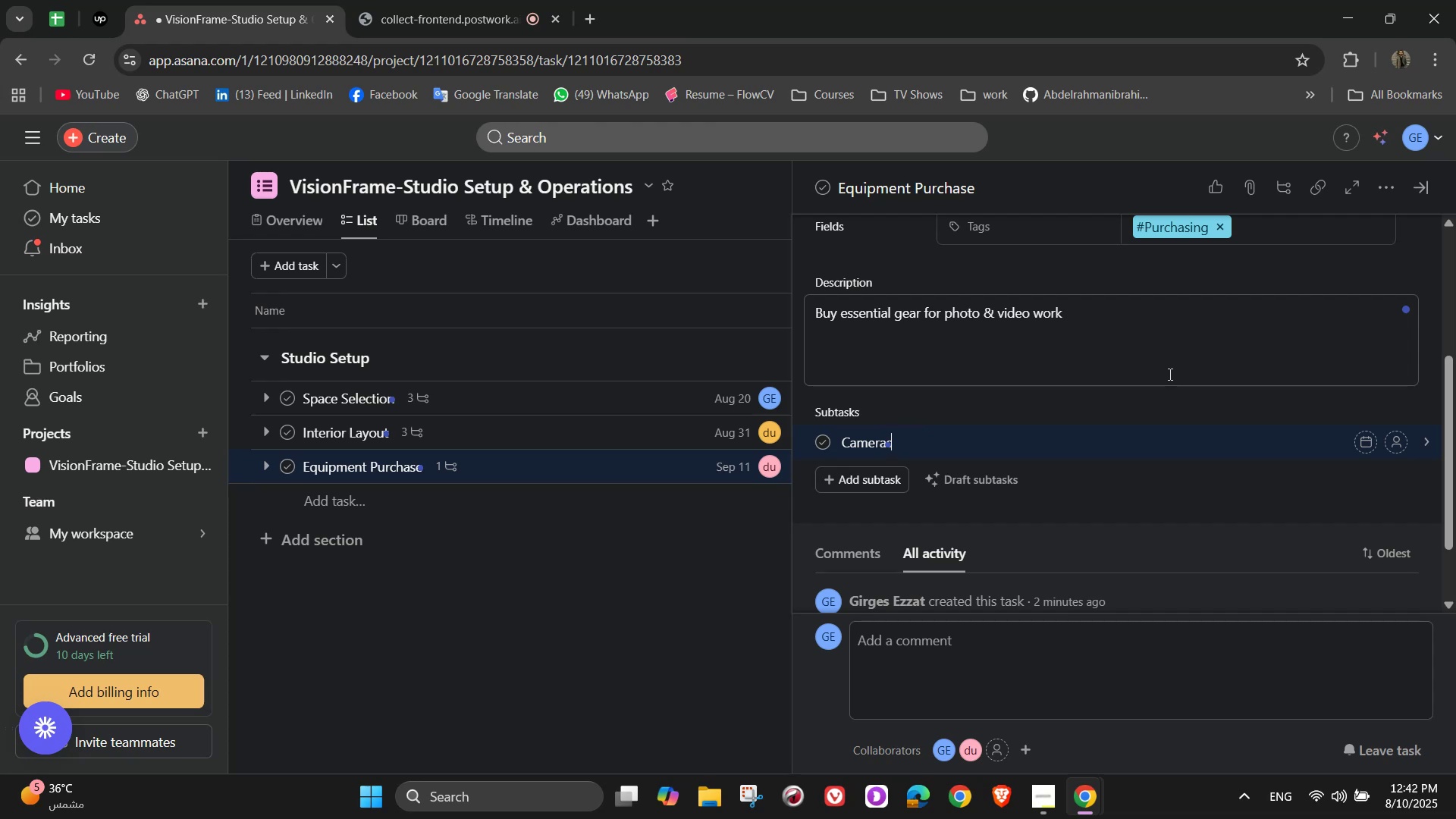 
type(, lenses, tripods)
 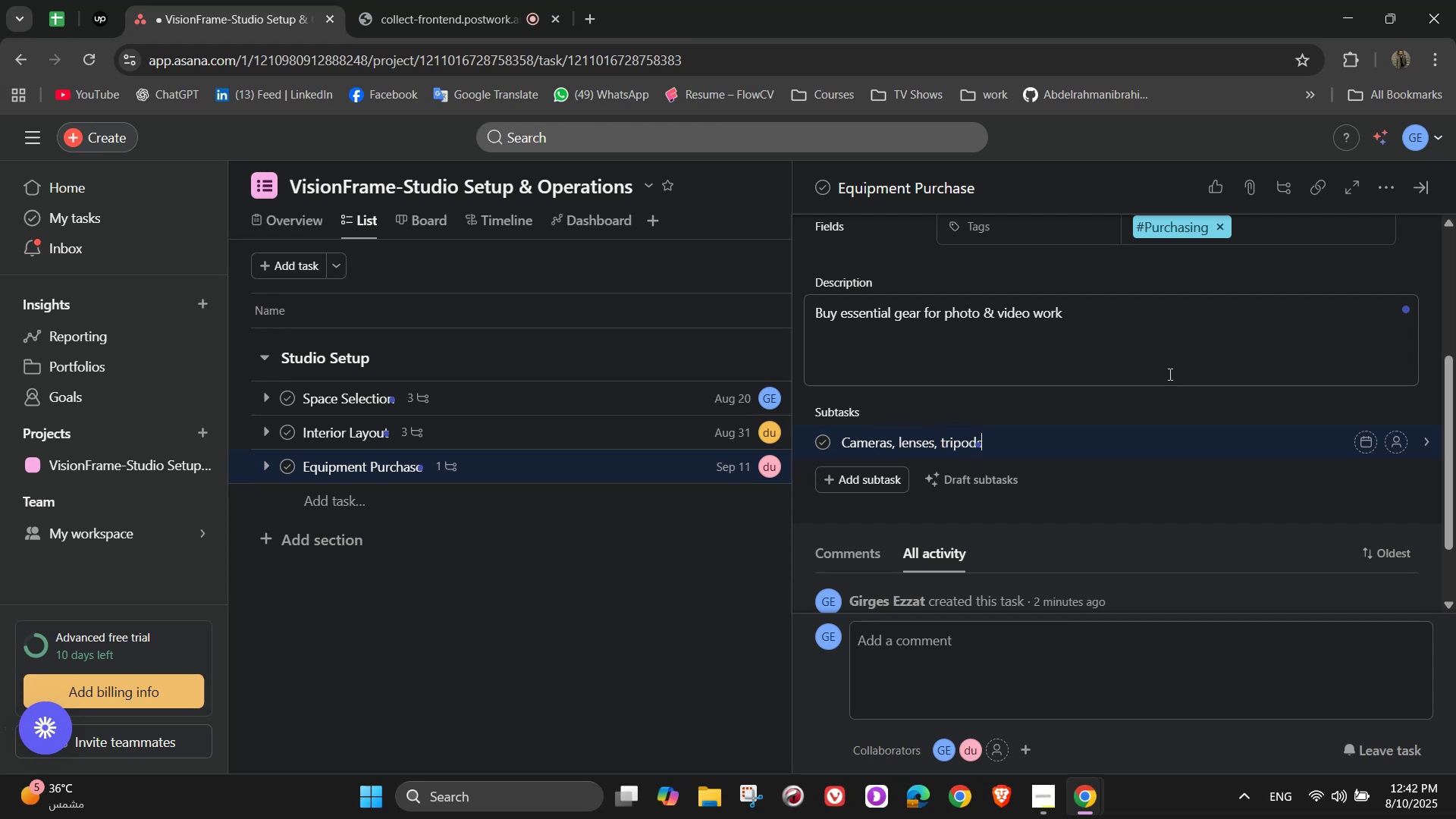 
key(Enter)
 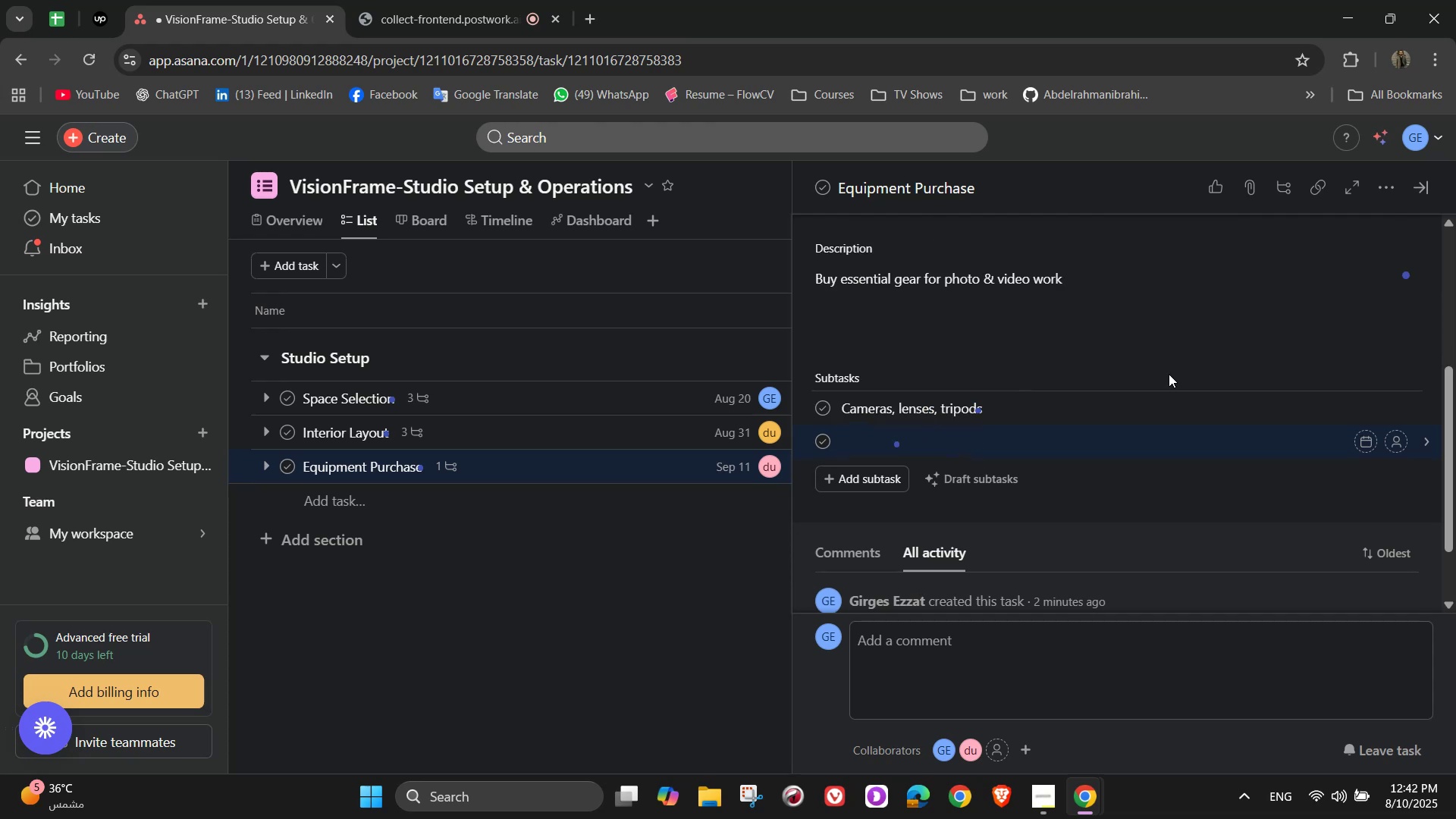 
type(Studio lighting )
key(Backspace)
type(, reflectors)
 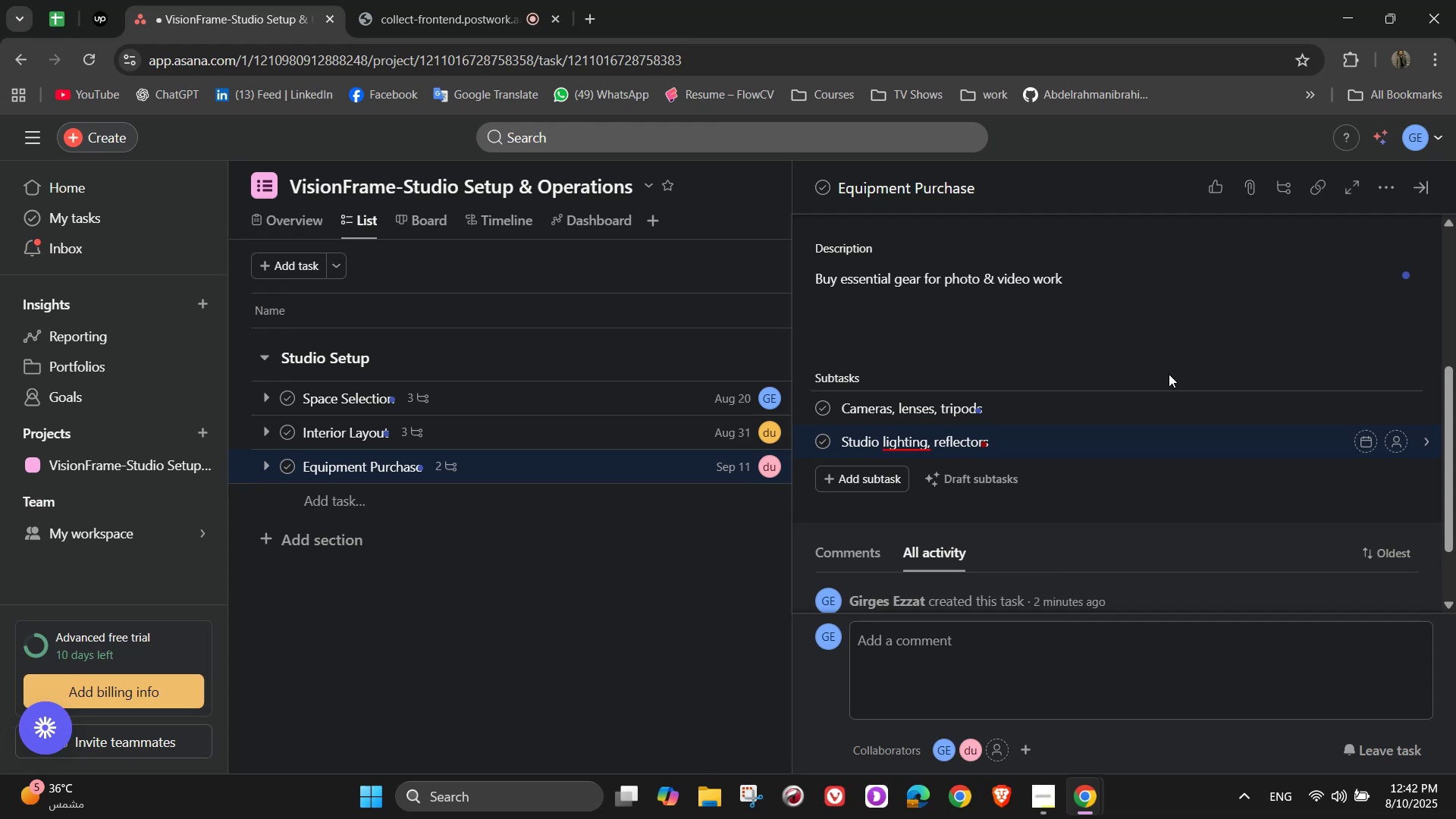 
wait(10.1)
 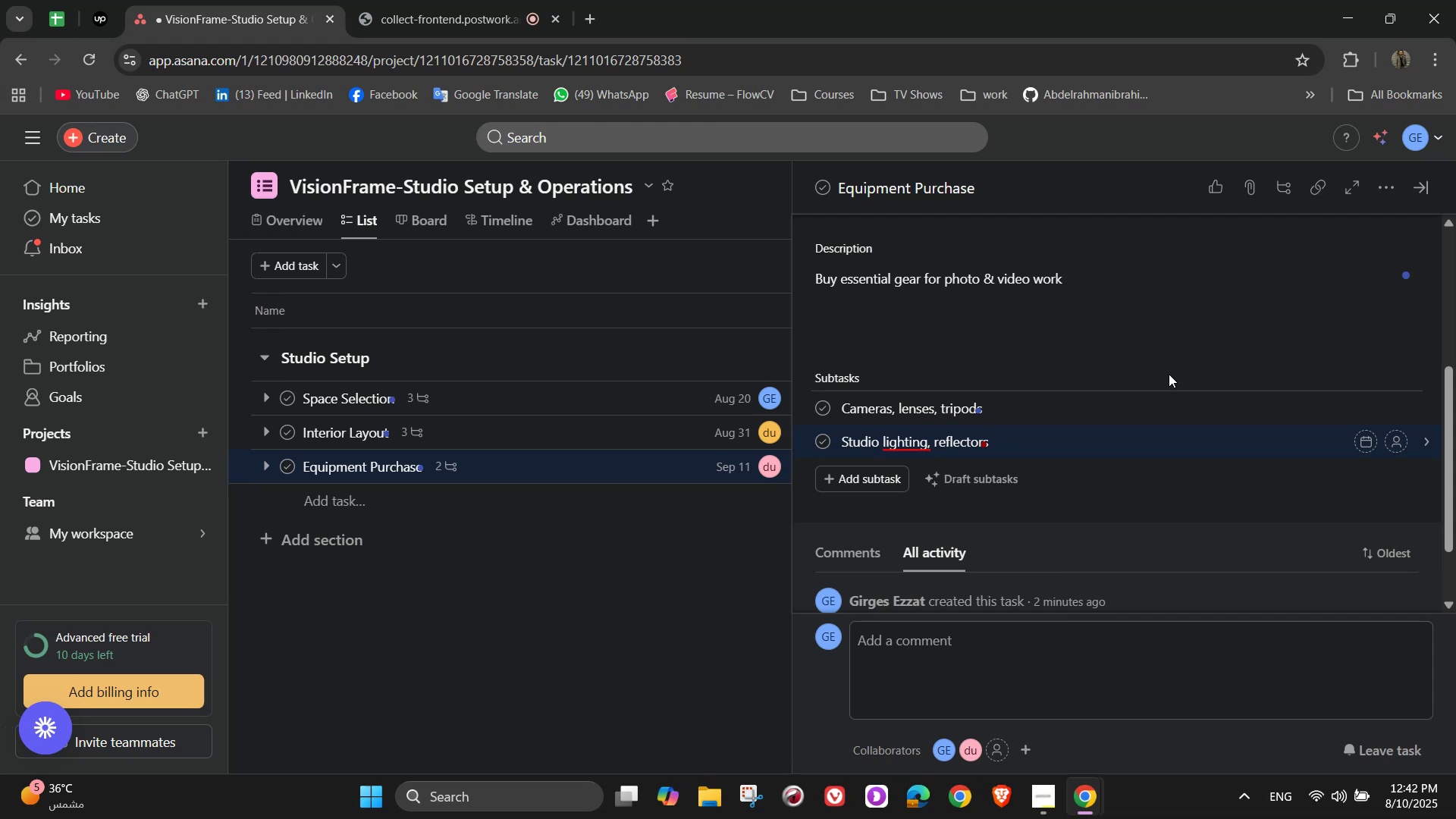 
type(, micropj)
key(Backspace)
type(hone)
key(NumpadEnter)
type(Editing computers and software)
 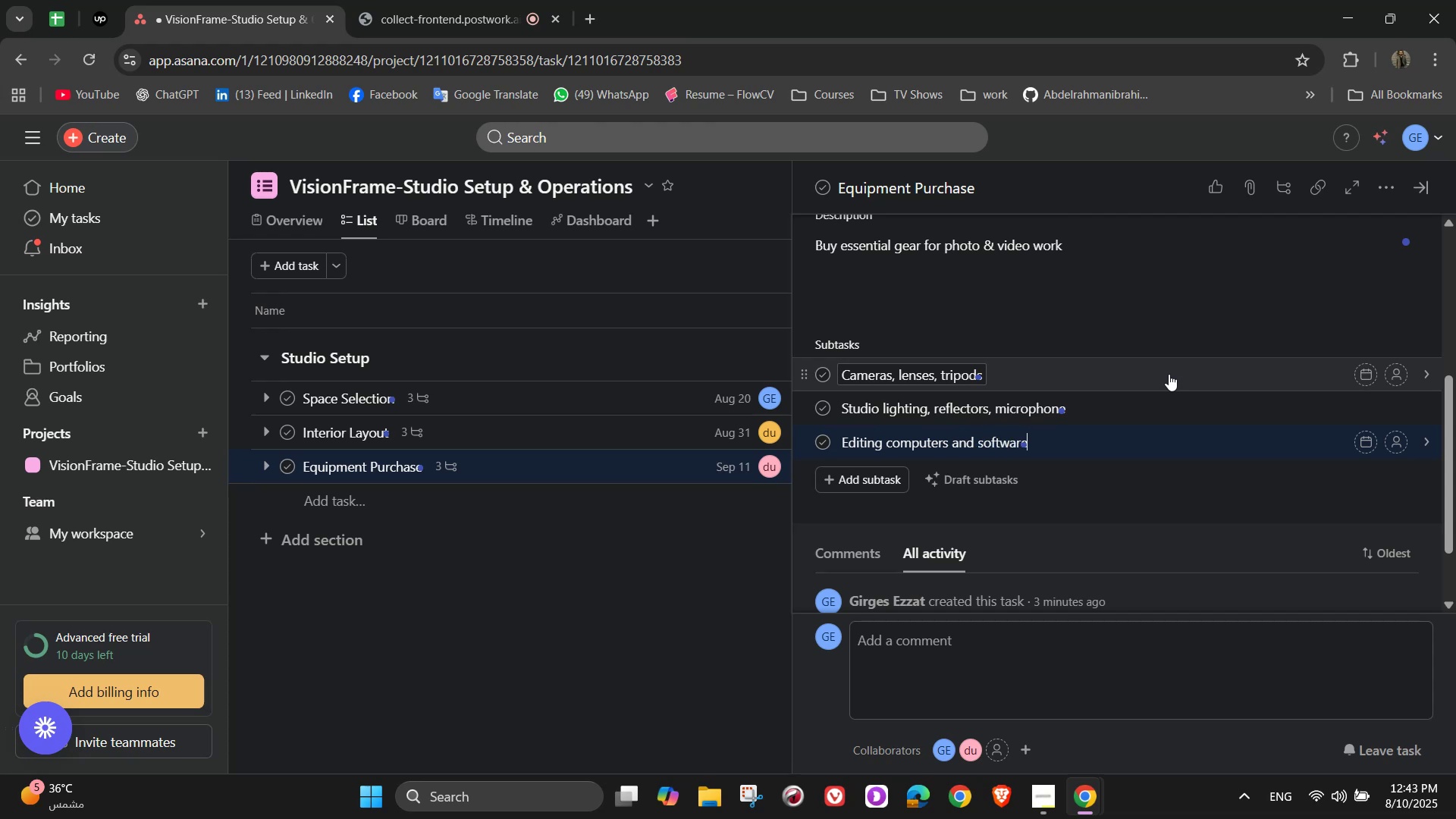 
left_click([1405, 370])
 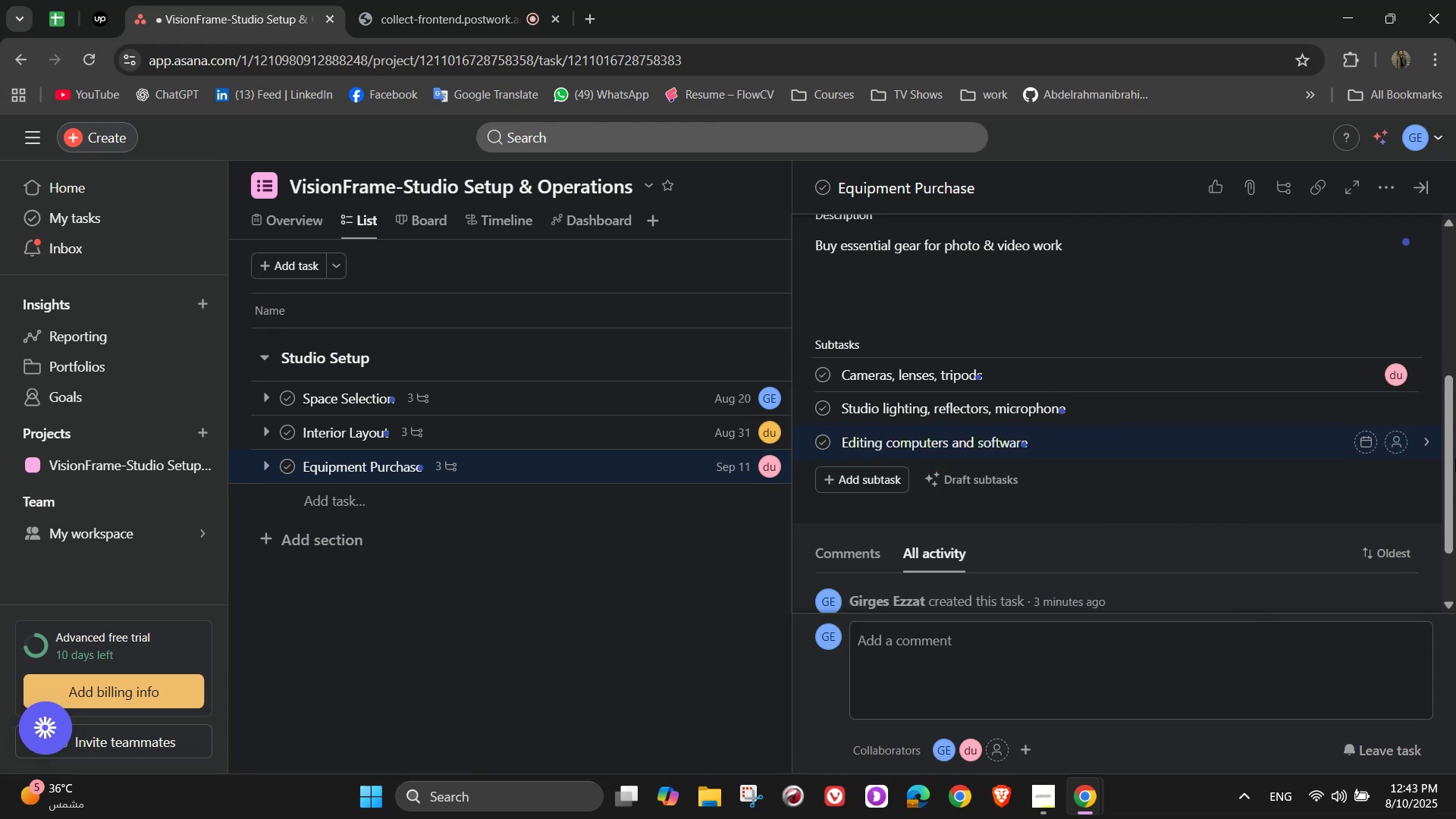 
left_click([1390, 413])
 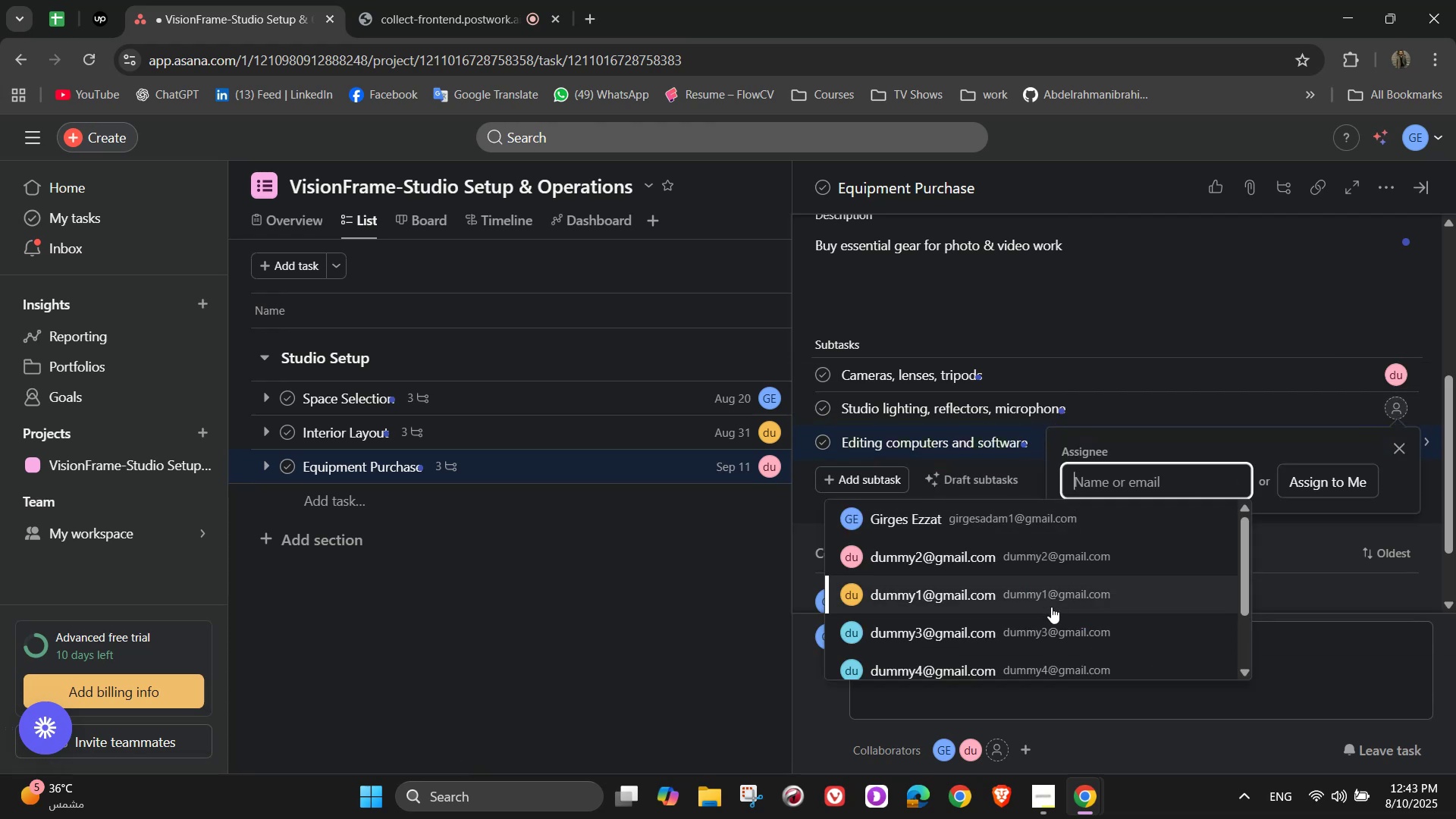 
left_click([1037, 626])
 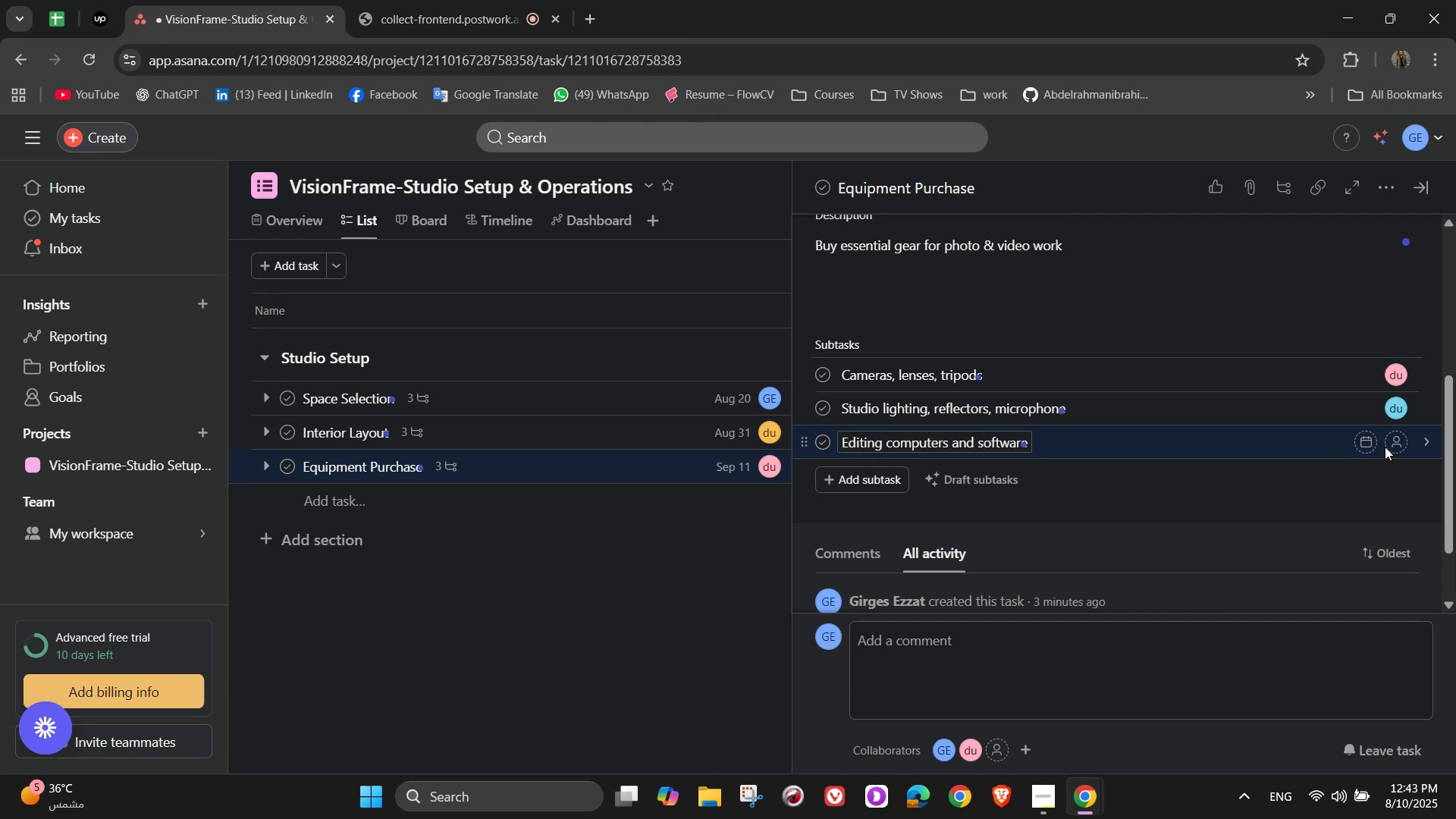 
left_click([1392, 433])
 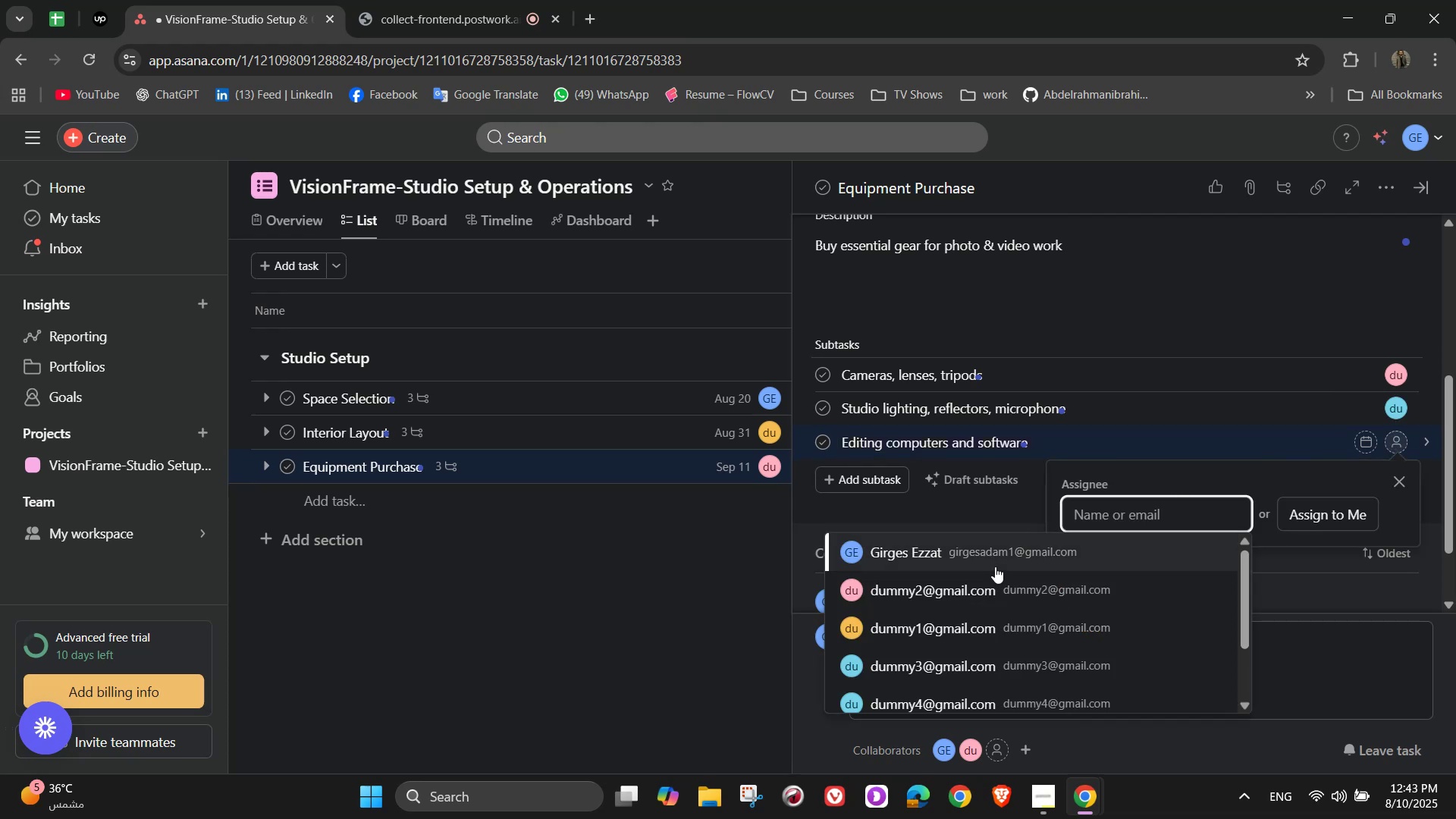 
left_click([995, 566])
 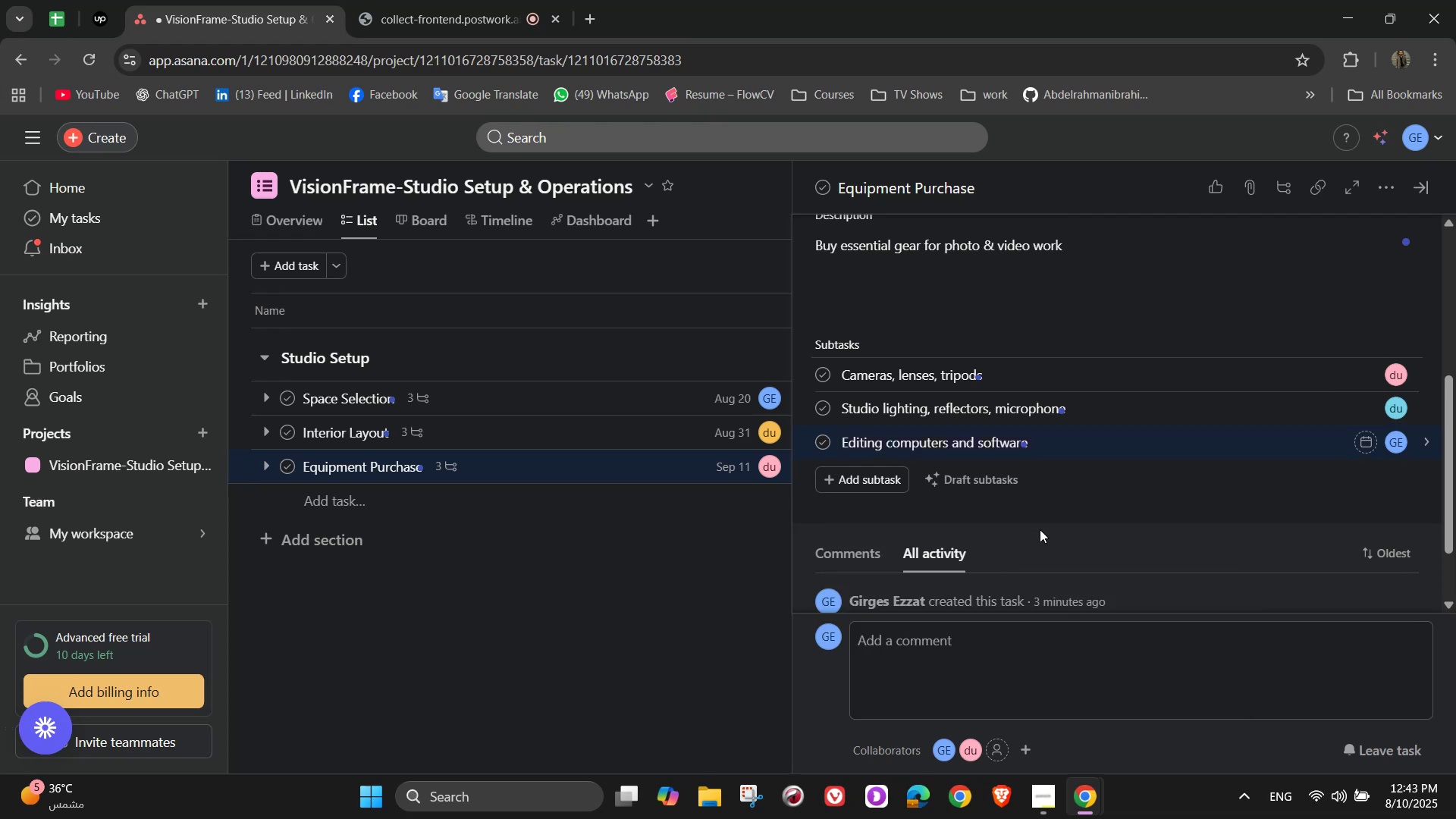 
scroll: coordinate [1101, 514], scroll_direction: up, amount: 7.0
 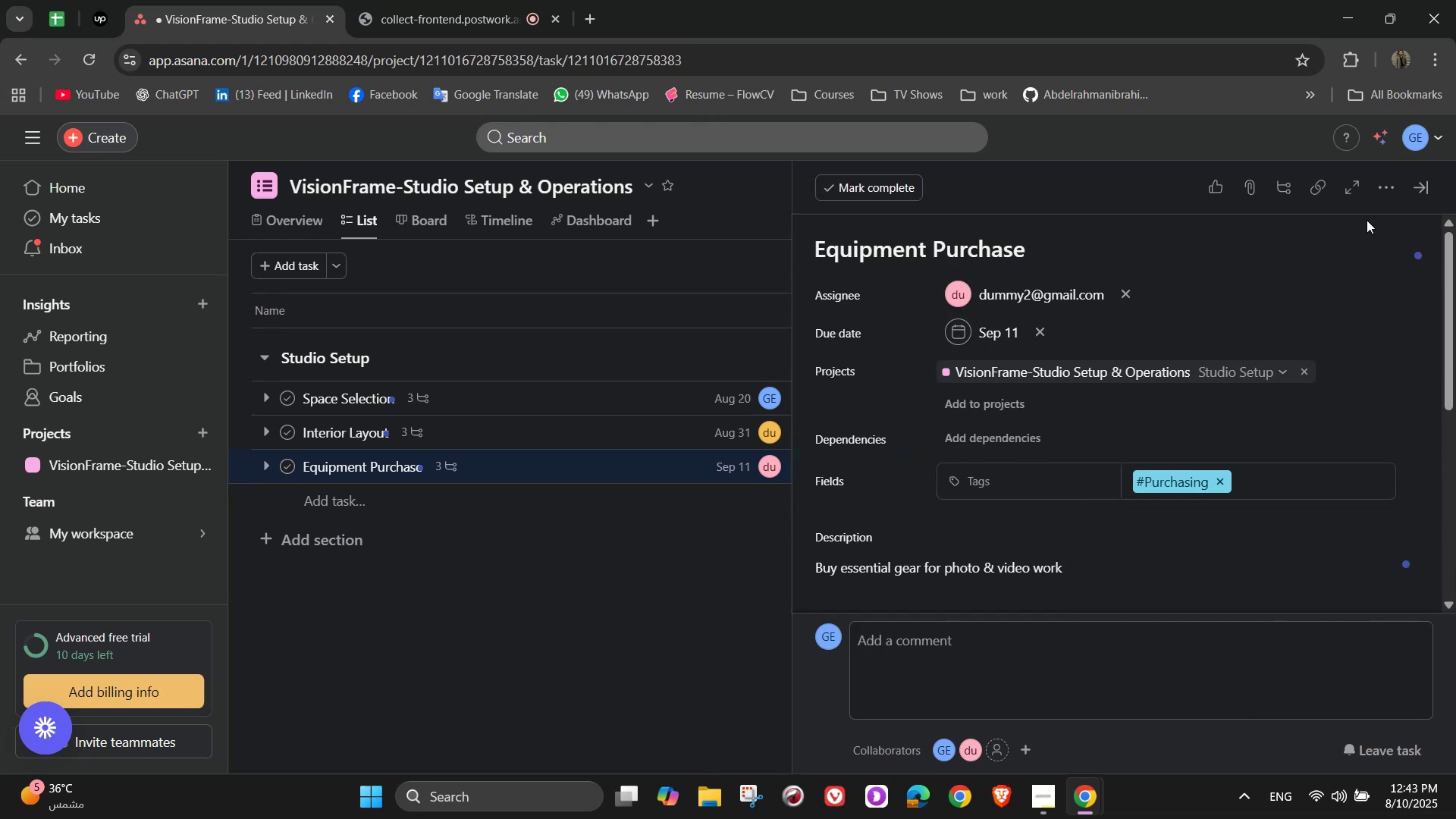 
left_click([1385, 197])
 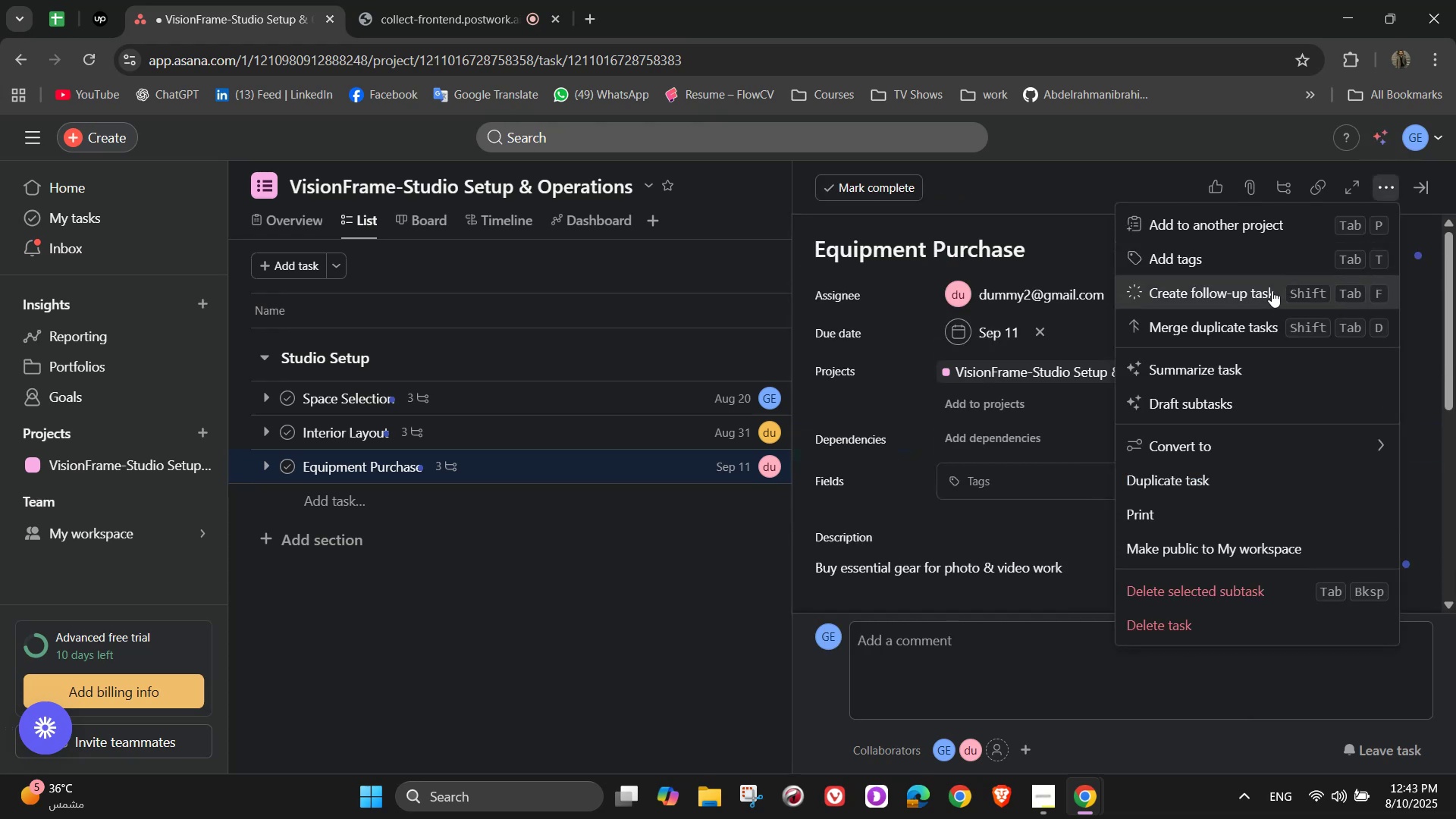 
left_click([1271, 290])
 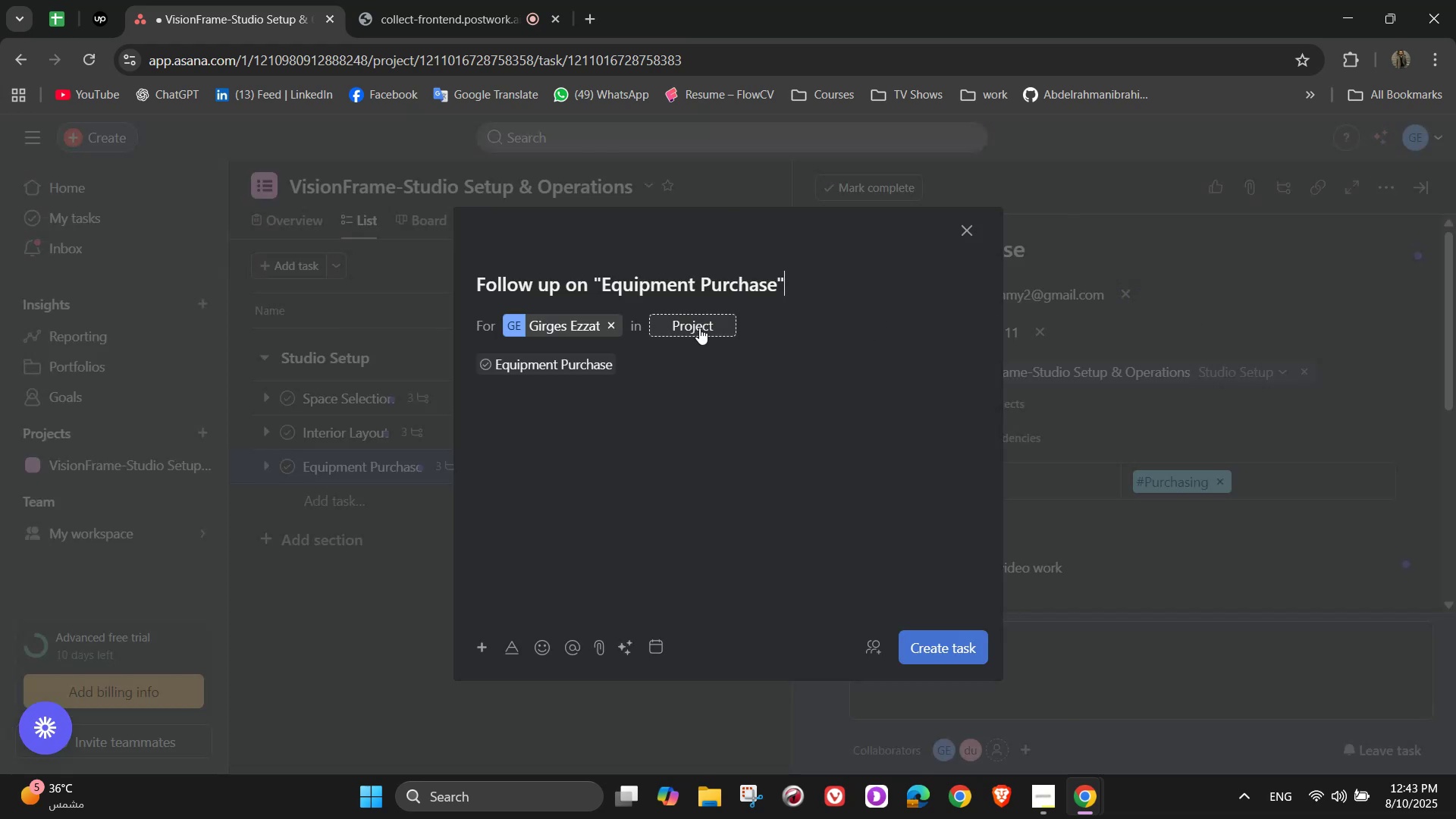 
left_click([699, 328])
 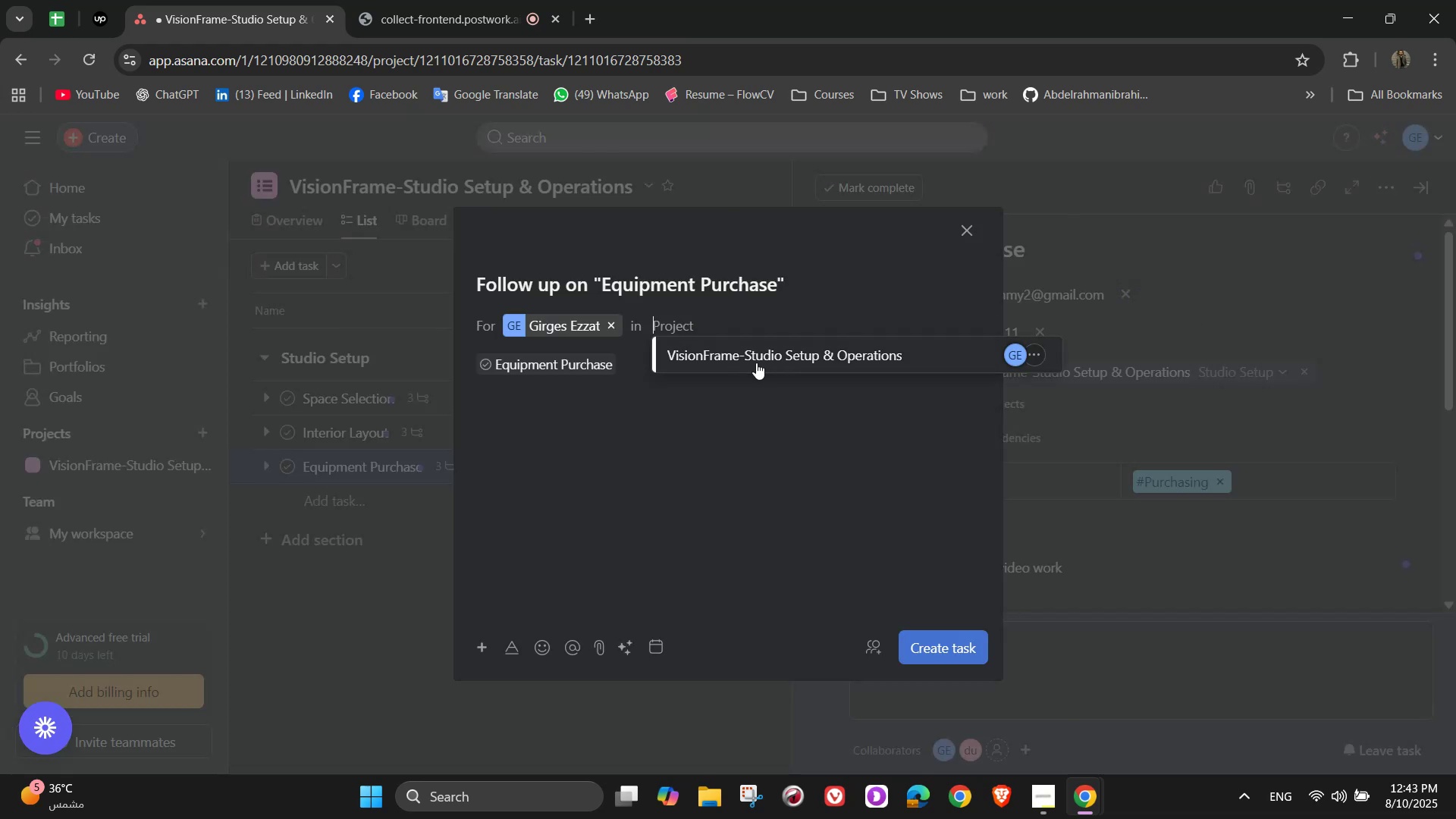 
left_click([761, 362])
 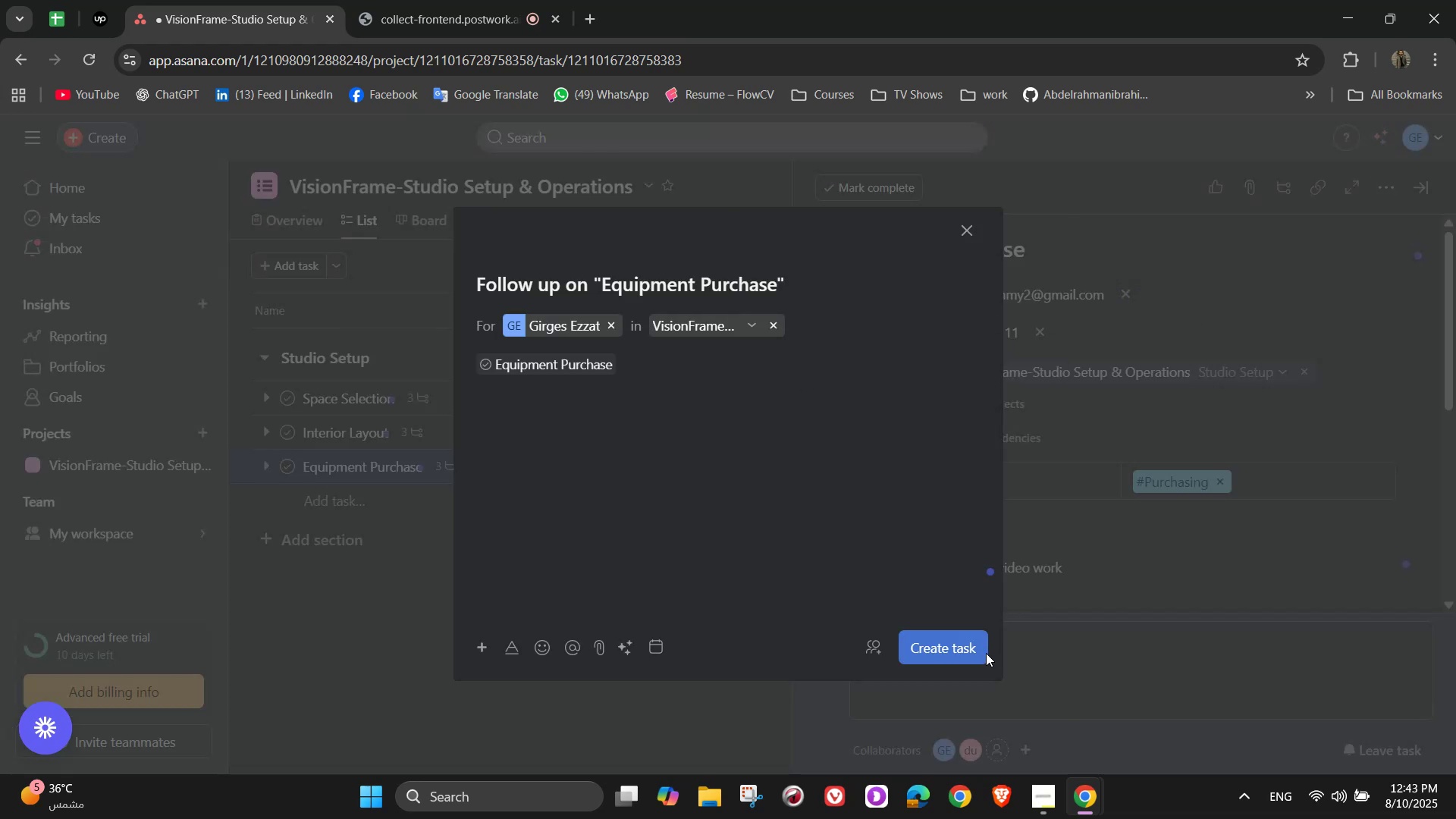 
left_click([981, 652])
 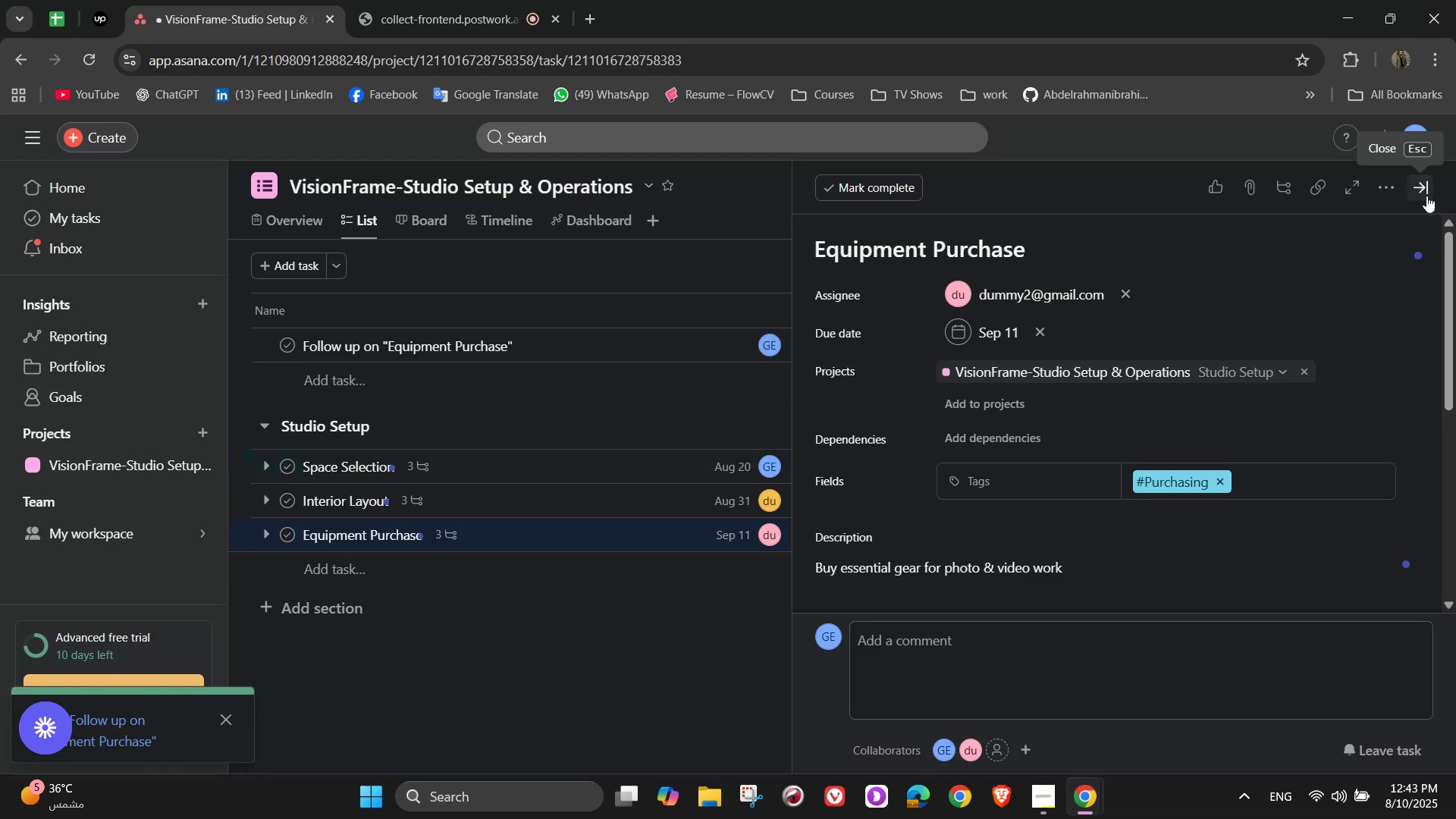 
wait(12.34)
 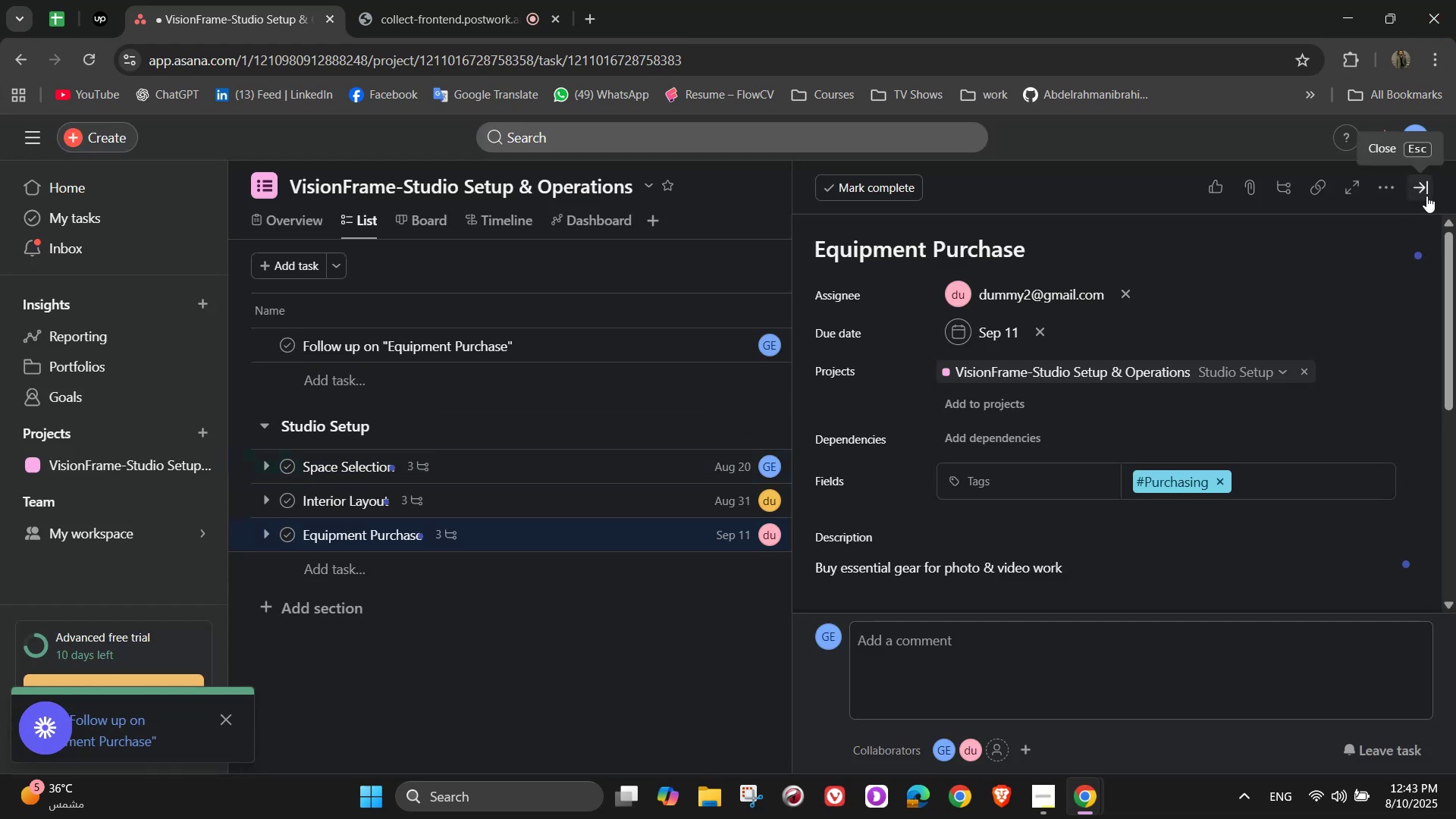 
left_click([1426, 196])
 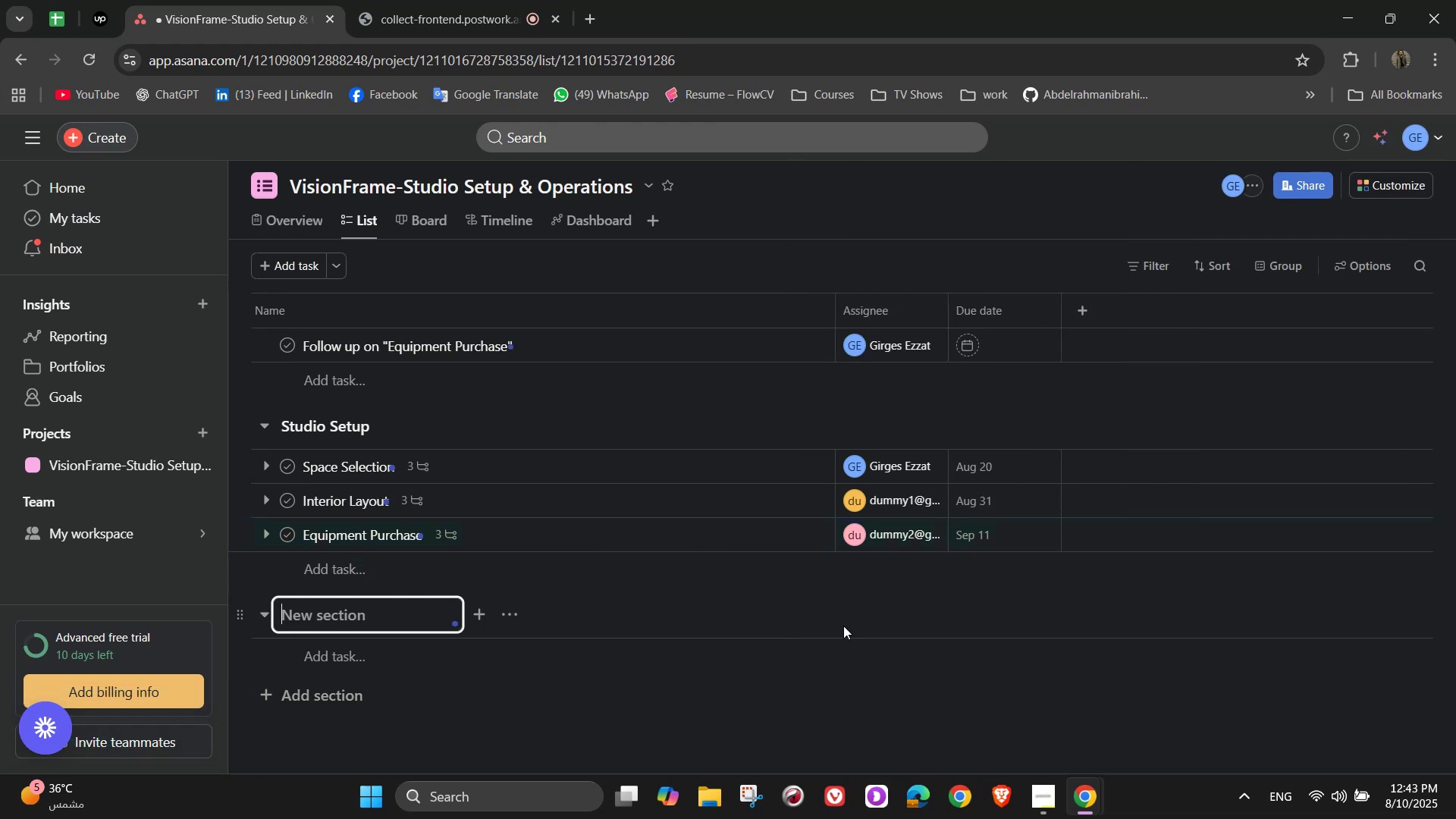 
wait(6.85)
 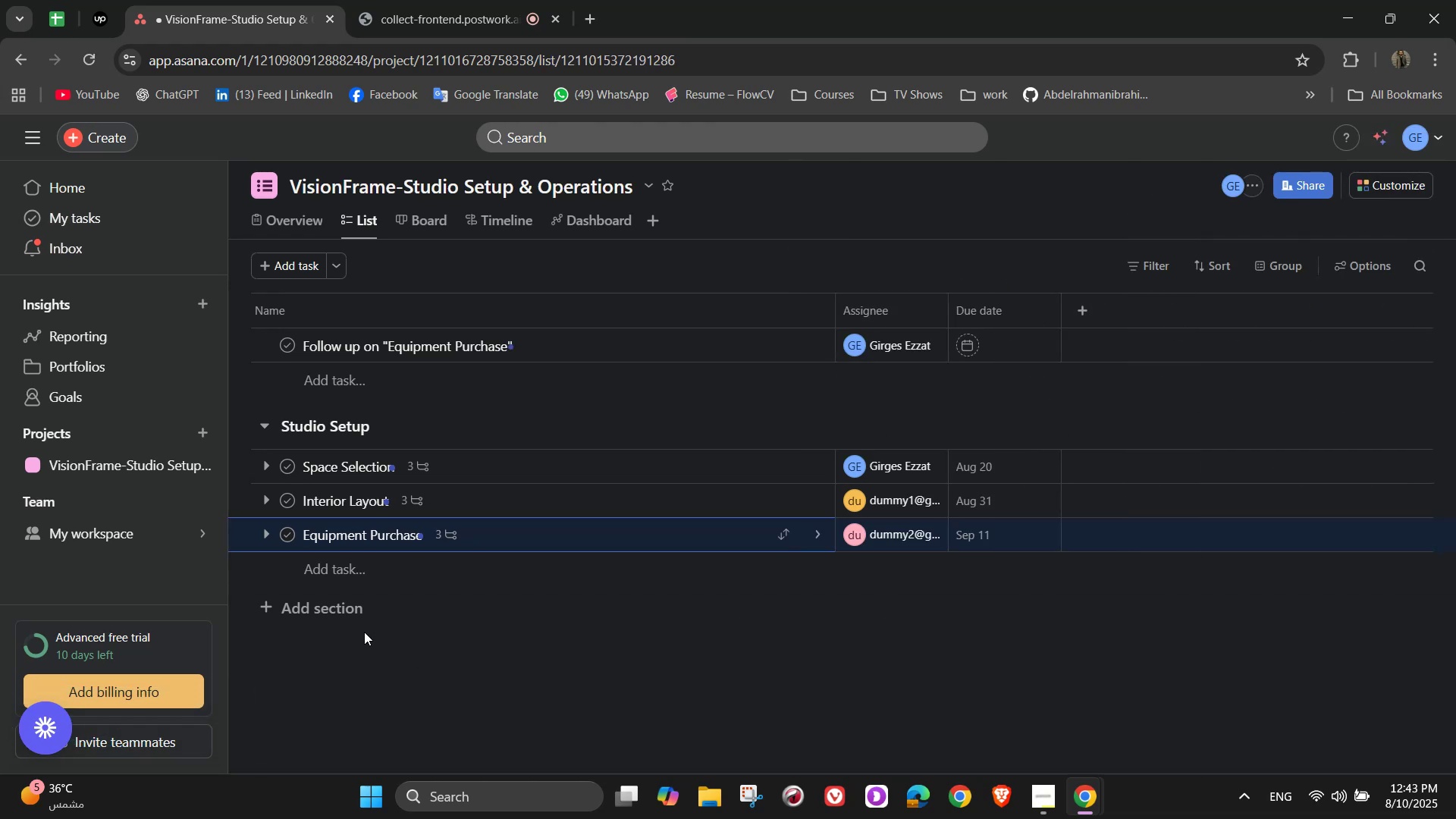 
type(Cle)
key(Backspace)
type(ient Services)
 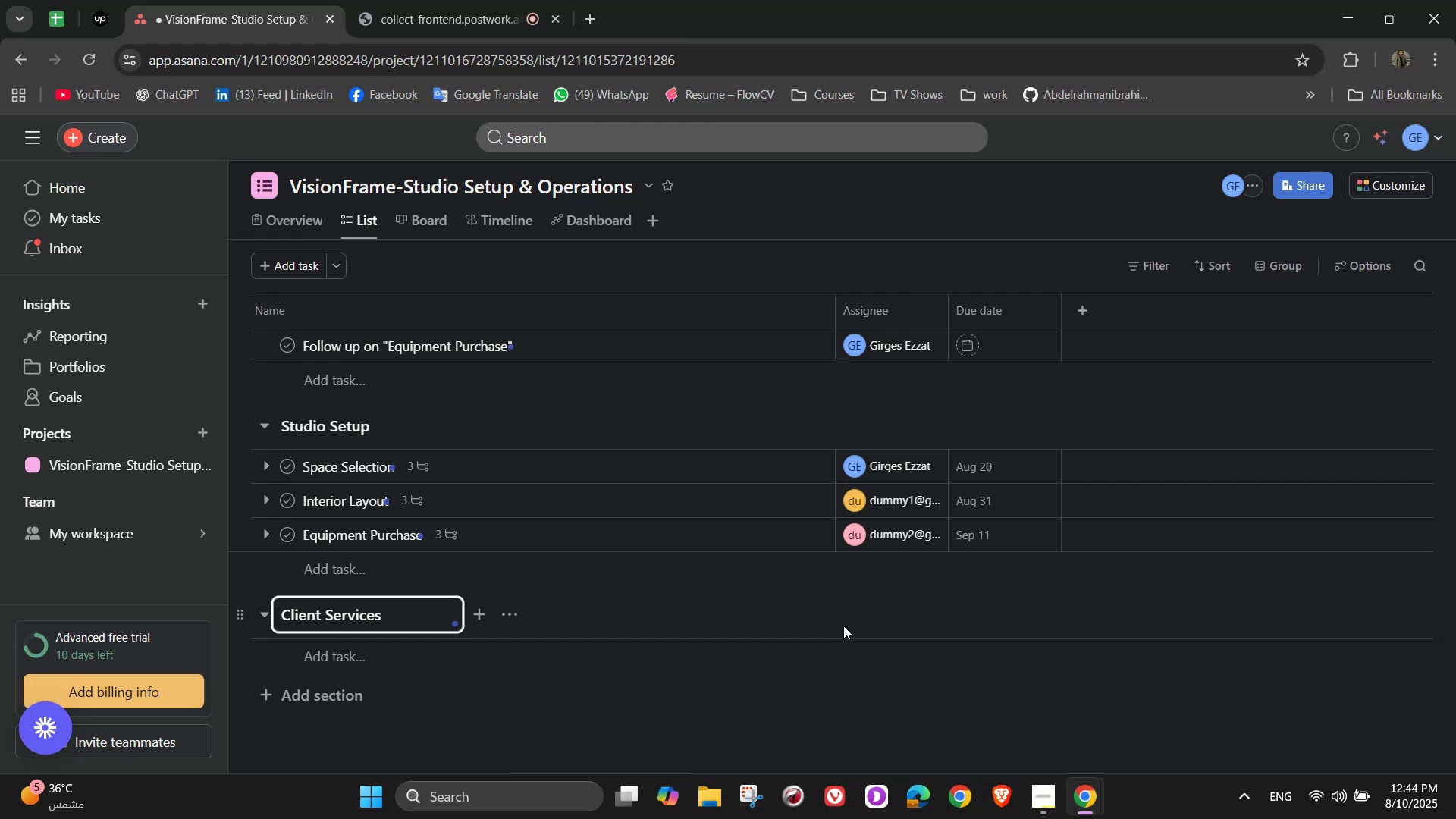 
scroll: coordinate [625, 638], scroll_direction: down, amount: 1.0
 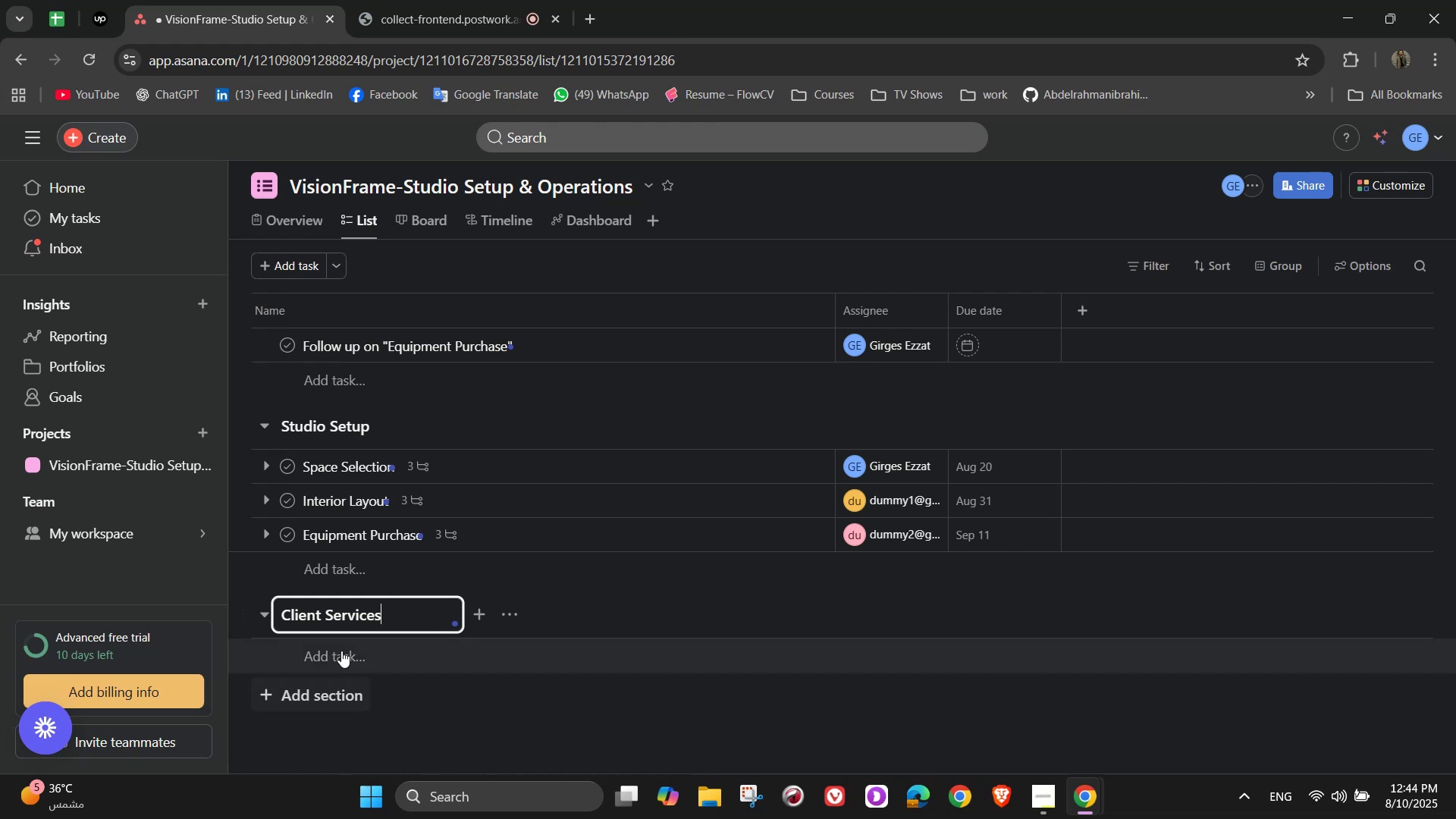 
left_click([342, 649])
 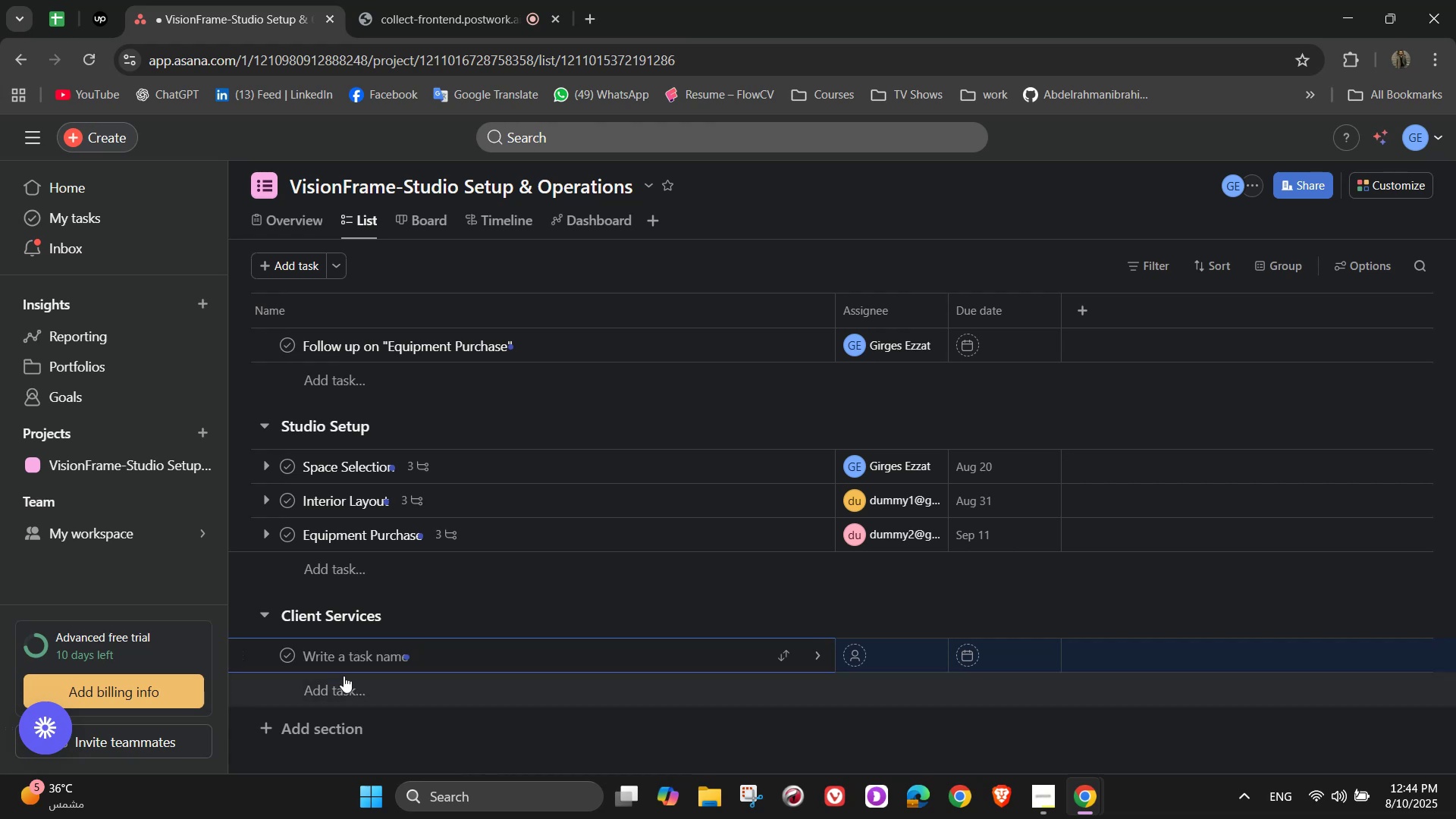 
wait(14.17)
 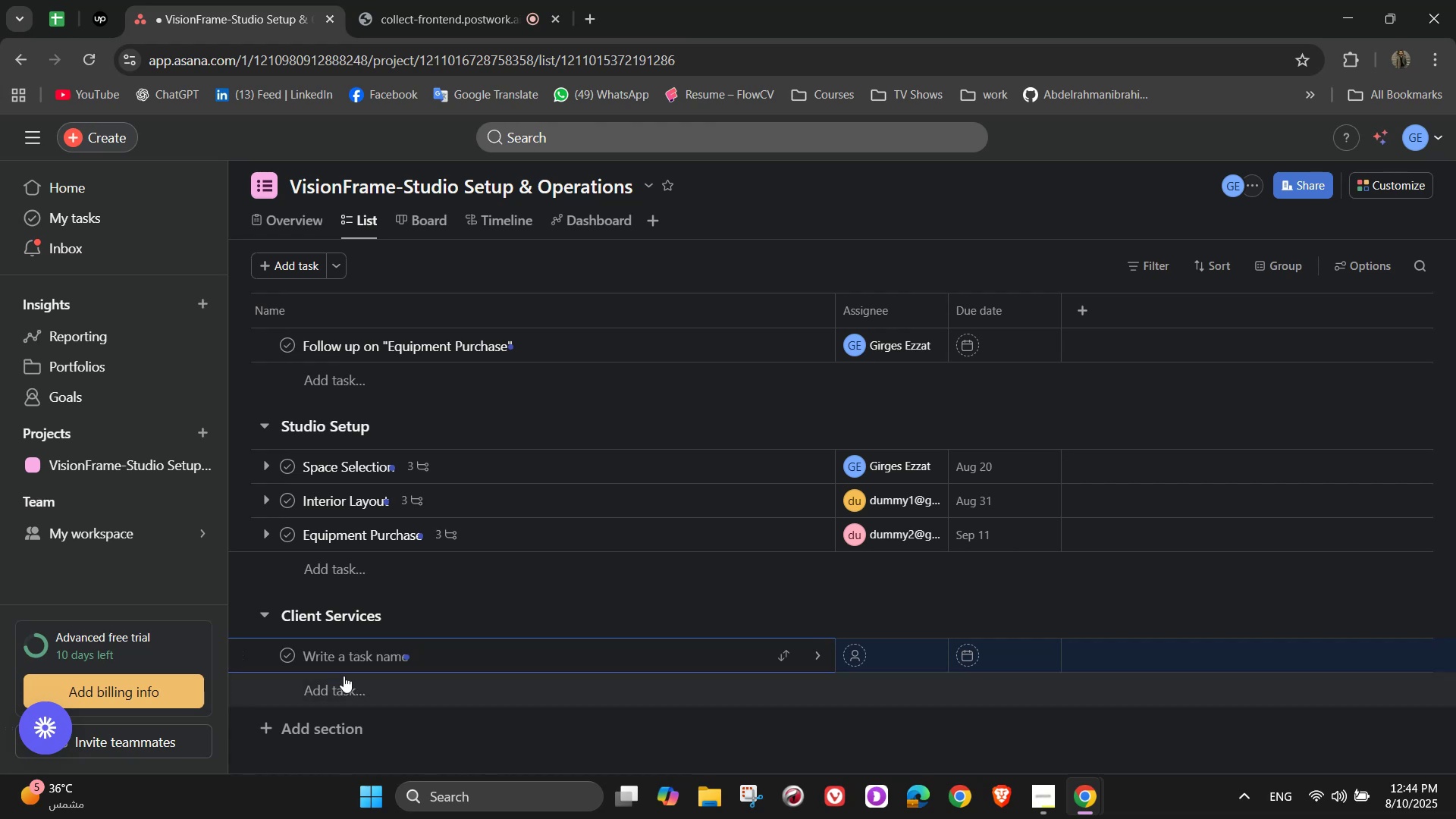 
type(Service Menu)
 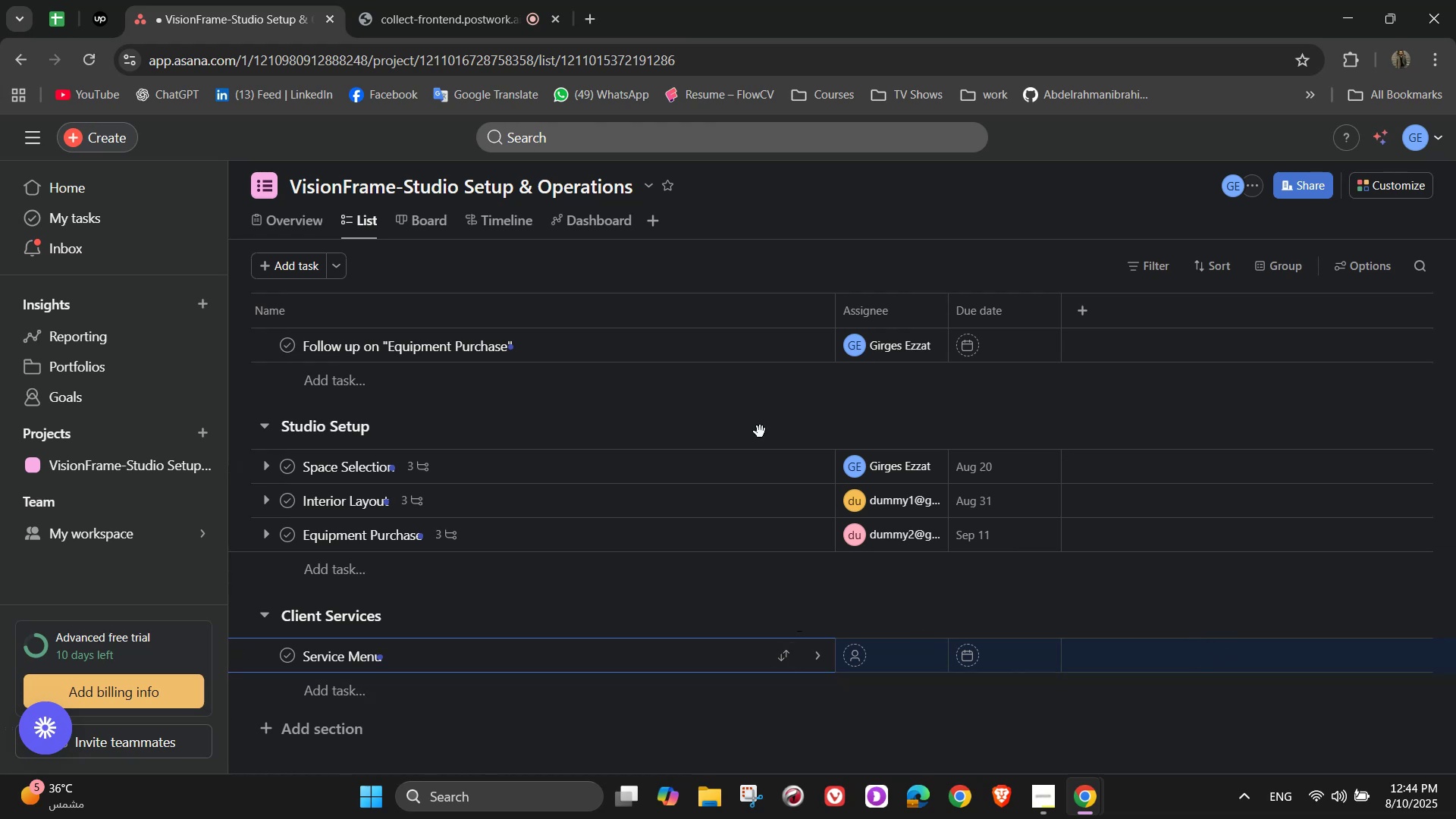 
wait(22.04)
 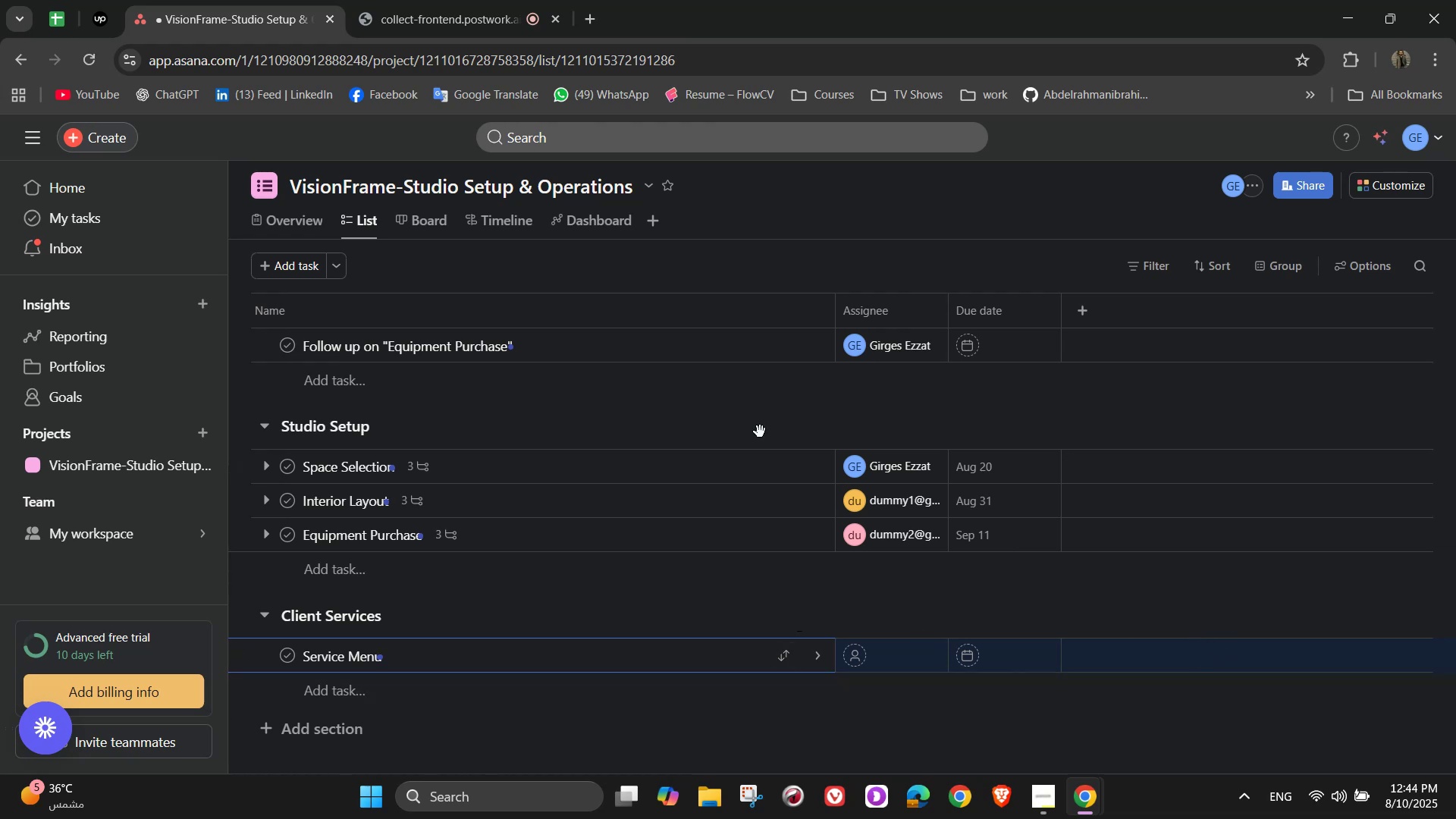 
scroll: coordinate [705, 521], scroll_direction: down, amount: 1.0
 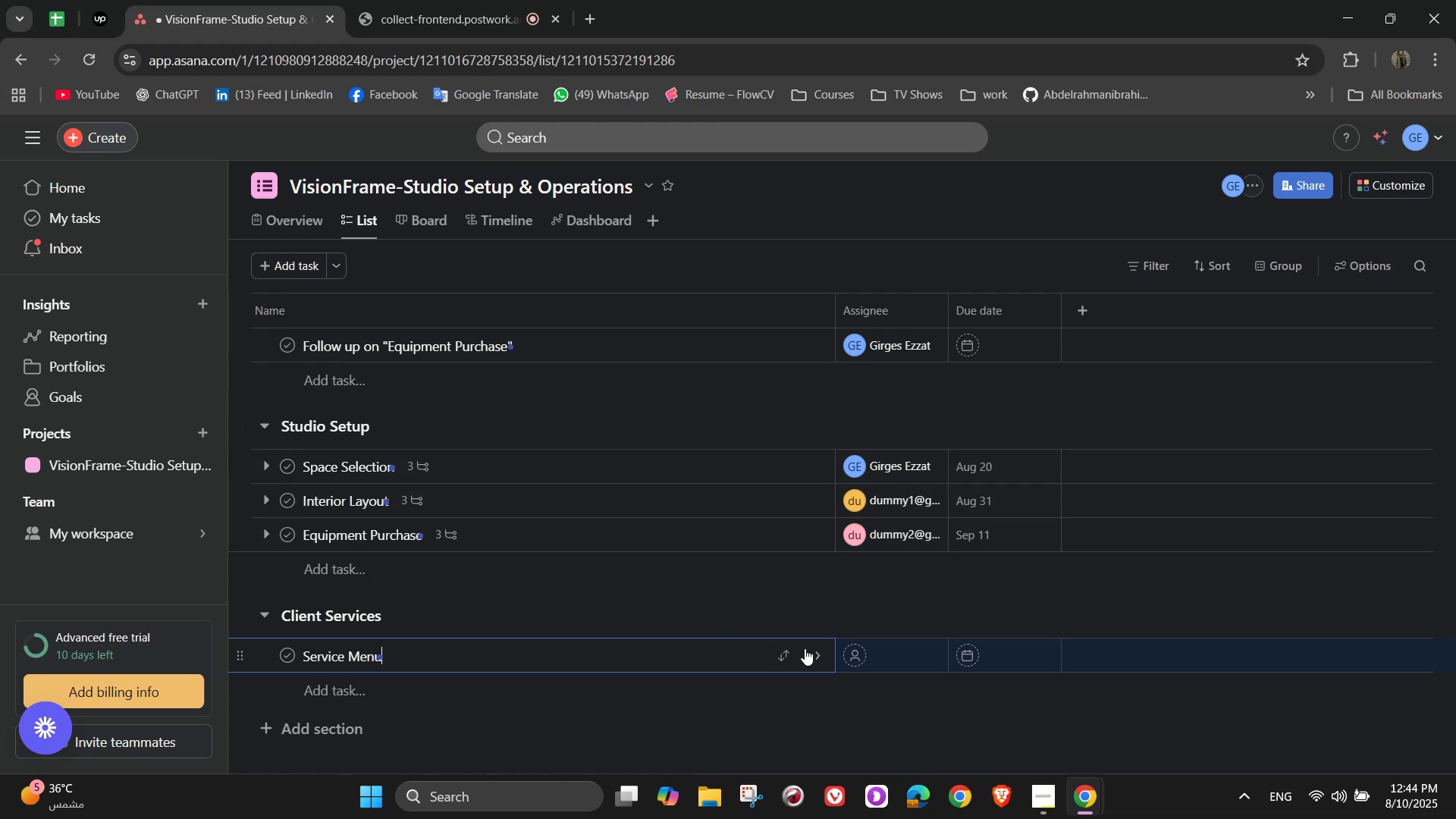 
left_click([814, 654])
 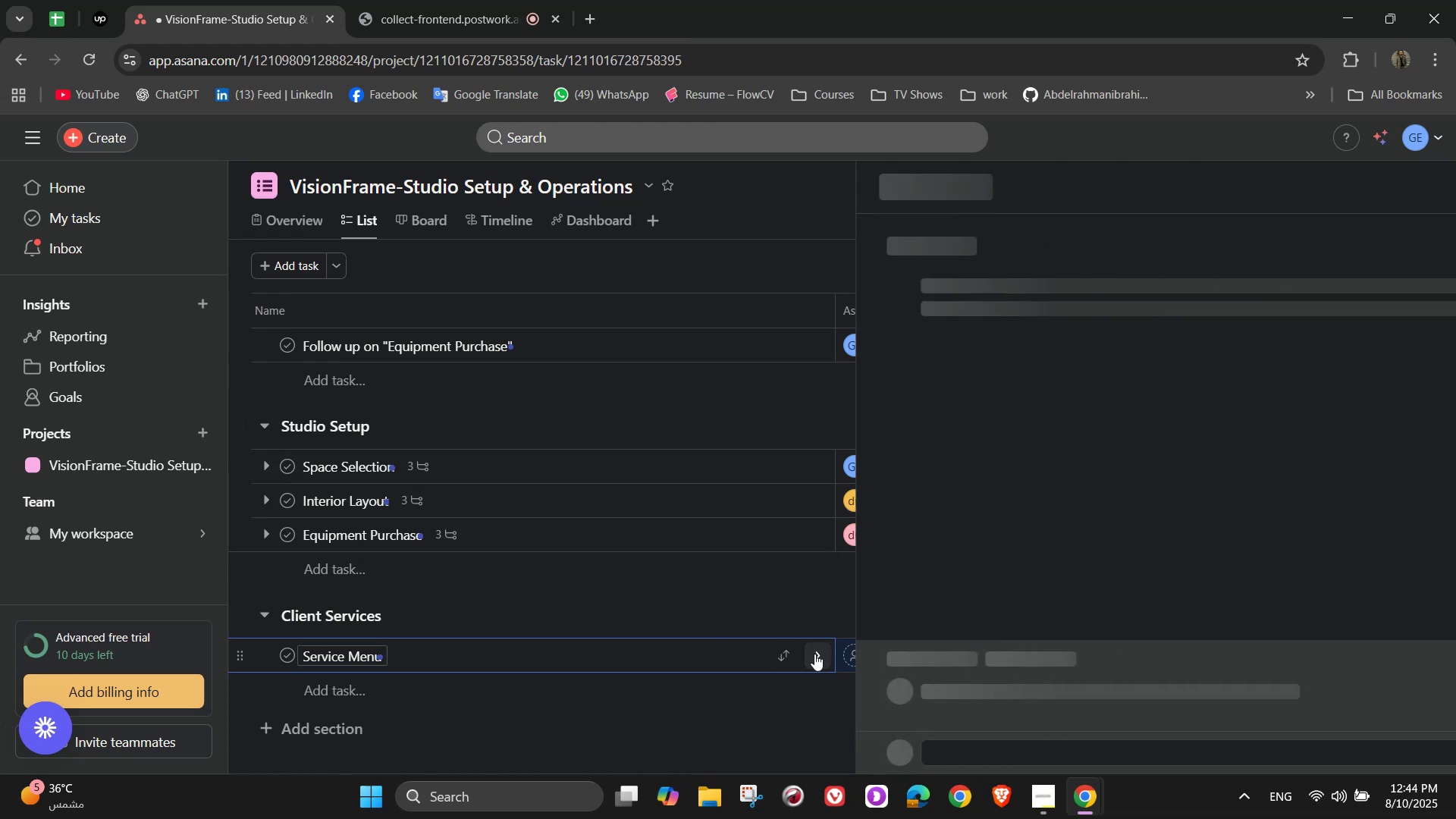 
mouse_move([987, 347])
 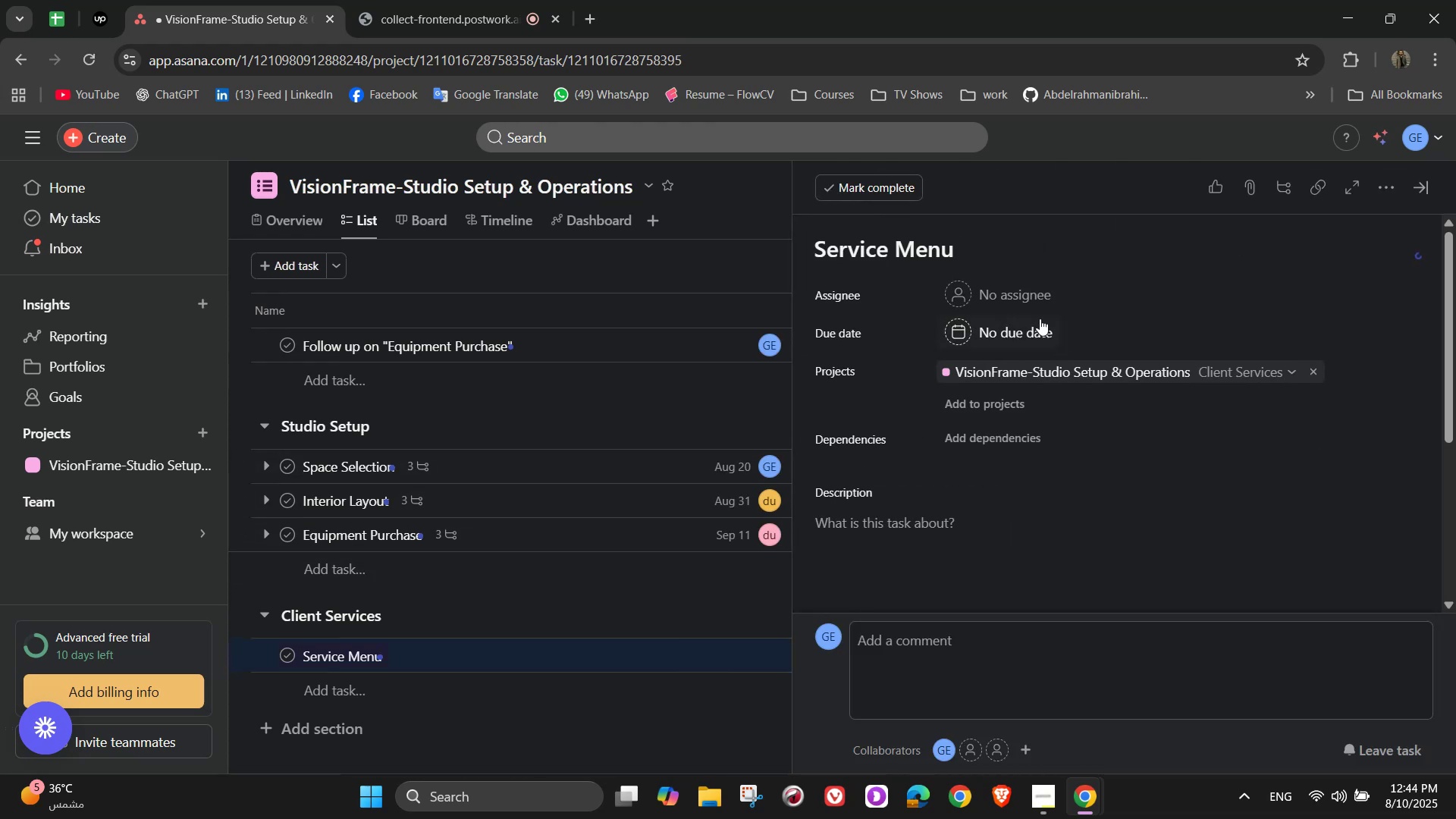 
left_click([1018, 304])
 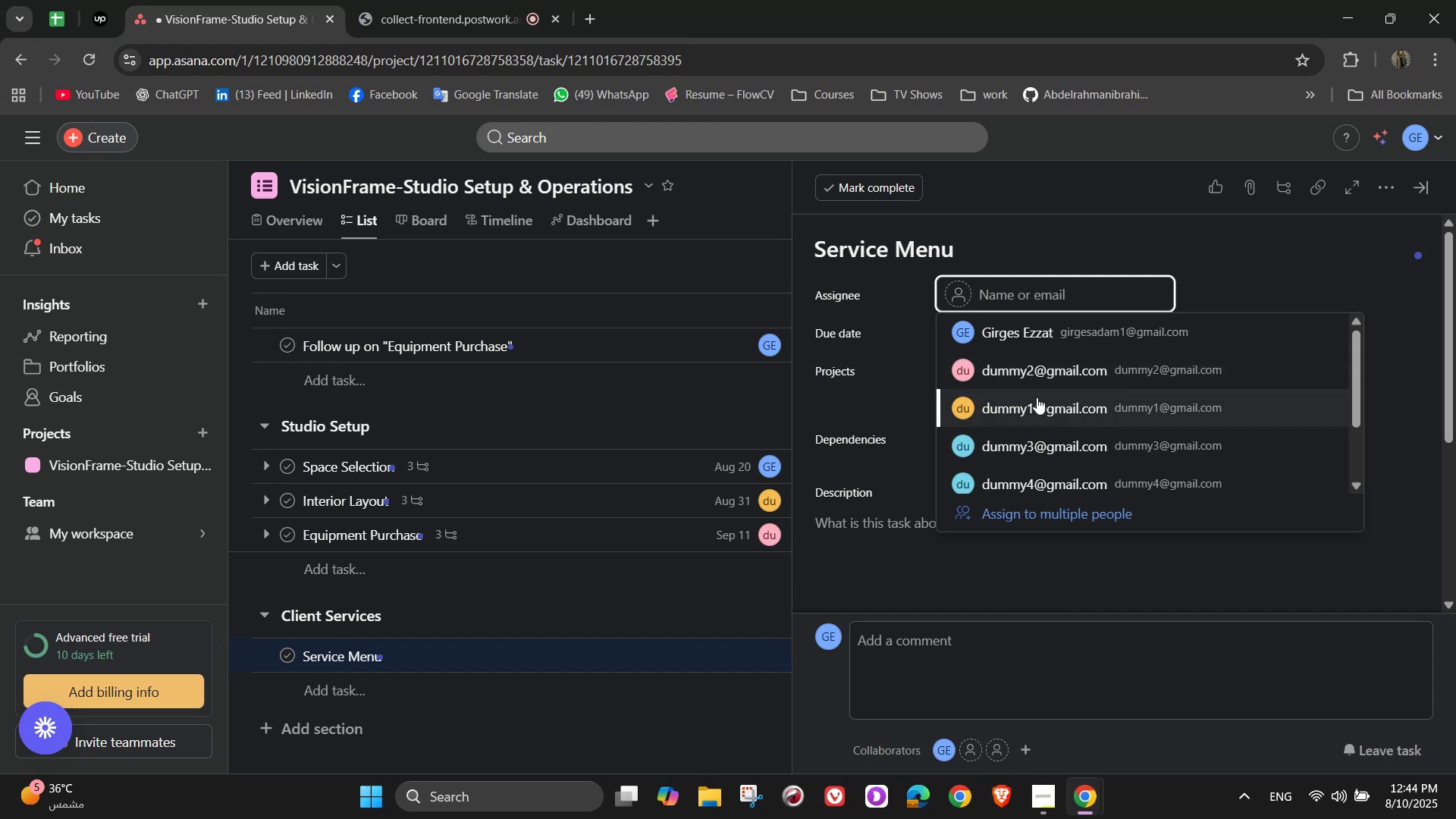 
left_click([1046, 447])
 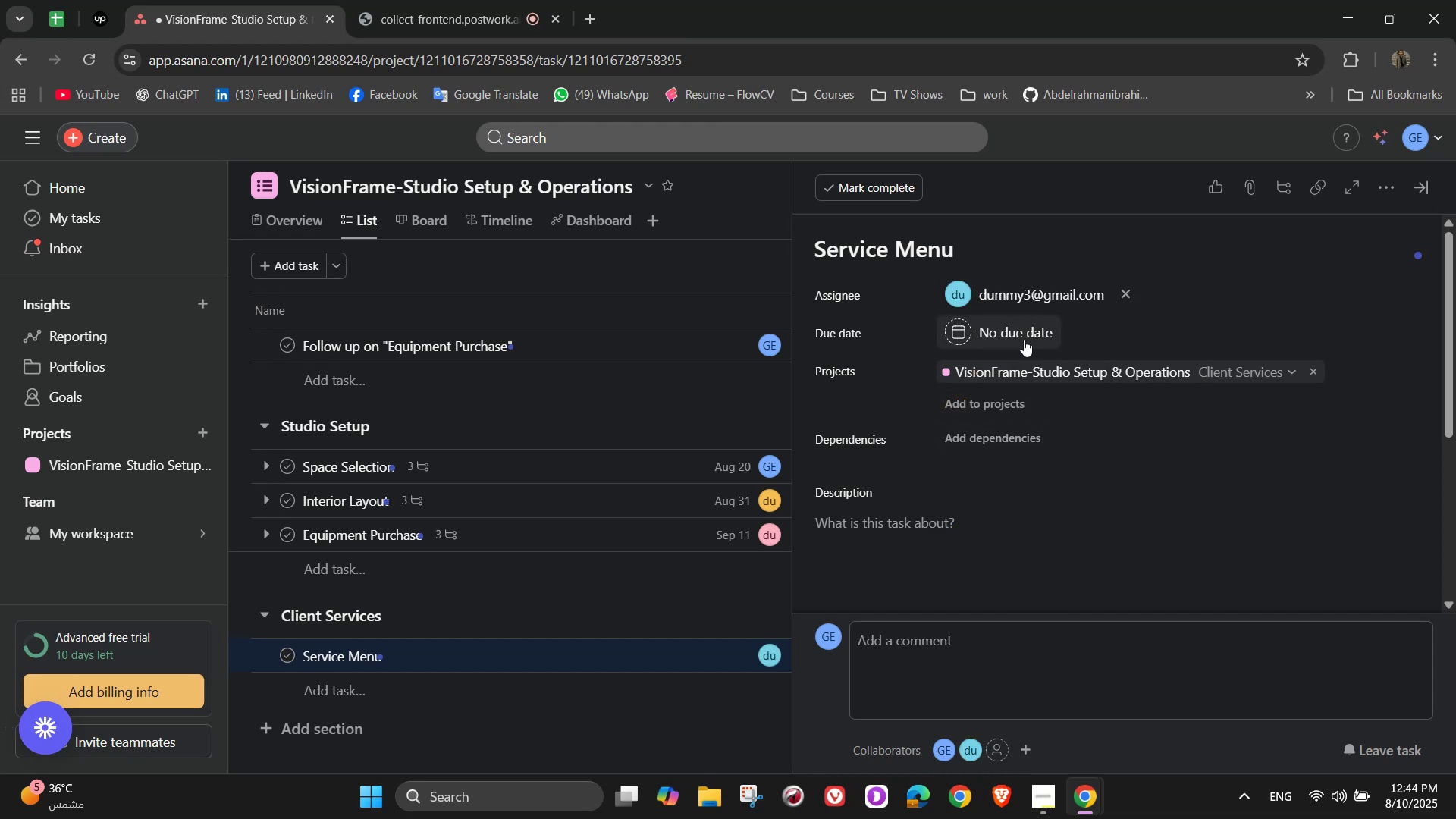 
left_click([1024, 340])
 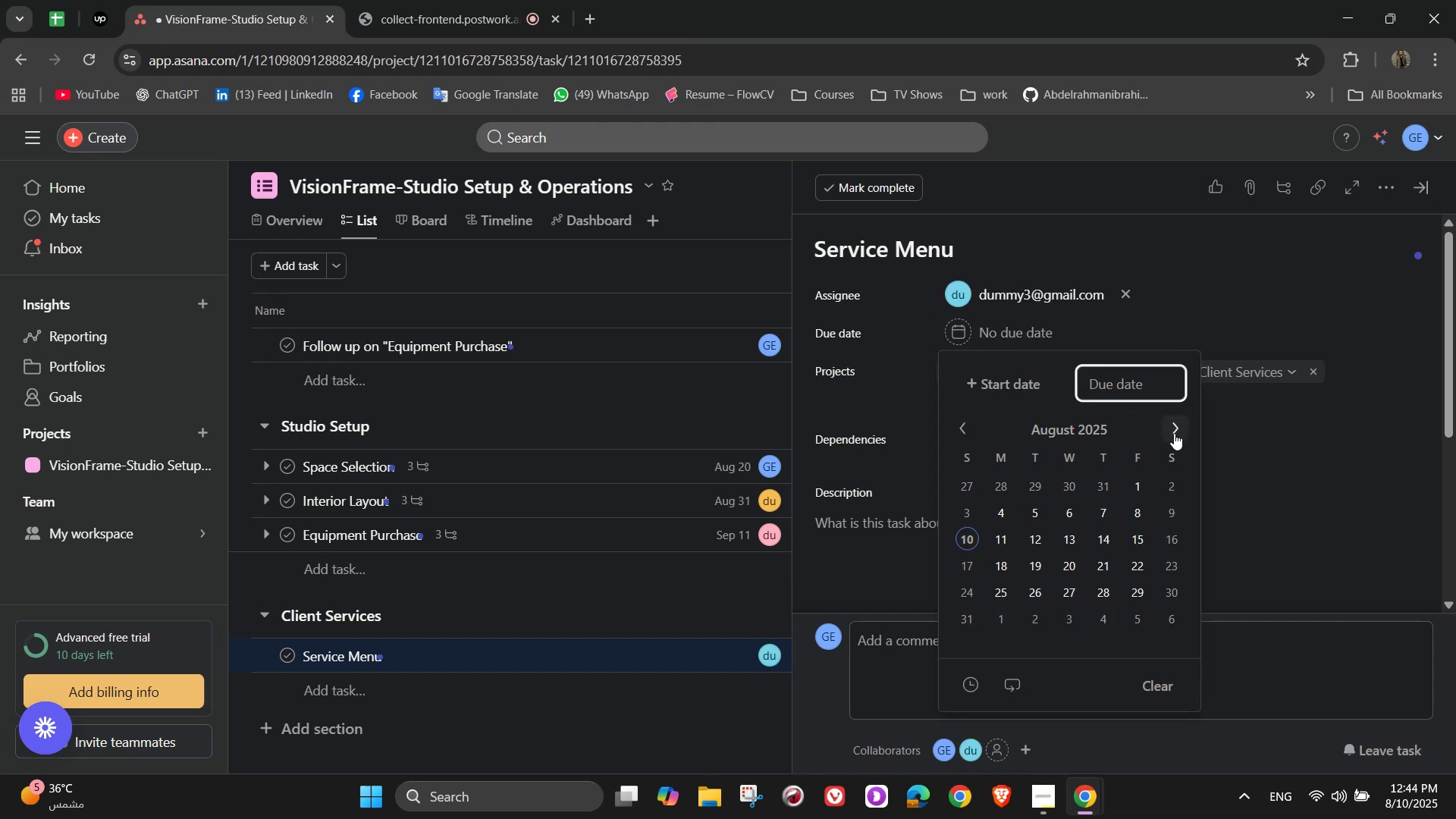 
left_click([1174, 433])
 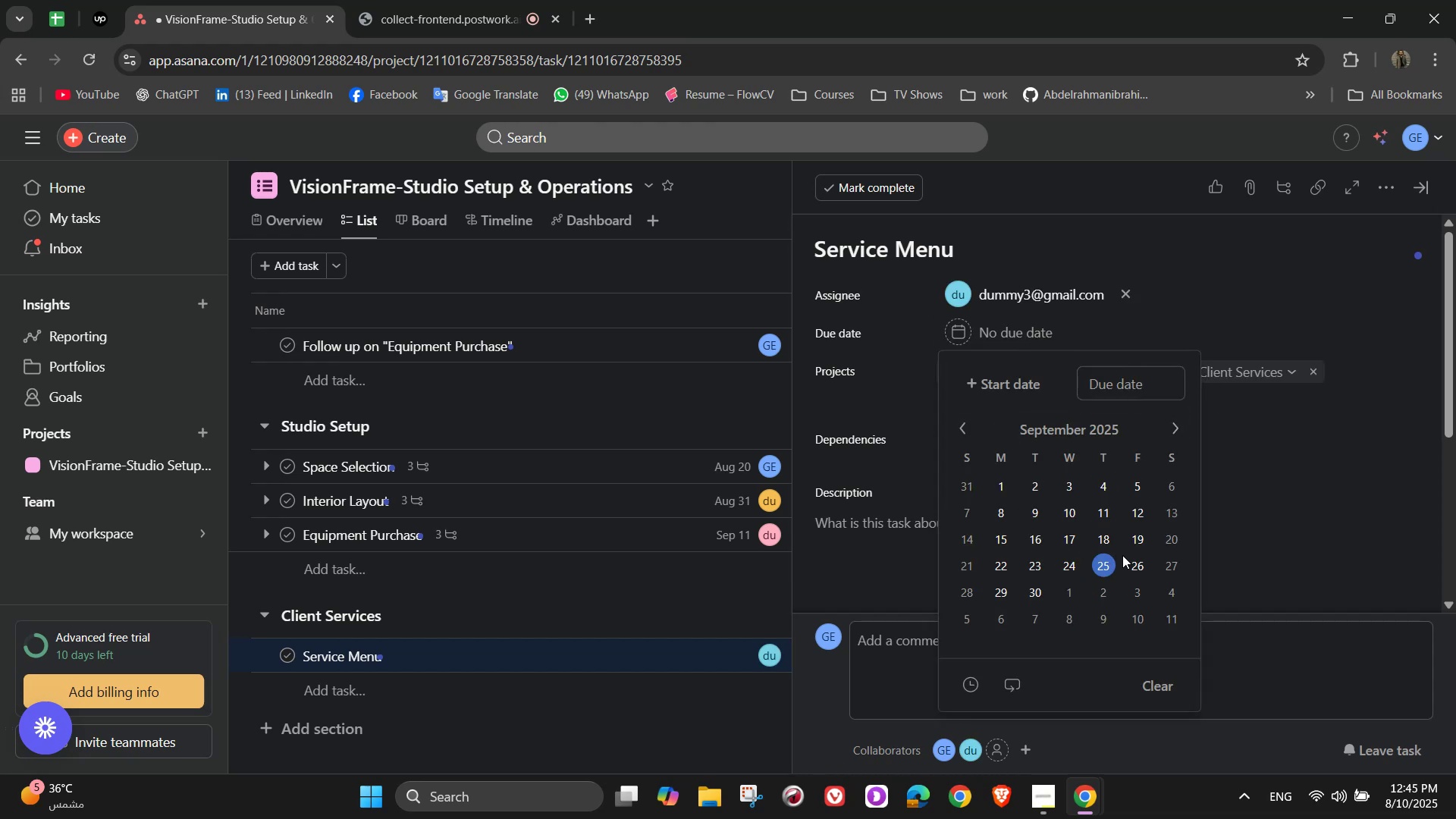 
left_click([1107, 563])
 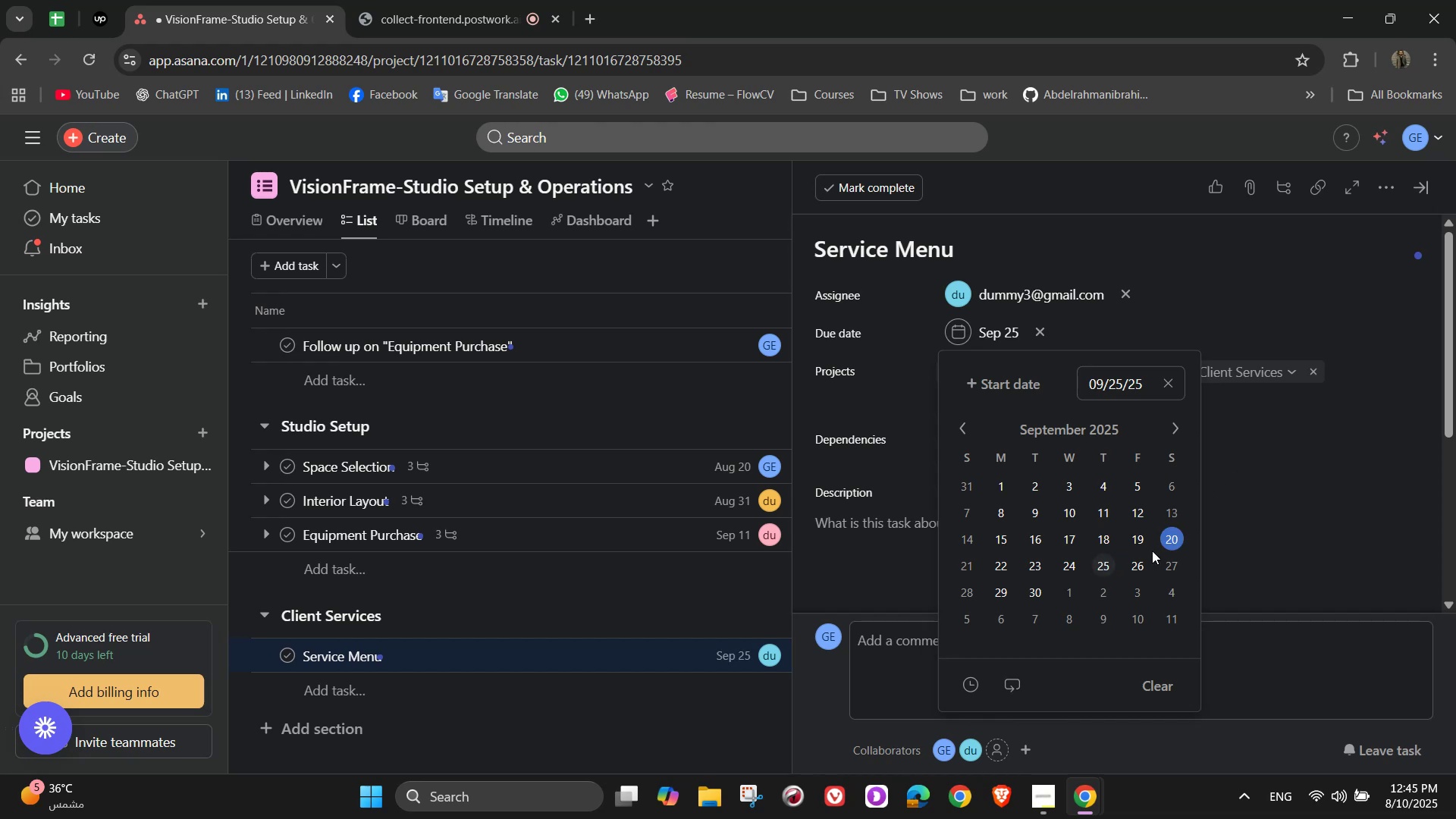 
left_click([1140, 565])
 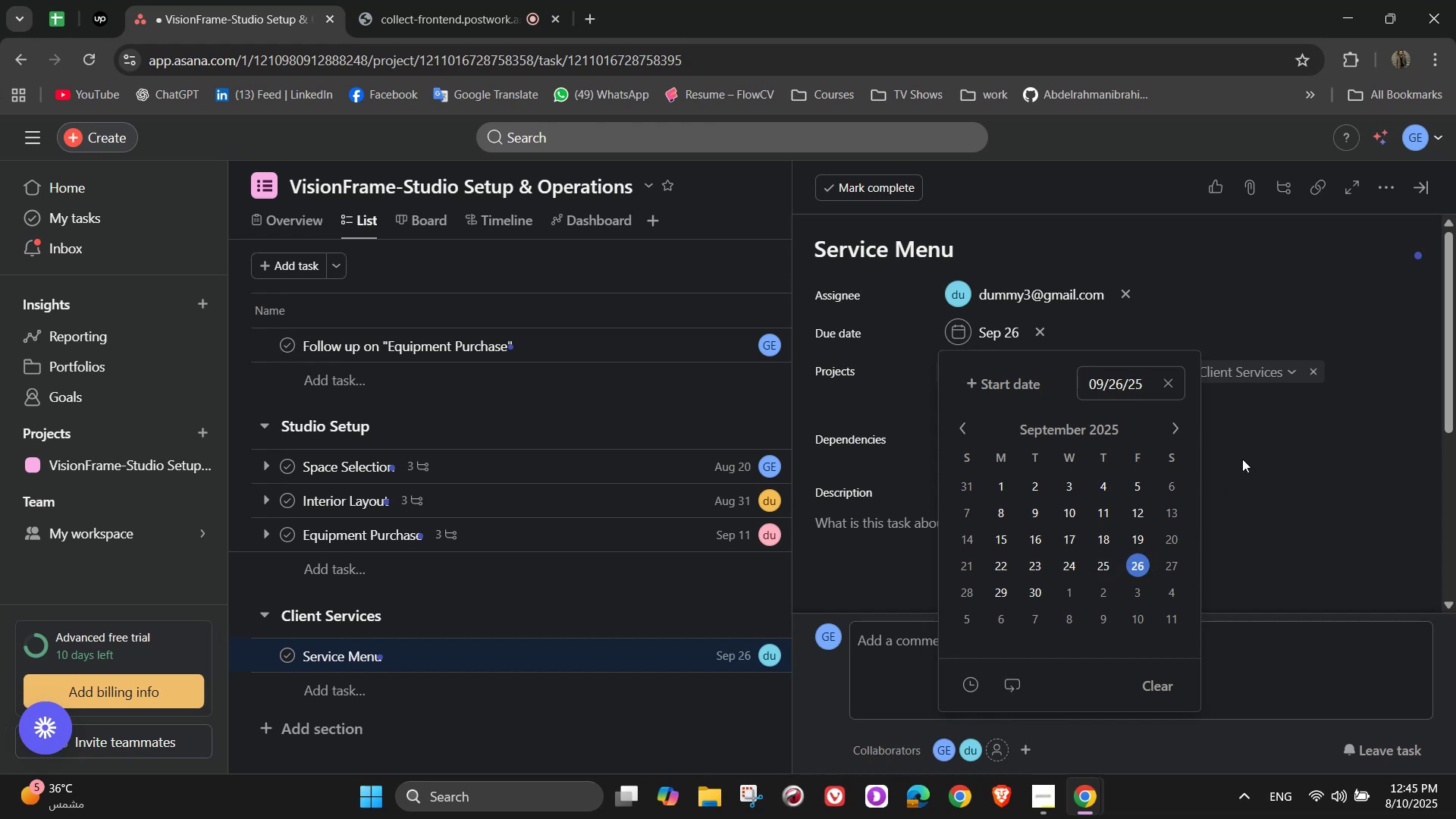 
left_click([1247, 456])
 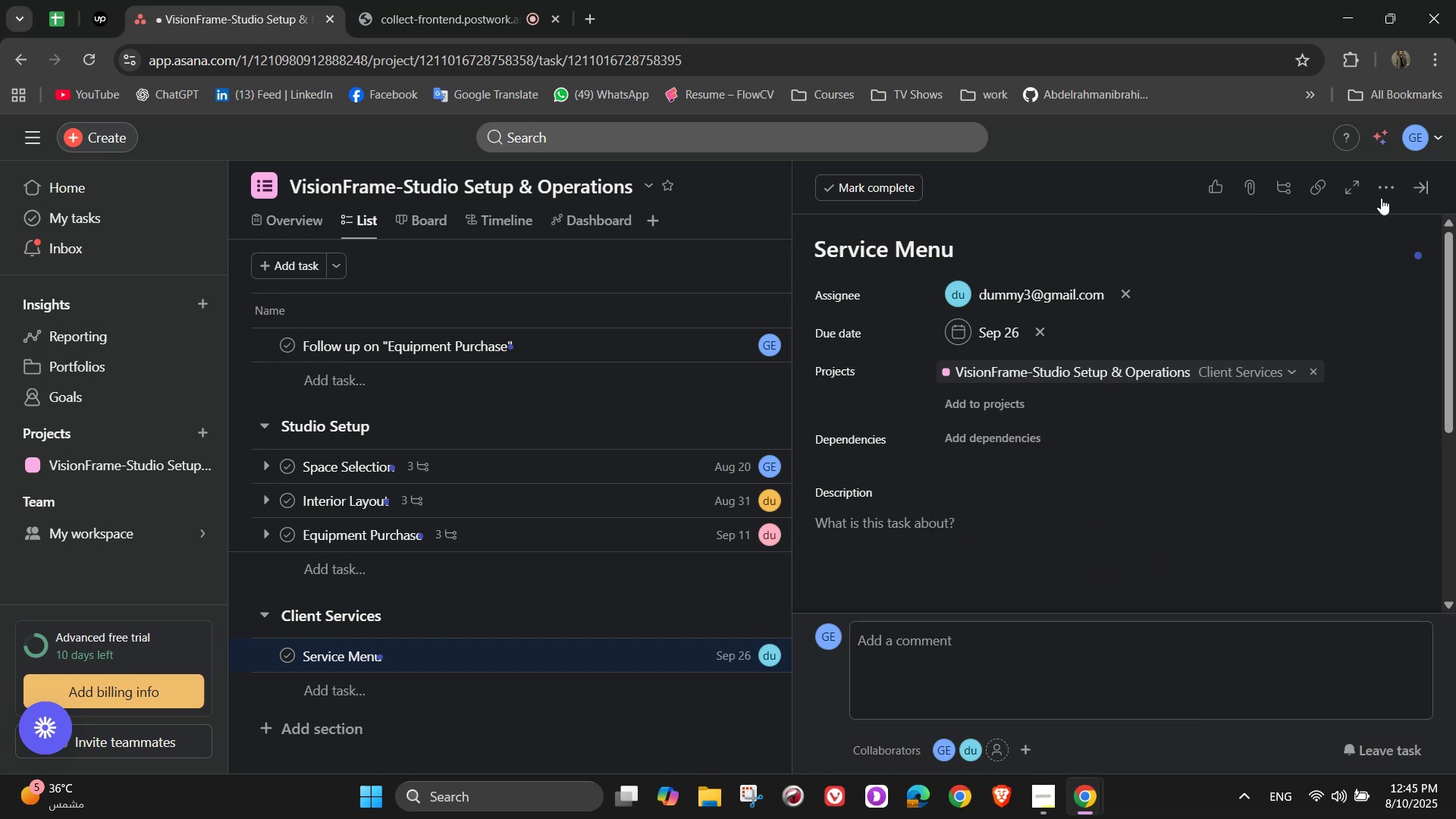 
left_click([1392, 195])
 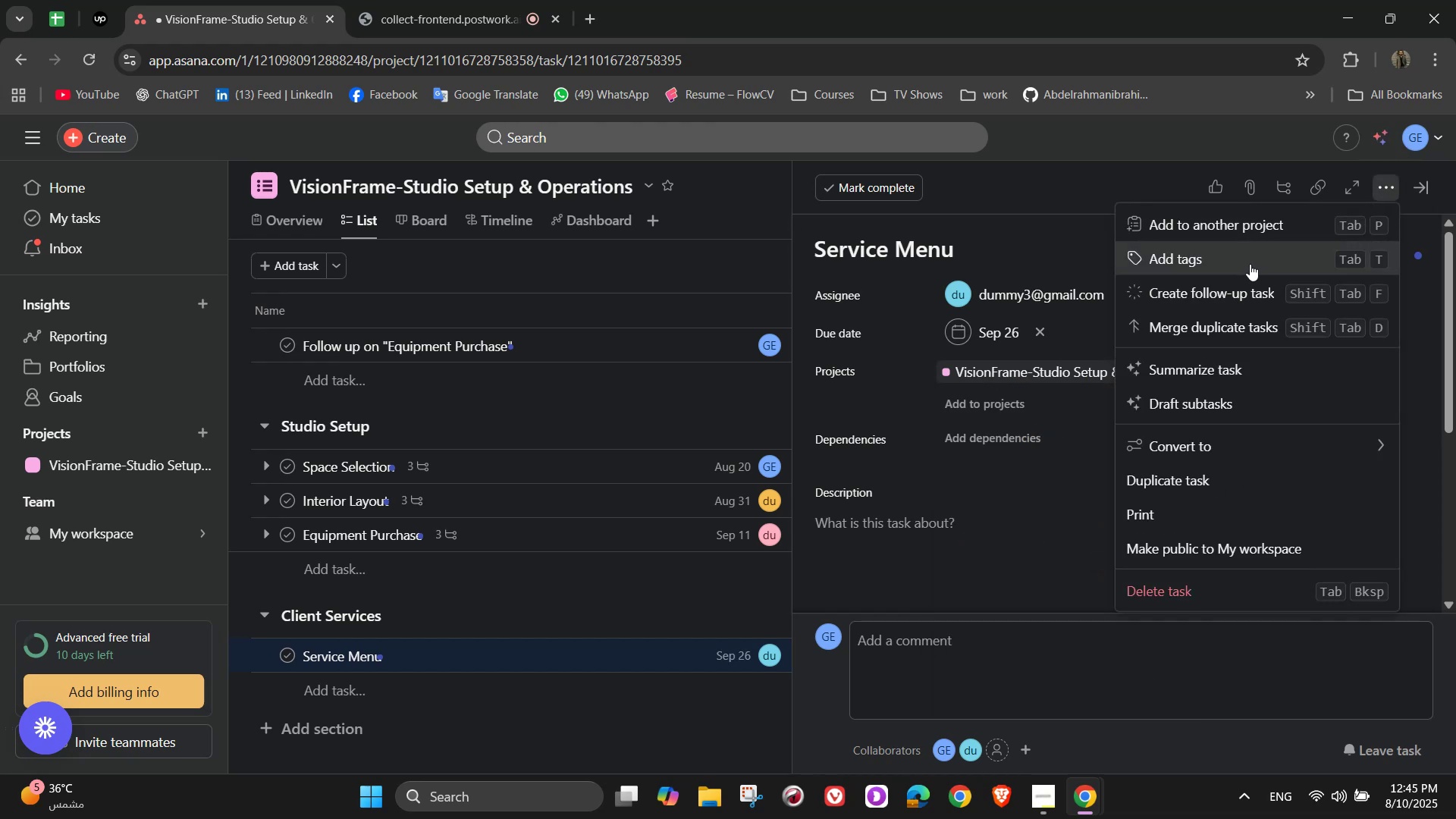 
left_click([1249, 264])
 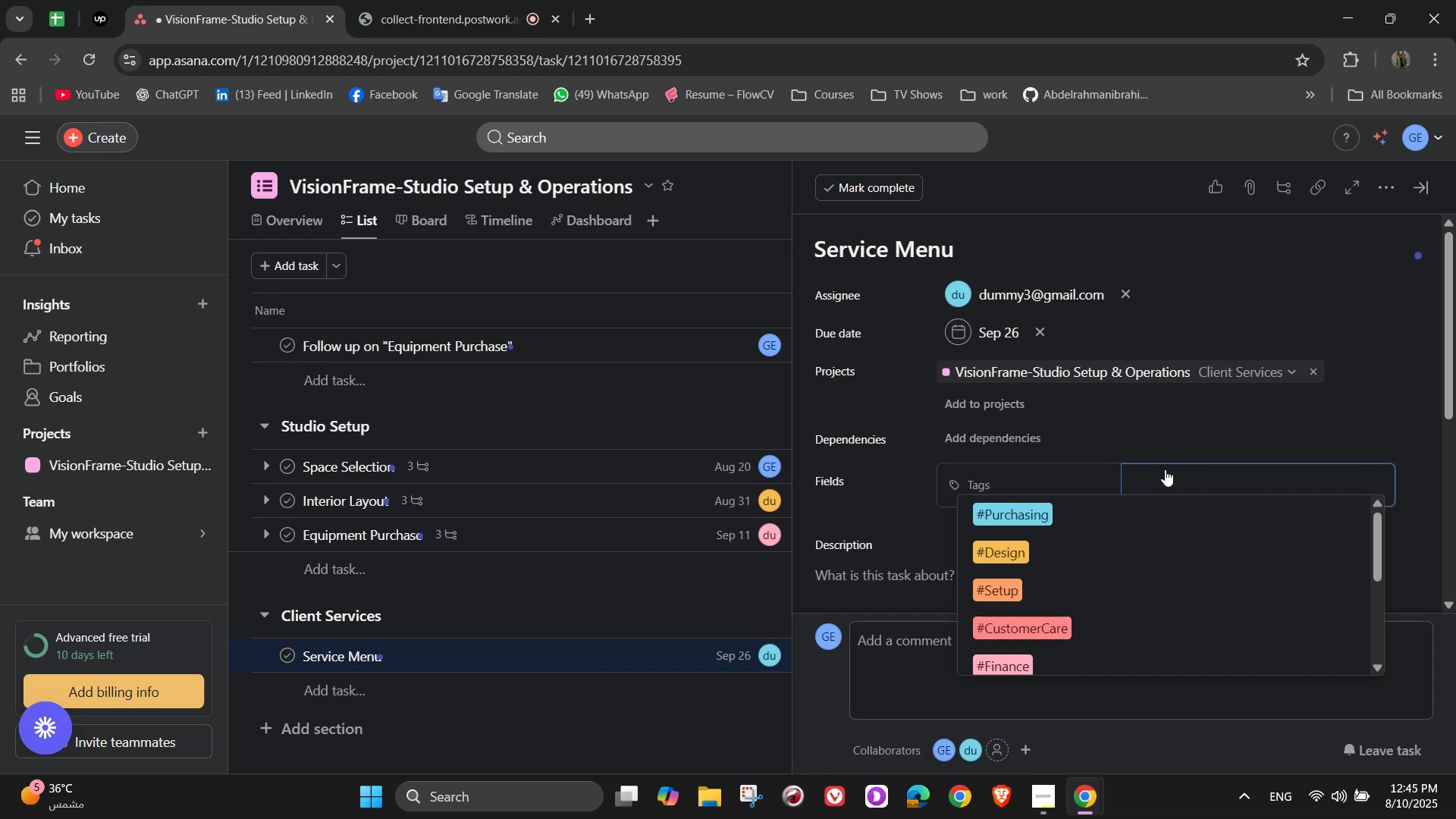 
key(S)
 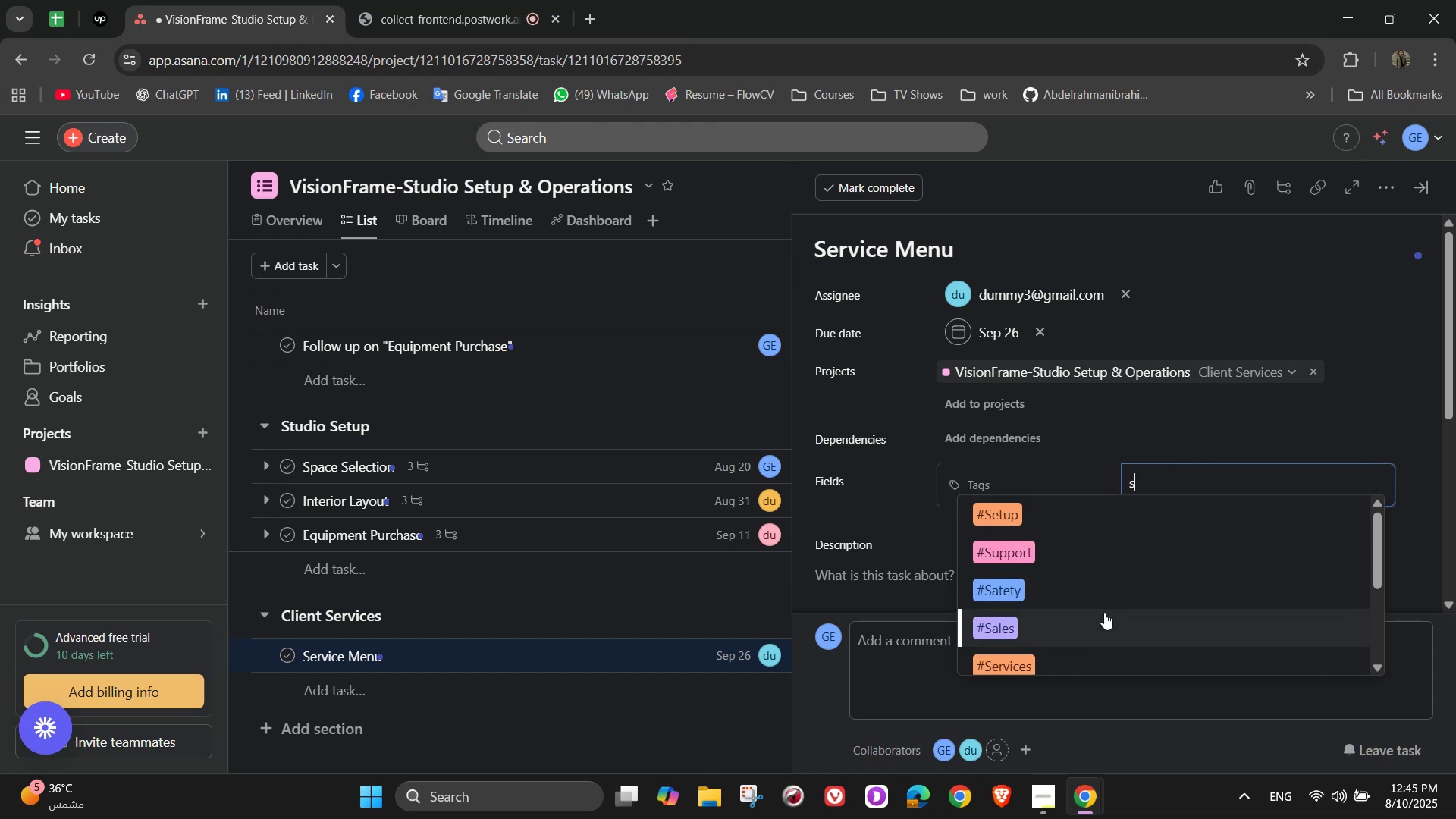 
left_click([1080, 657])
 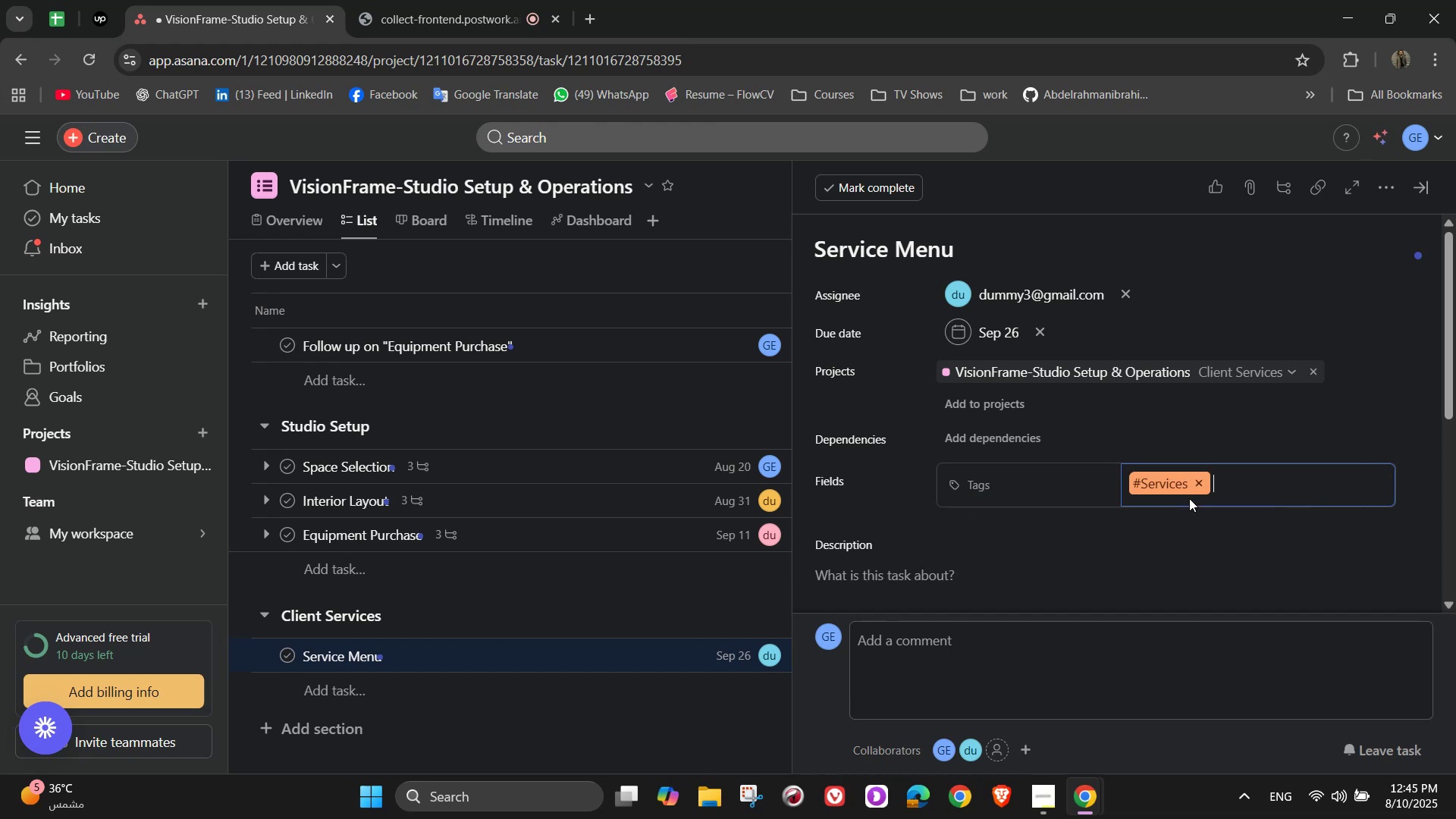 
scroll: coordinate [1189, 493], scroll_direction: down, amount: 1.0
 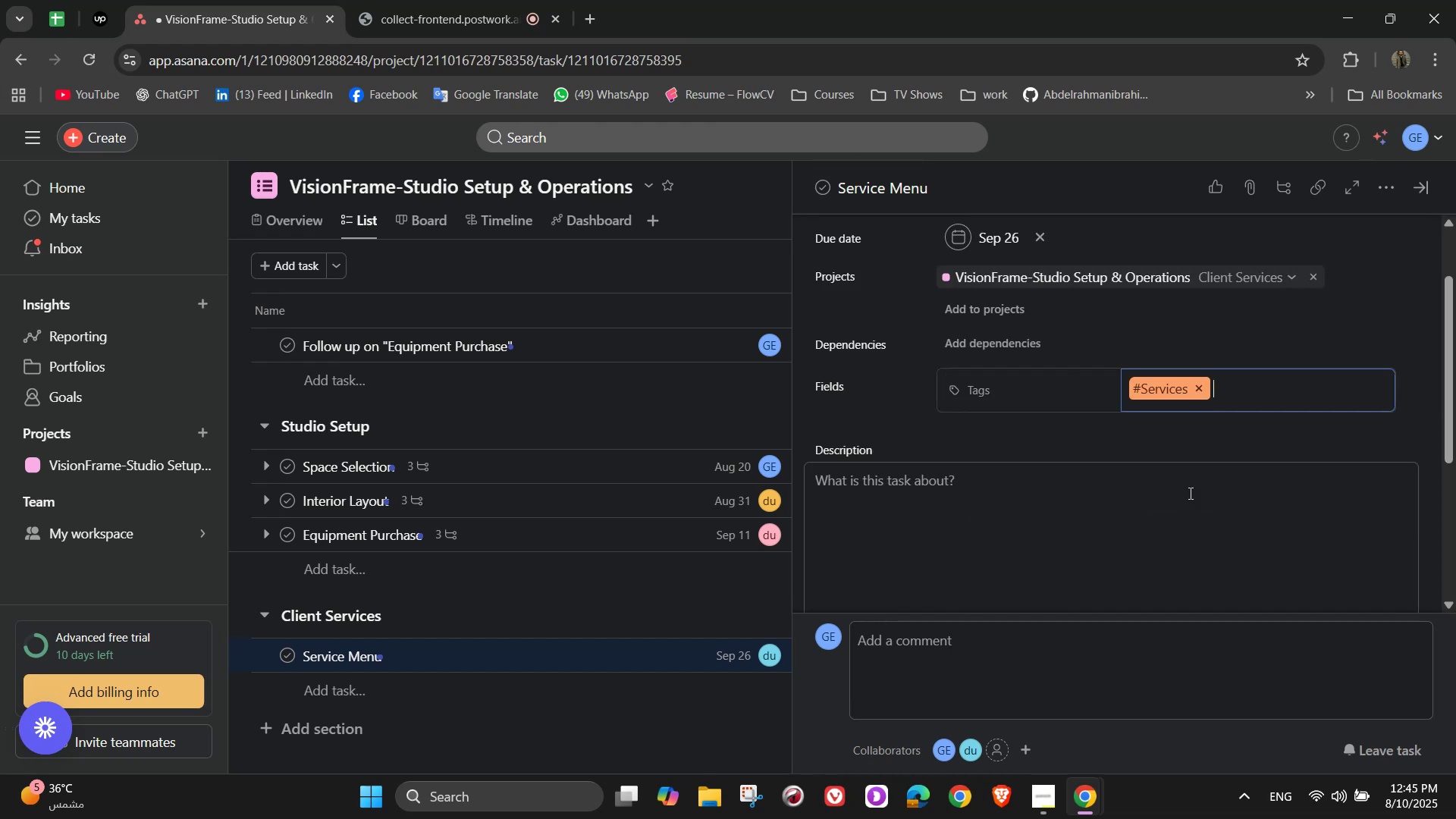 
left_click([1189, 493])
 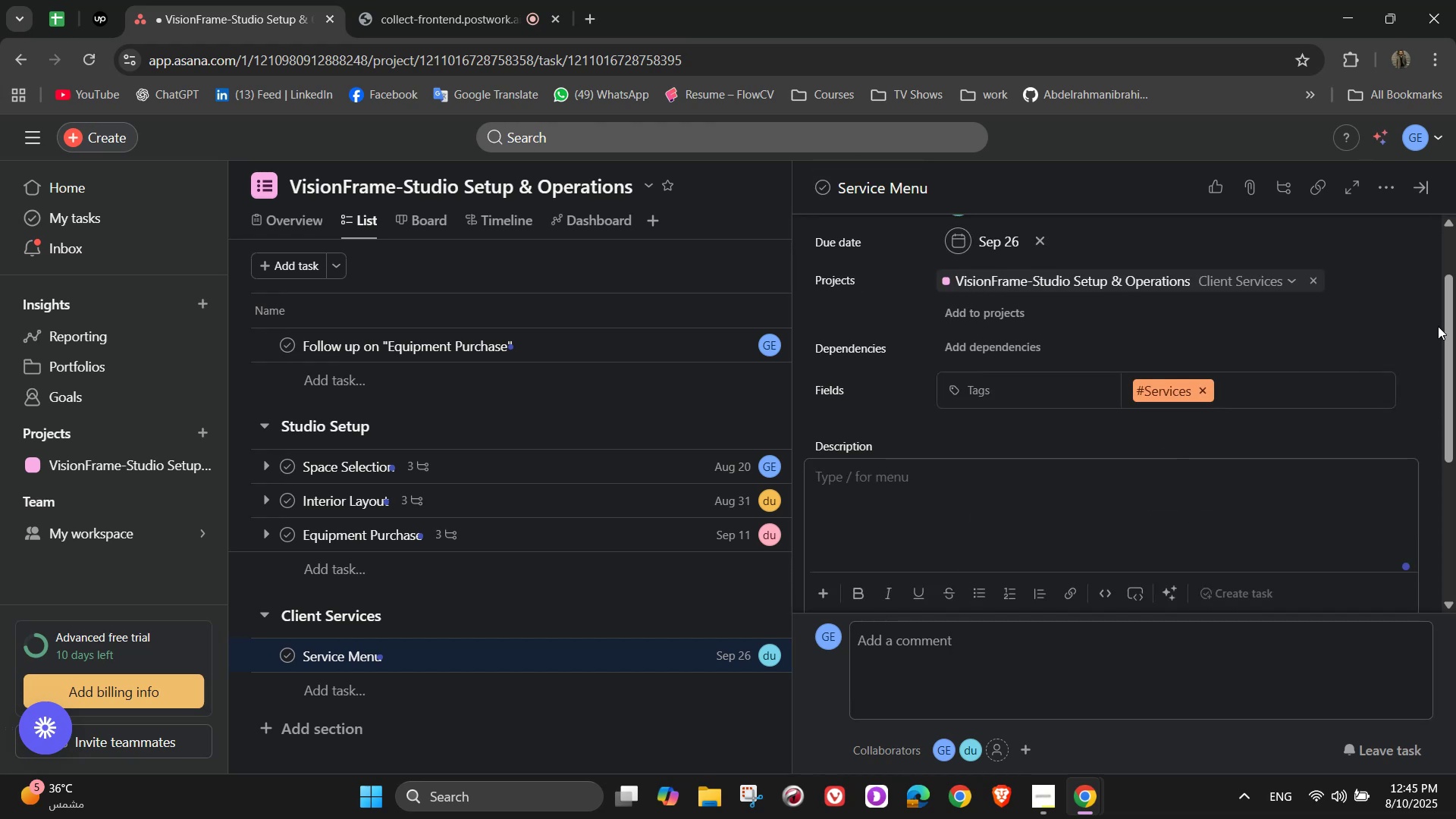 
type(Define photography and vo)
key(Backspace)
type(ideography)
 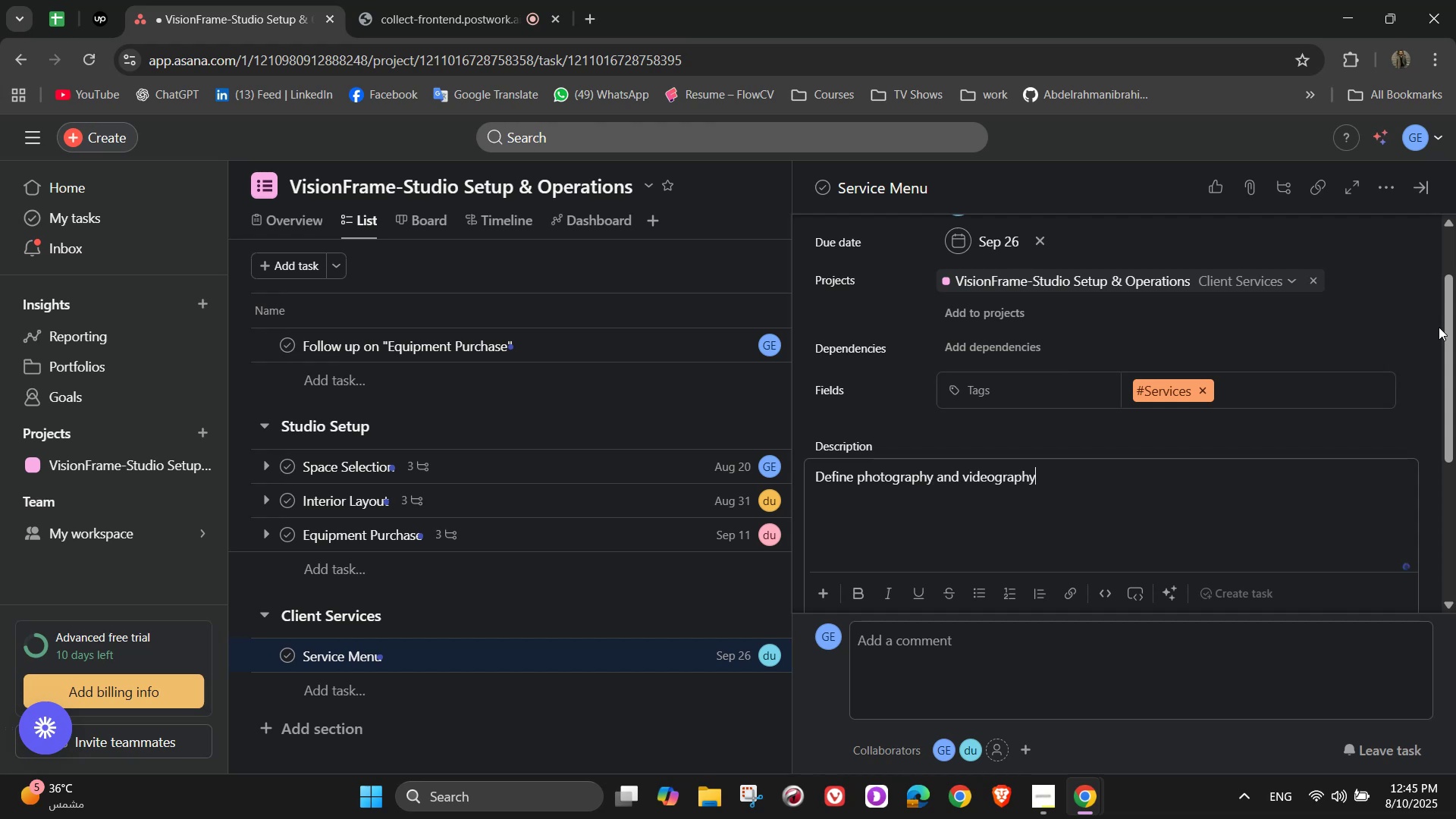 
type( package)
 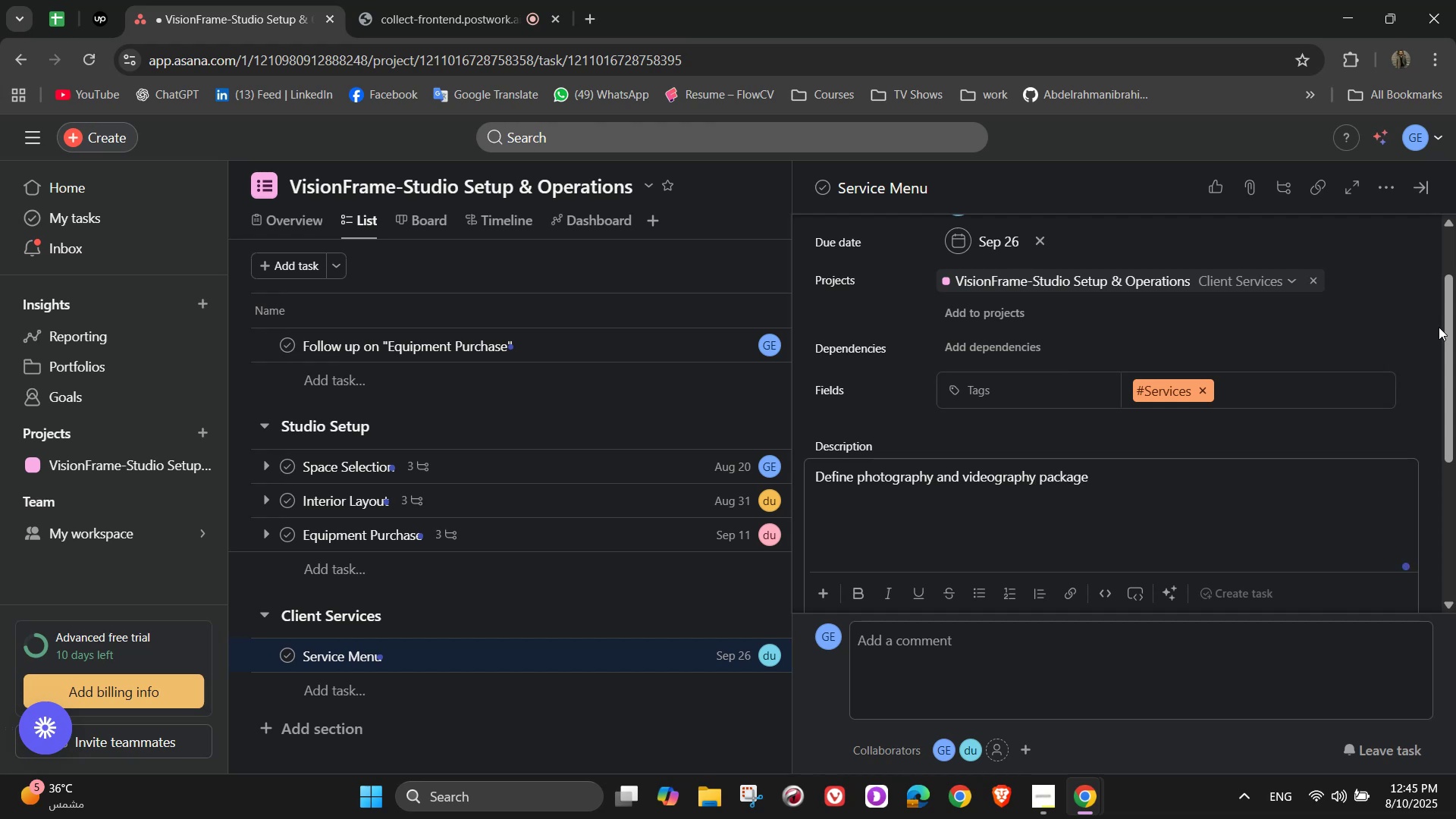 
wait(9.11)
 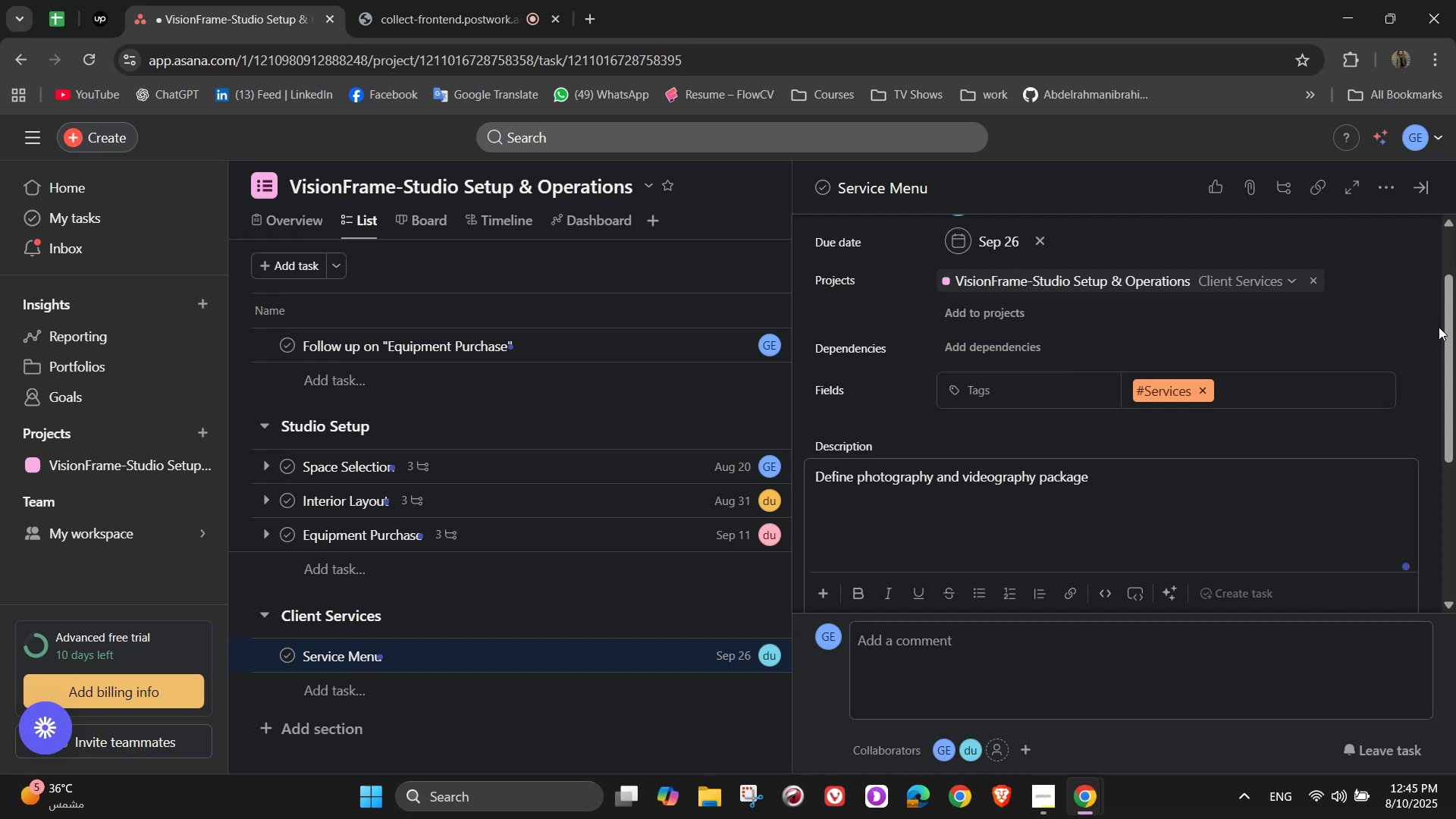 
key(S)
 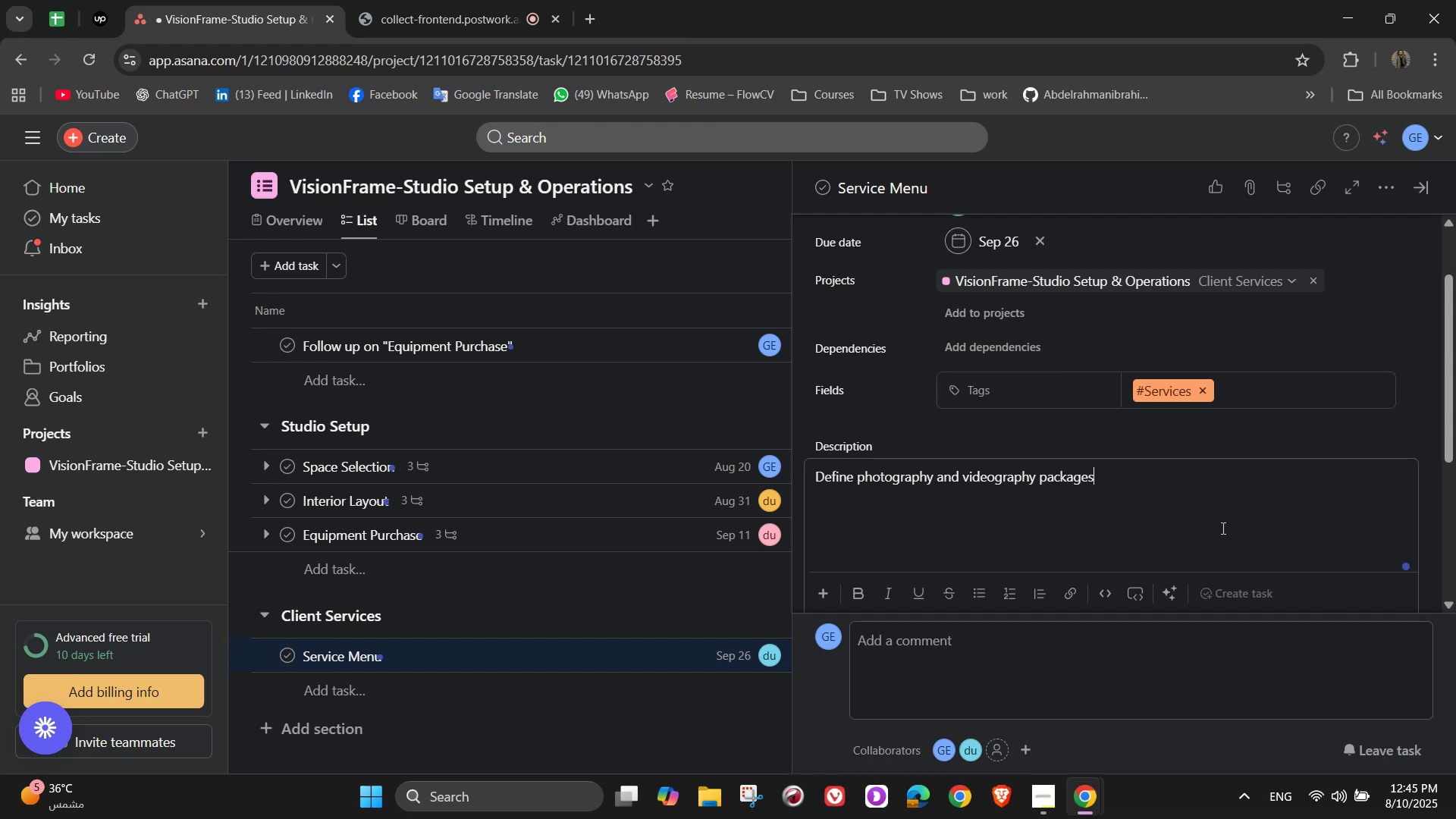 
scroll: coordinate [1124, 512], scroll_direction: down, amount: 2.0
 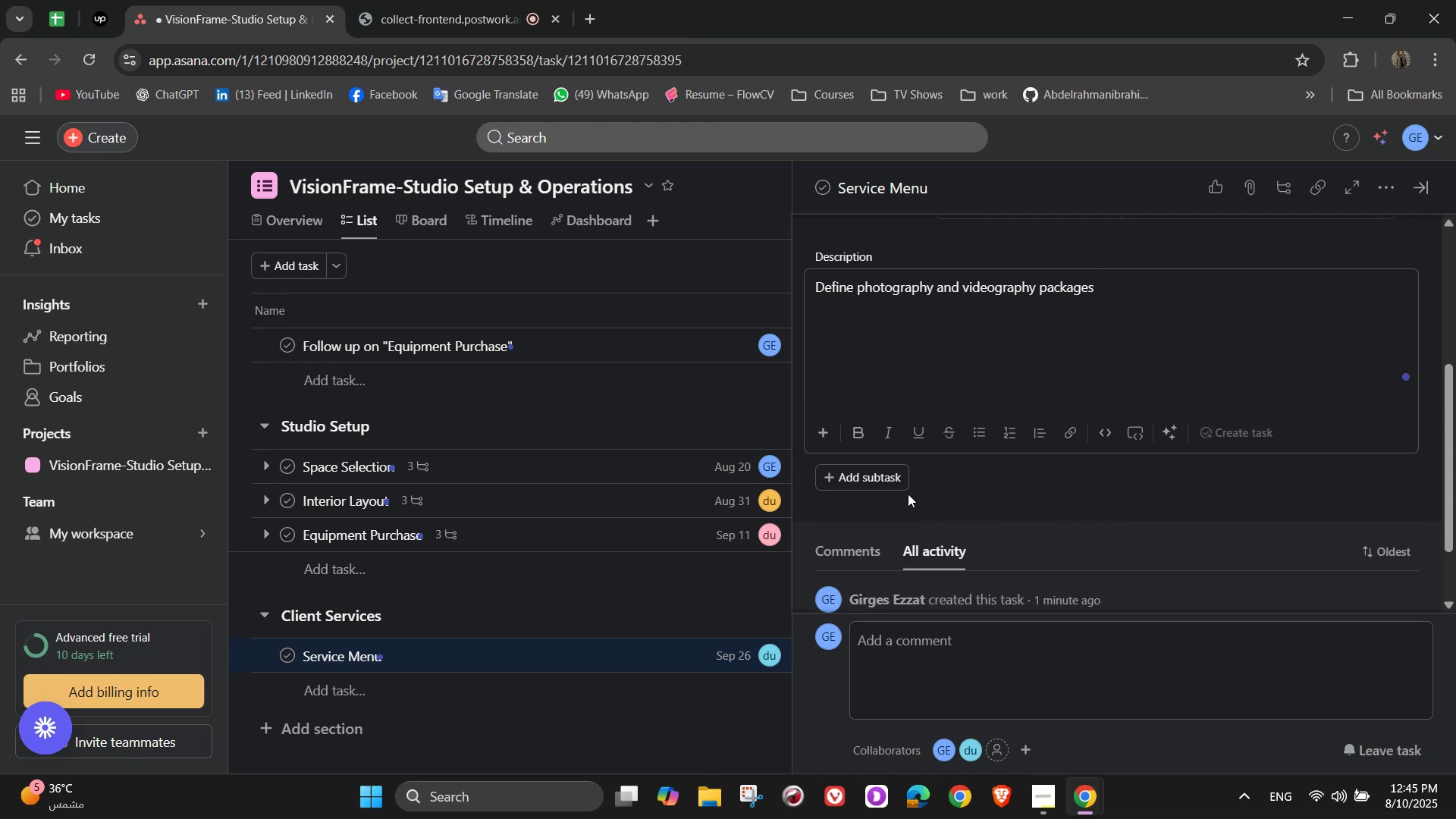 
left_click([886, 482])
 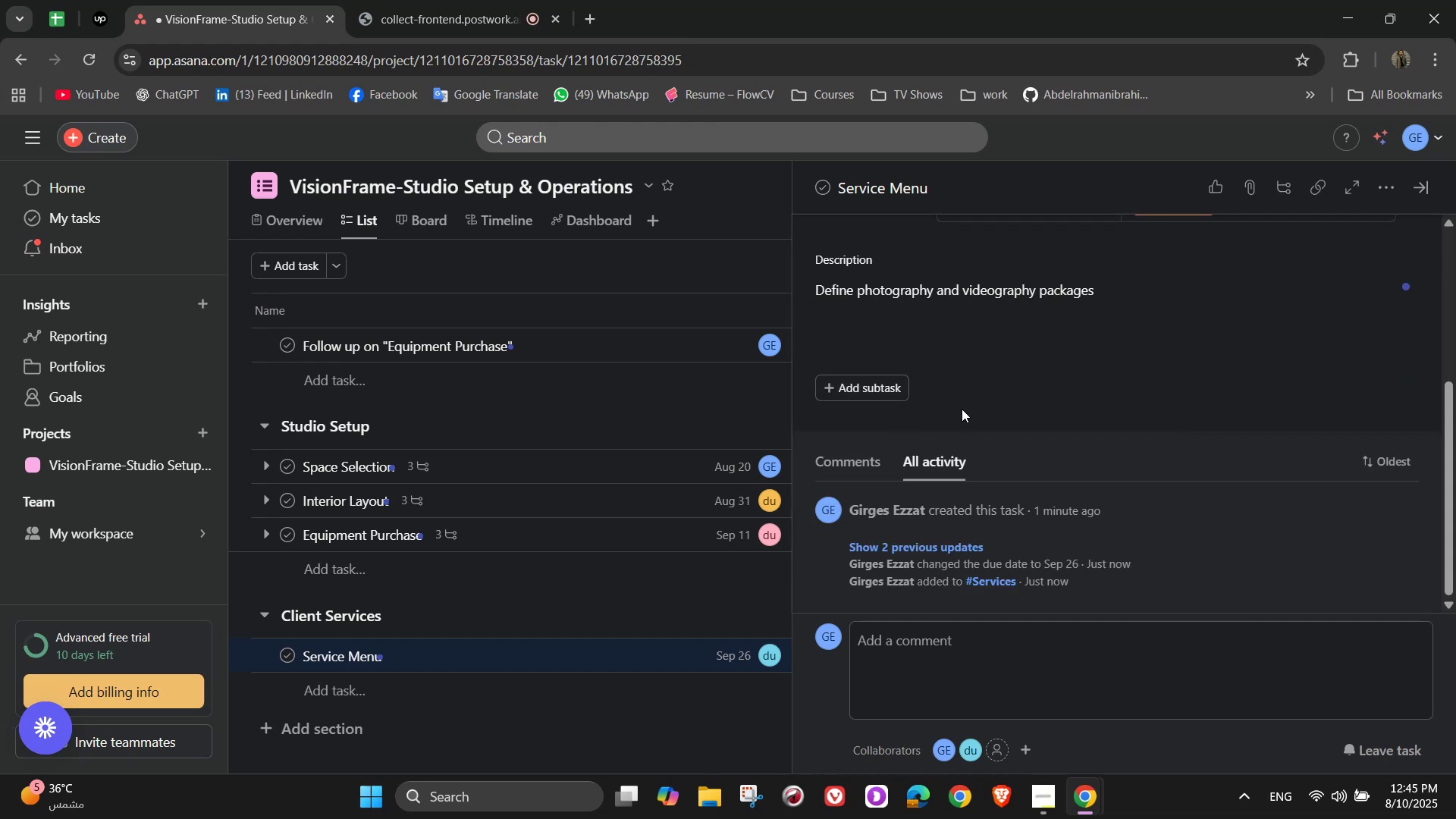 
left_click([894, 397])
 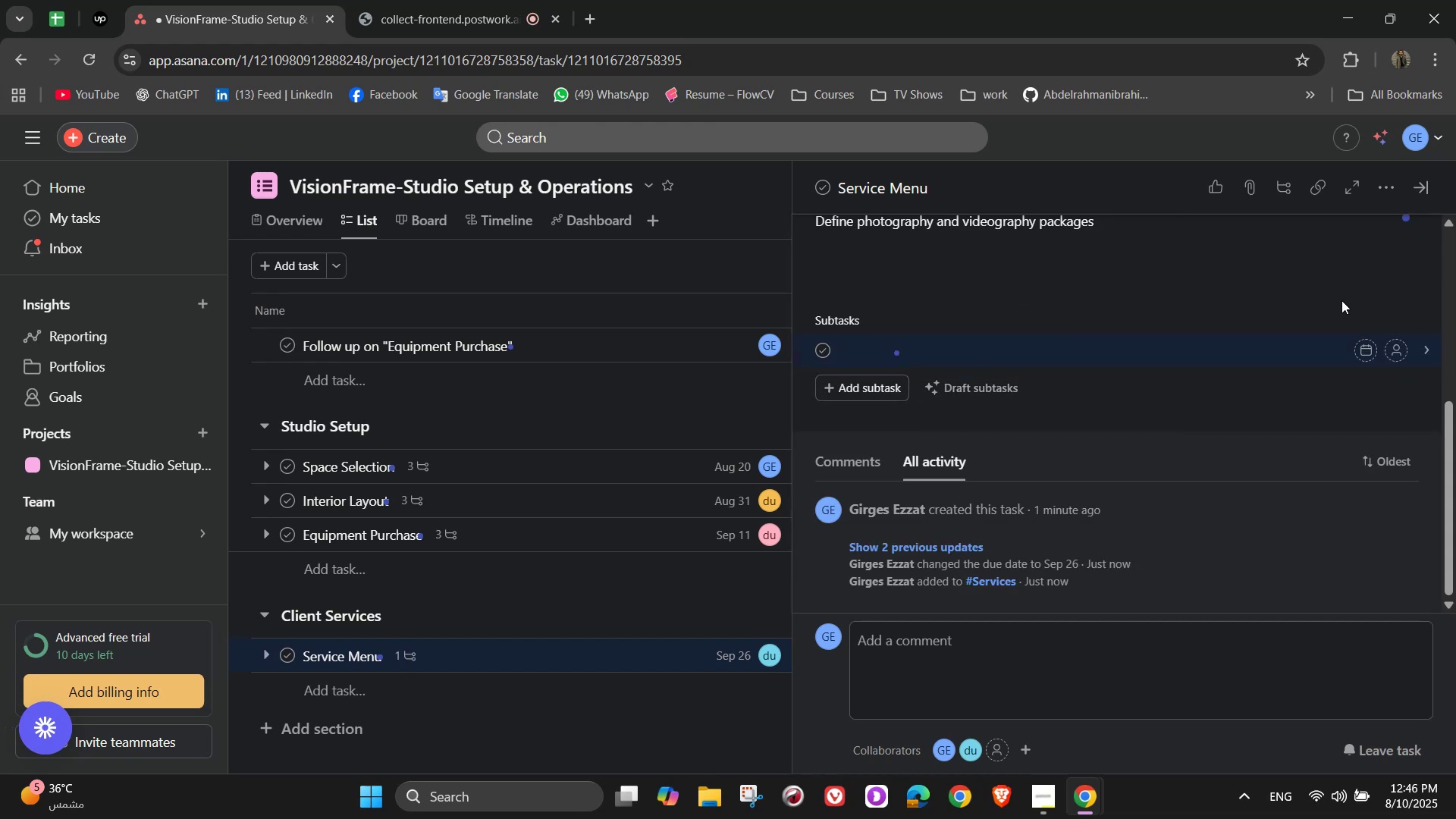 
wait(5.73)
 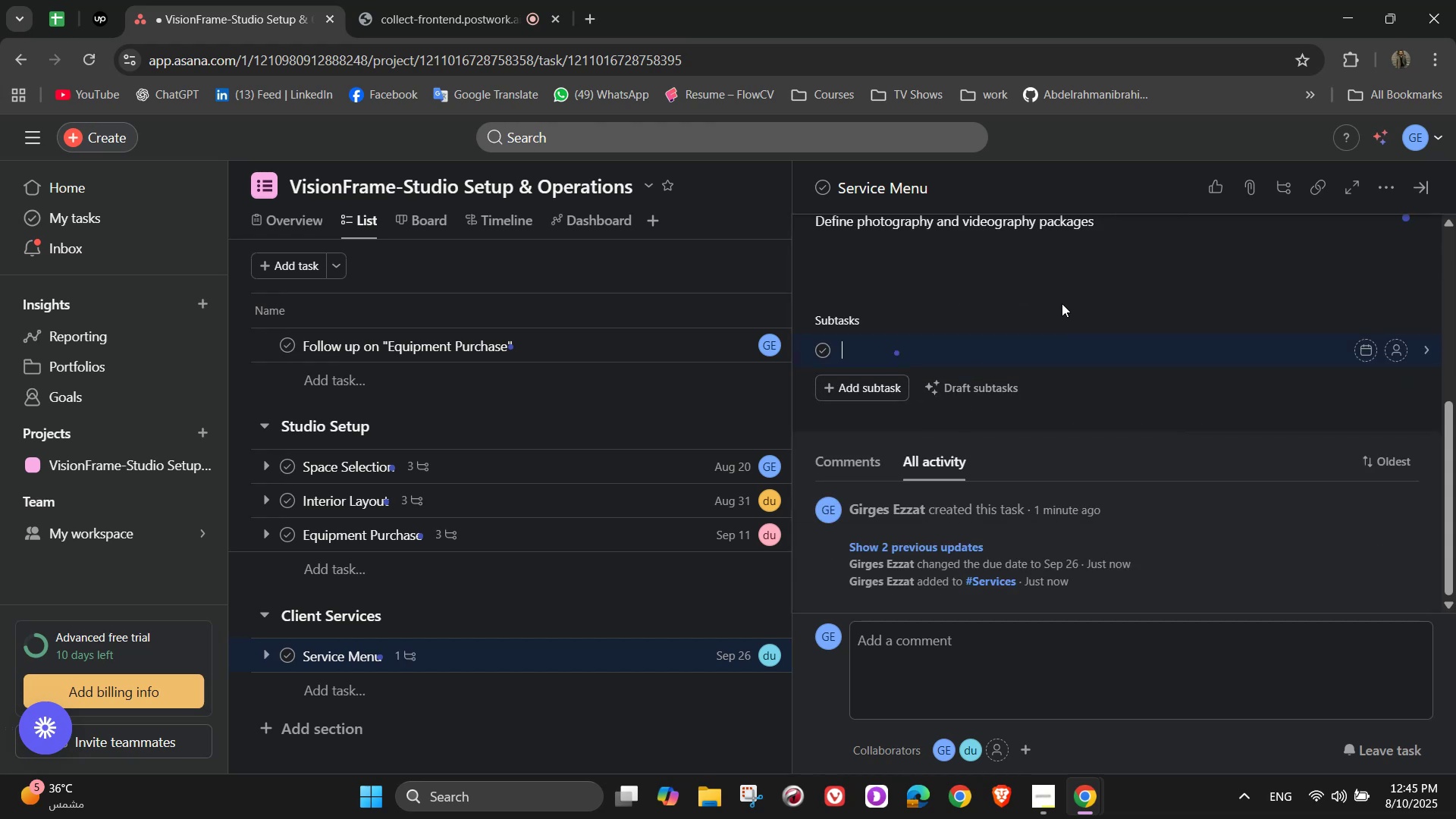 
type(Pro)
key(Backspace)
key(Backspace)
type(ortrait sessions)
 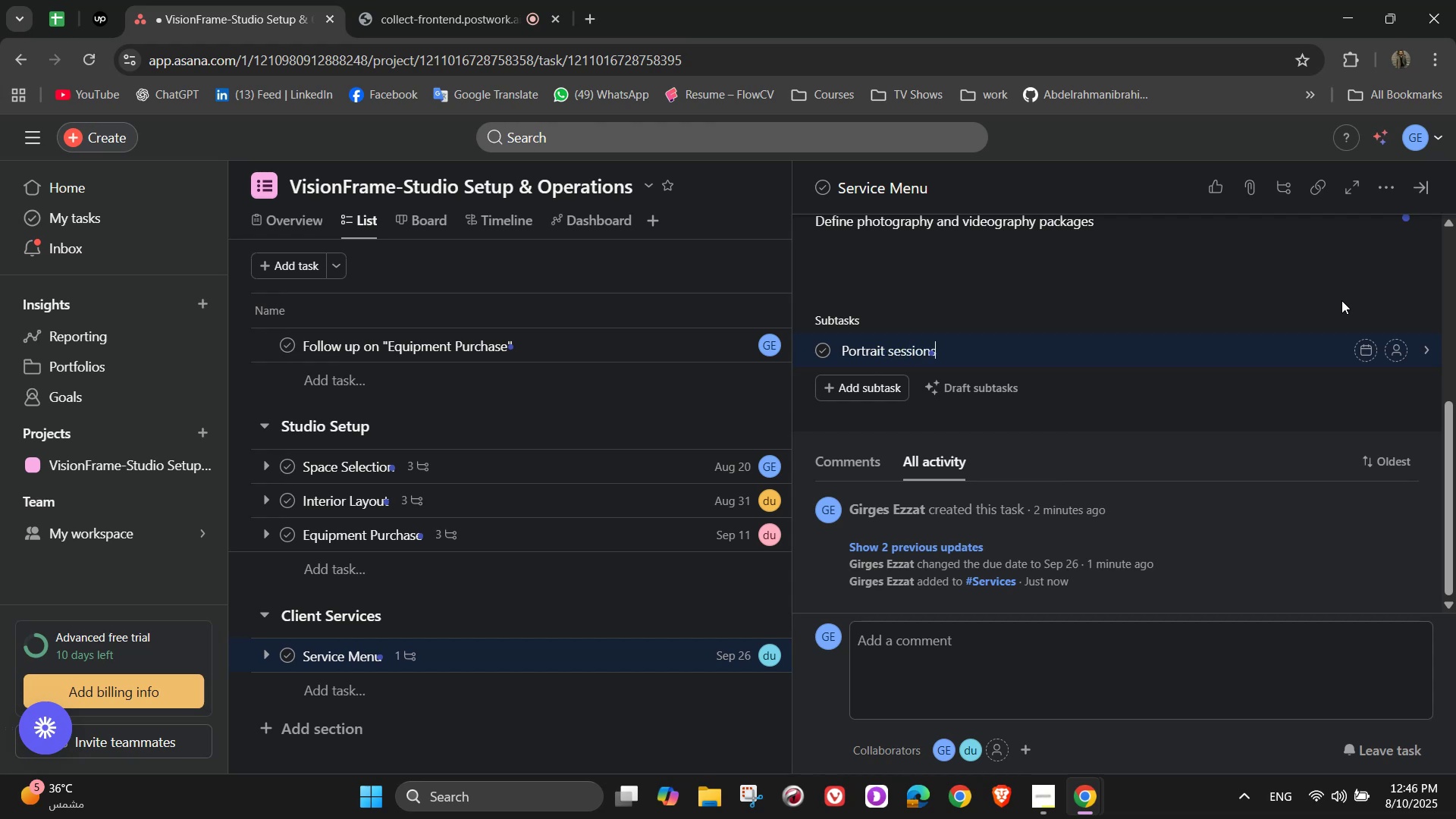 
key(Enter)
 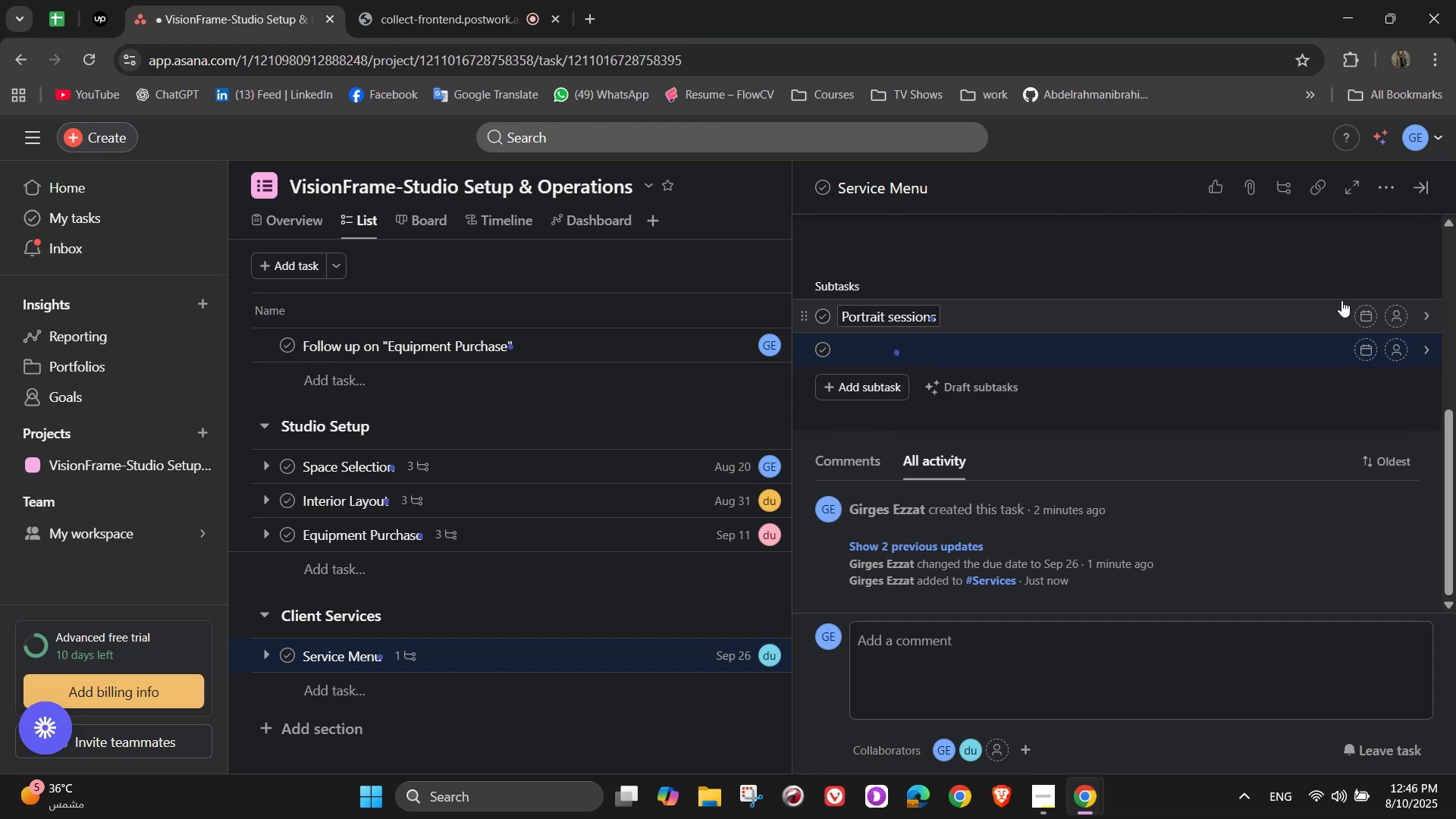 
type(Product shooti)
key(Backspace)
type(s)
 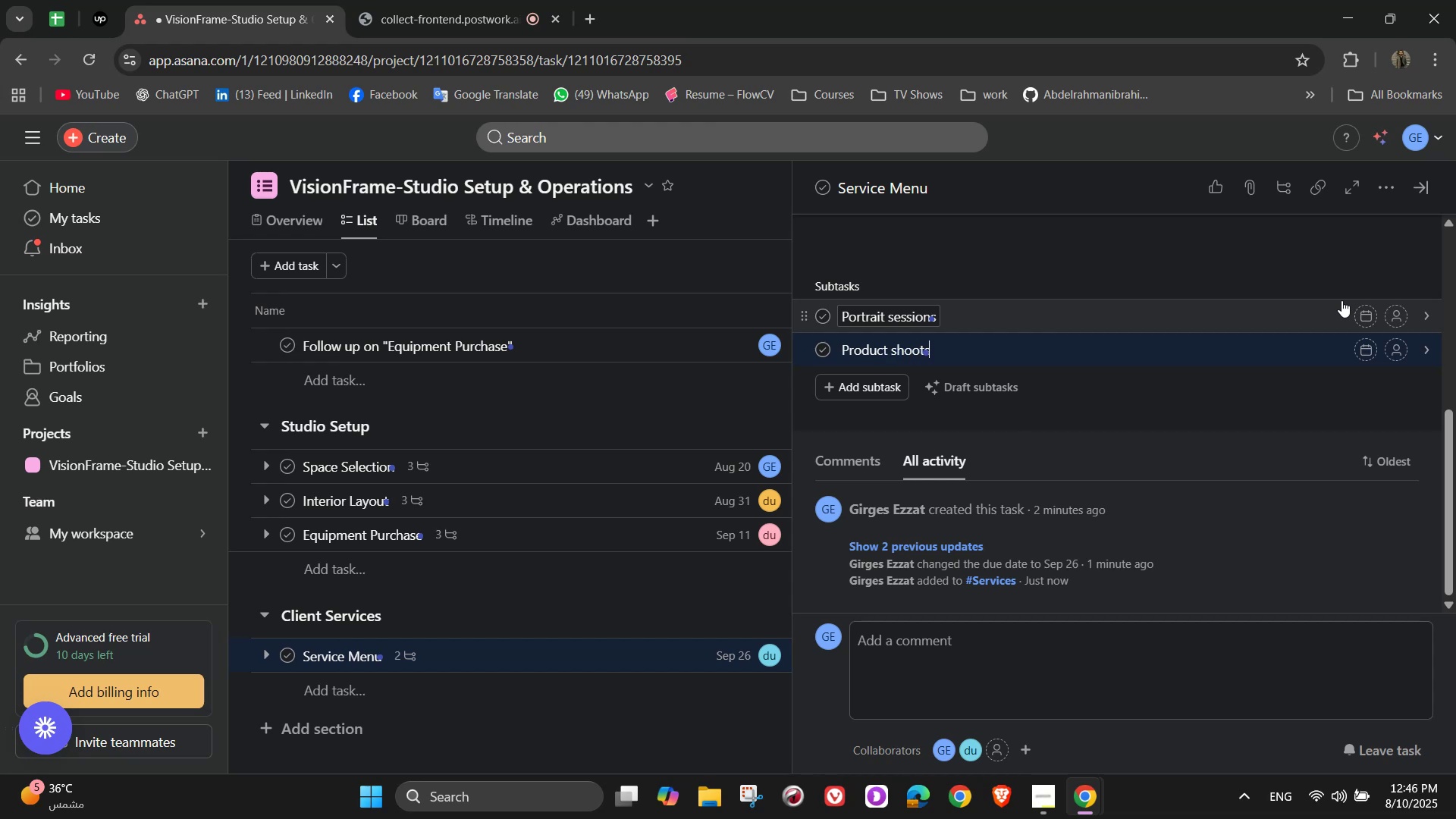 
key(Enter)
 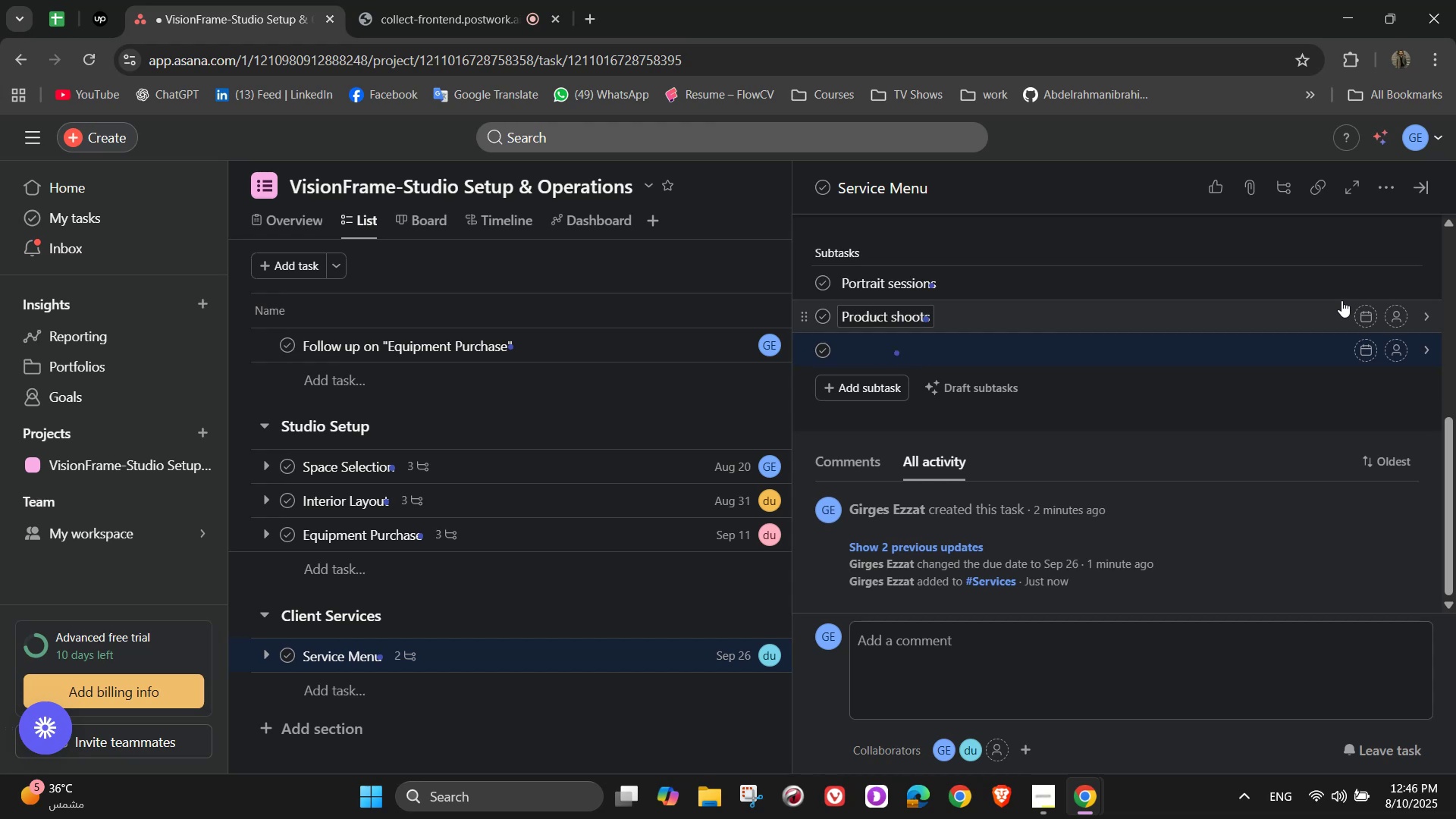 
type(Event coverage )
key(Backspace)
 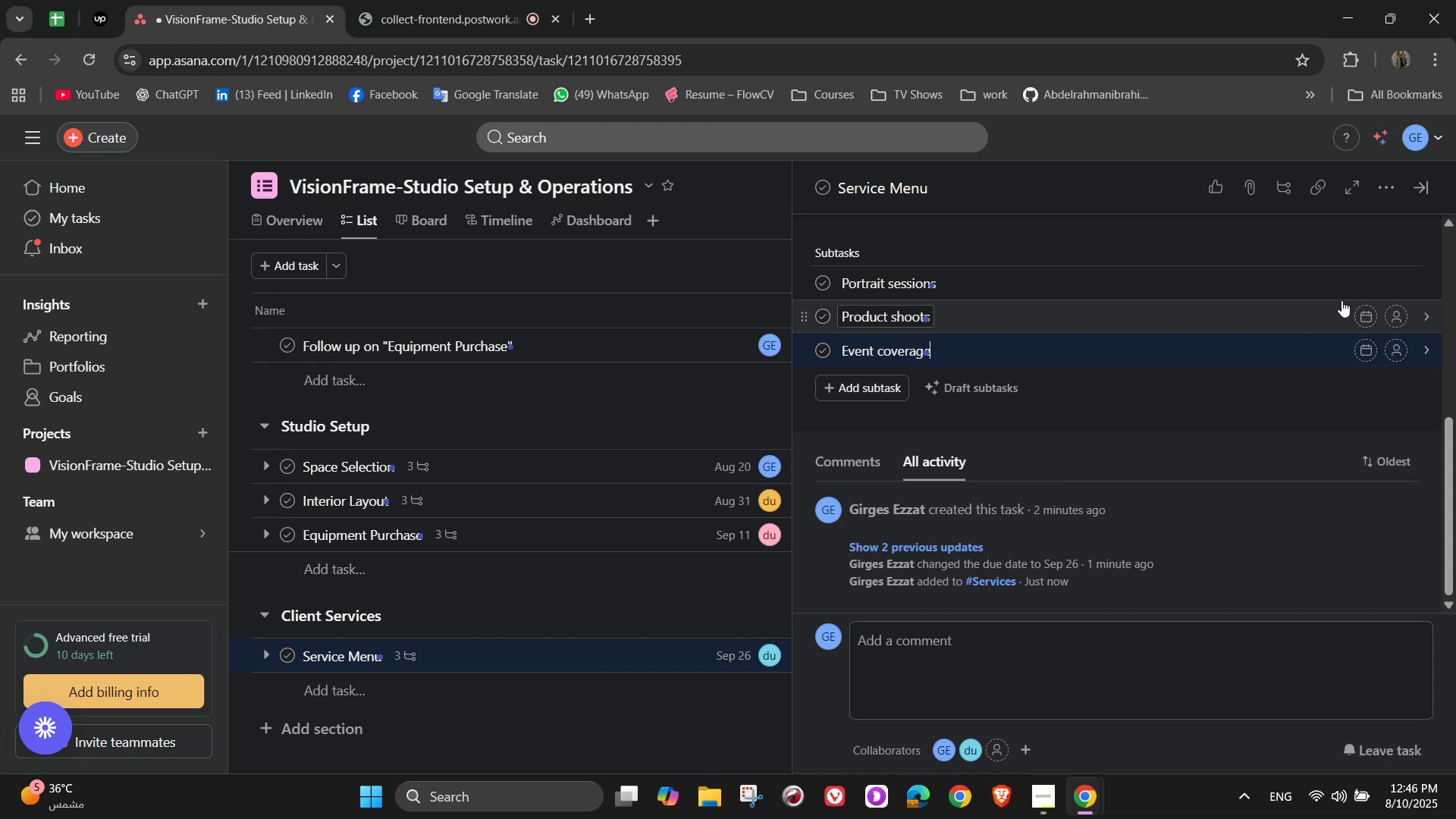 
key(Enter)
 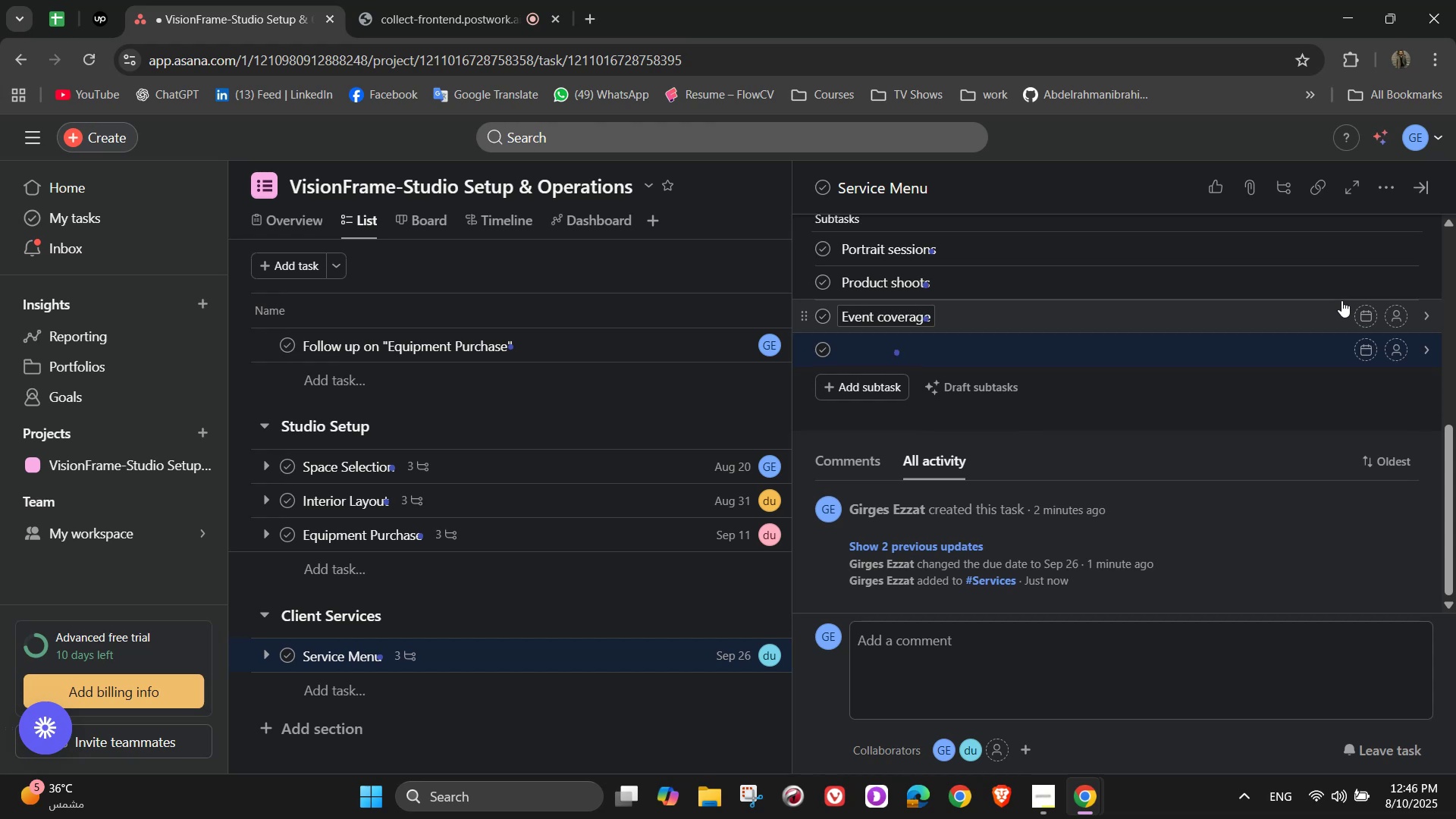 
type(Content creation for brans)
 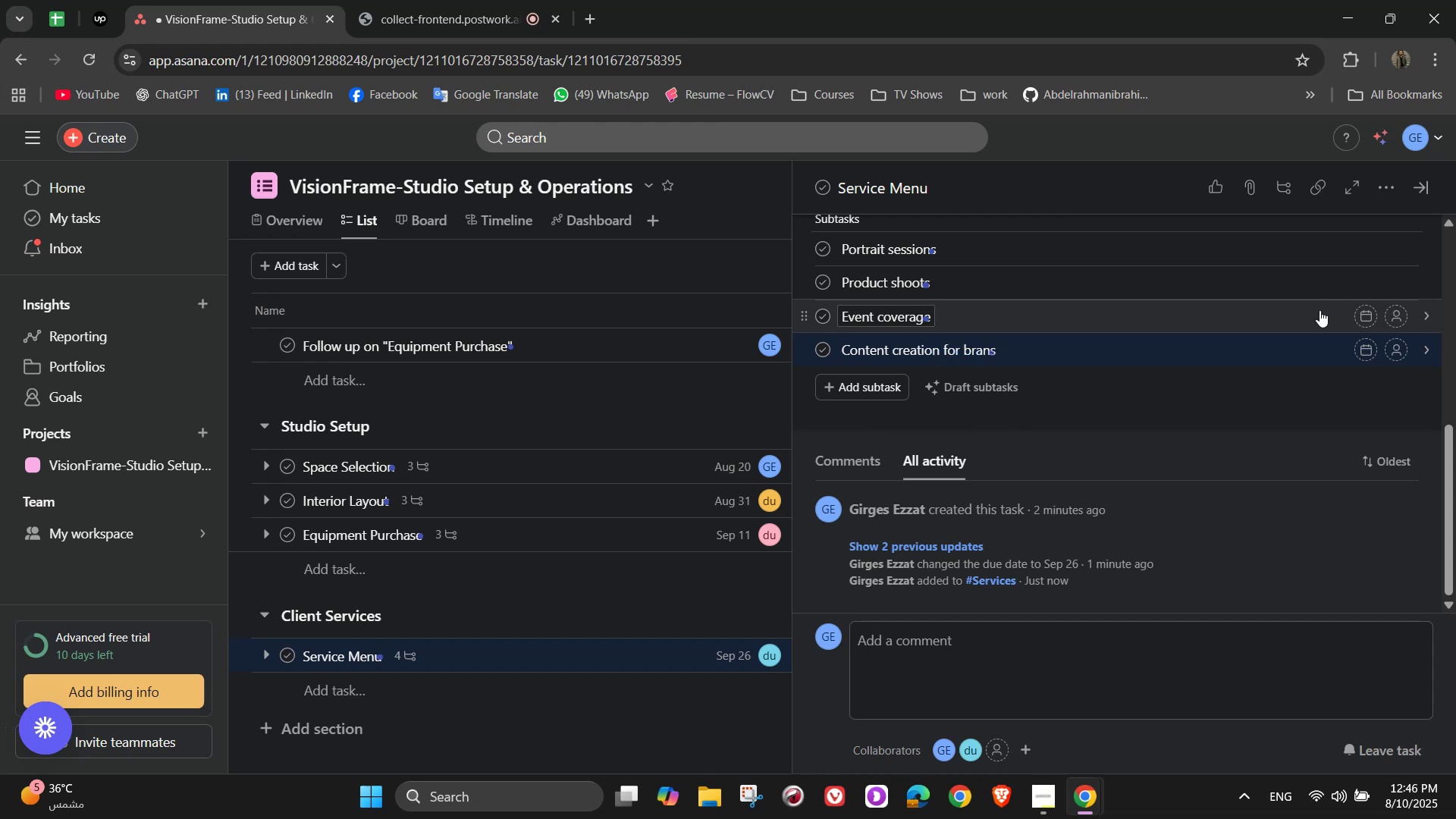 
scroll: coordinate [1361, 306], scroll_direction: up, amount: 1.0
 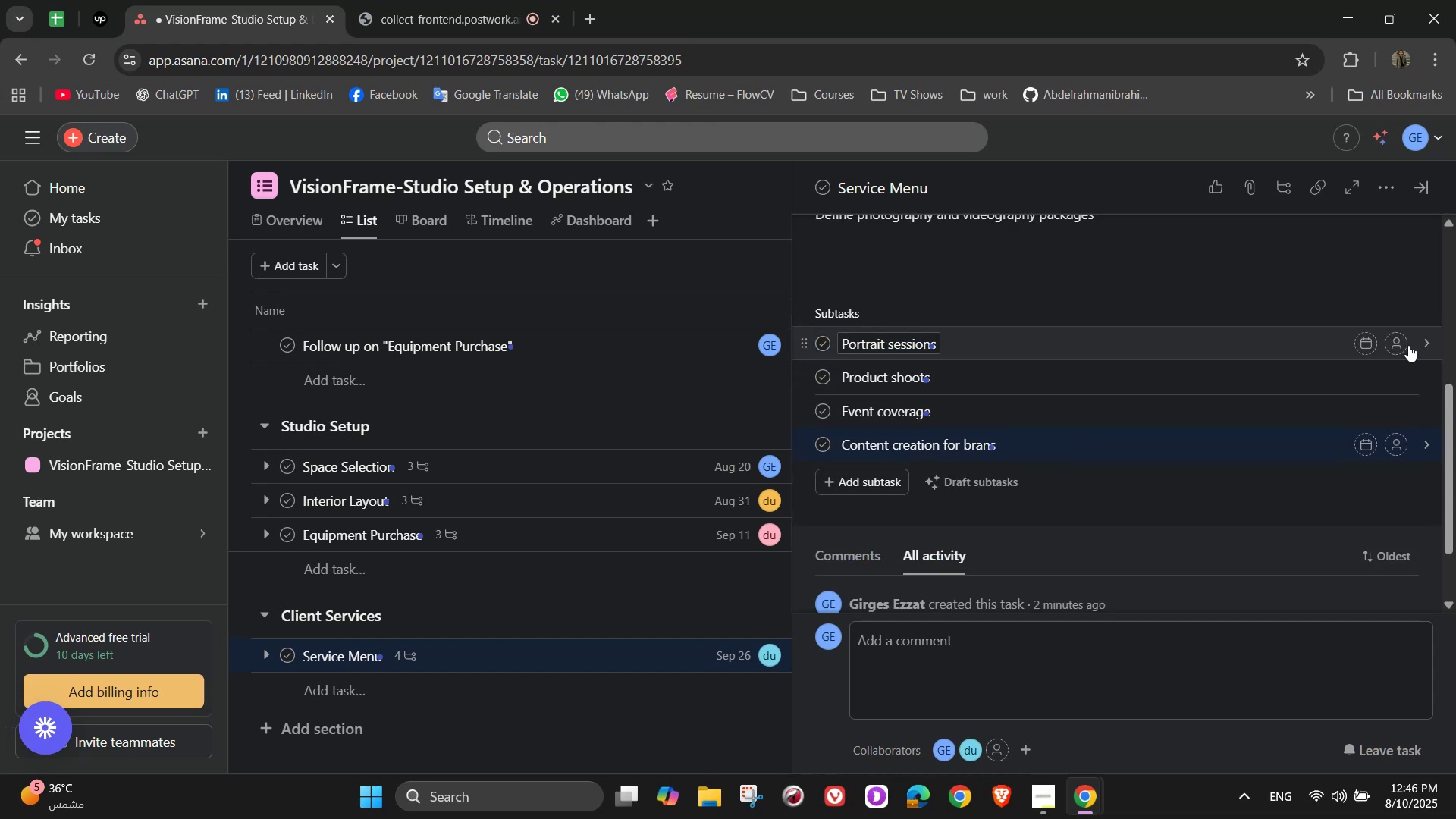 
left_click([1398, 344])
 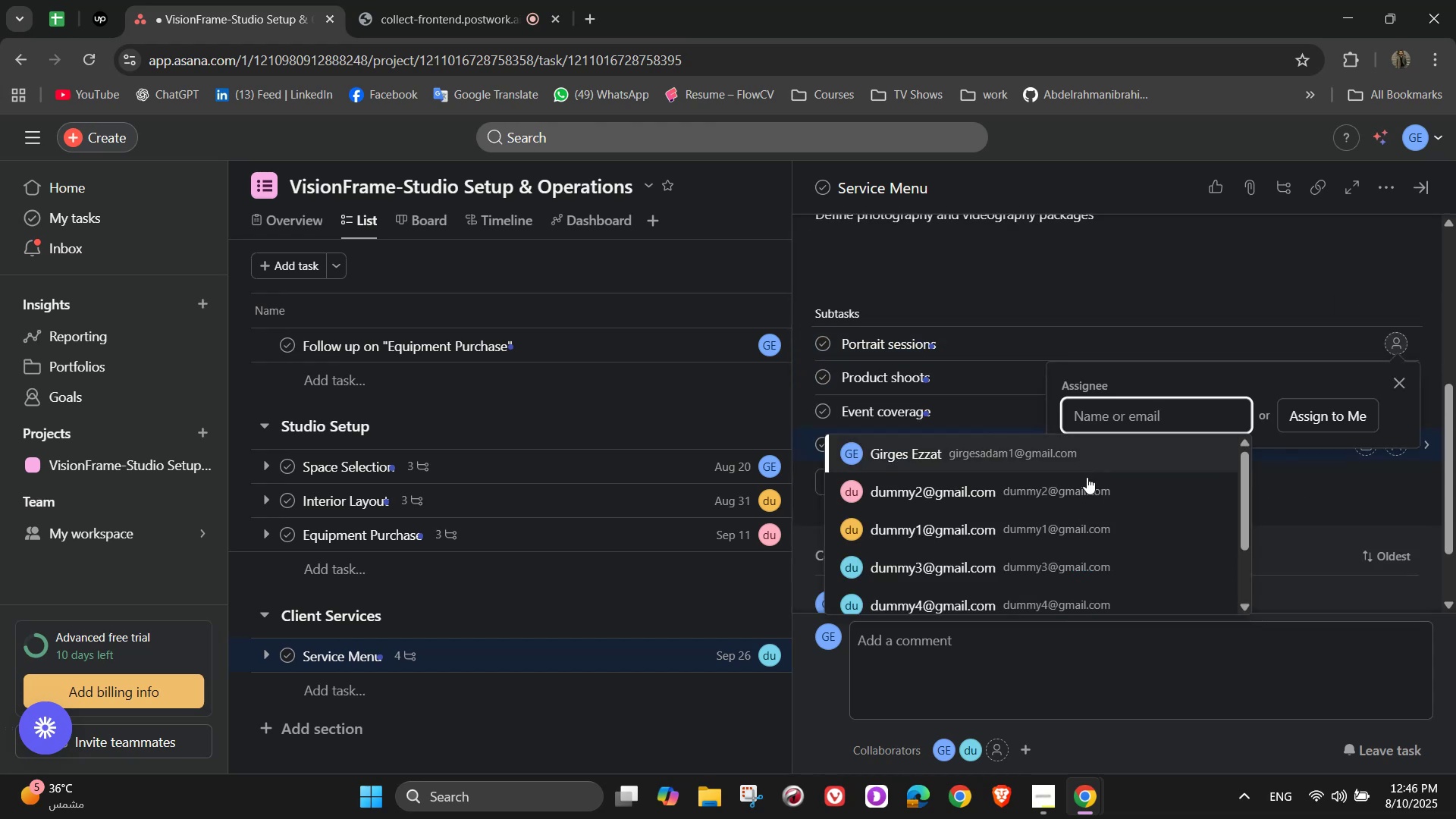 
left_click([1057, 563])
 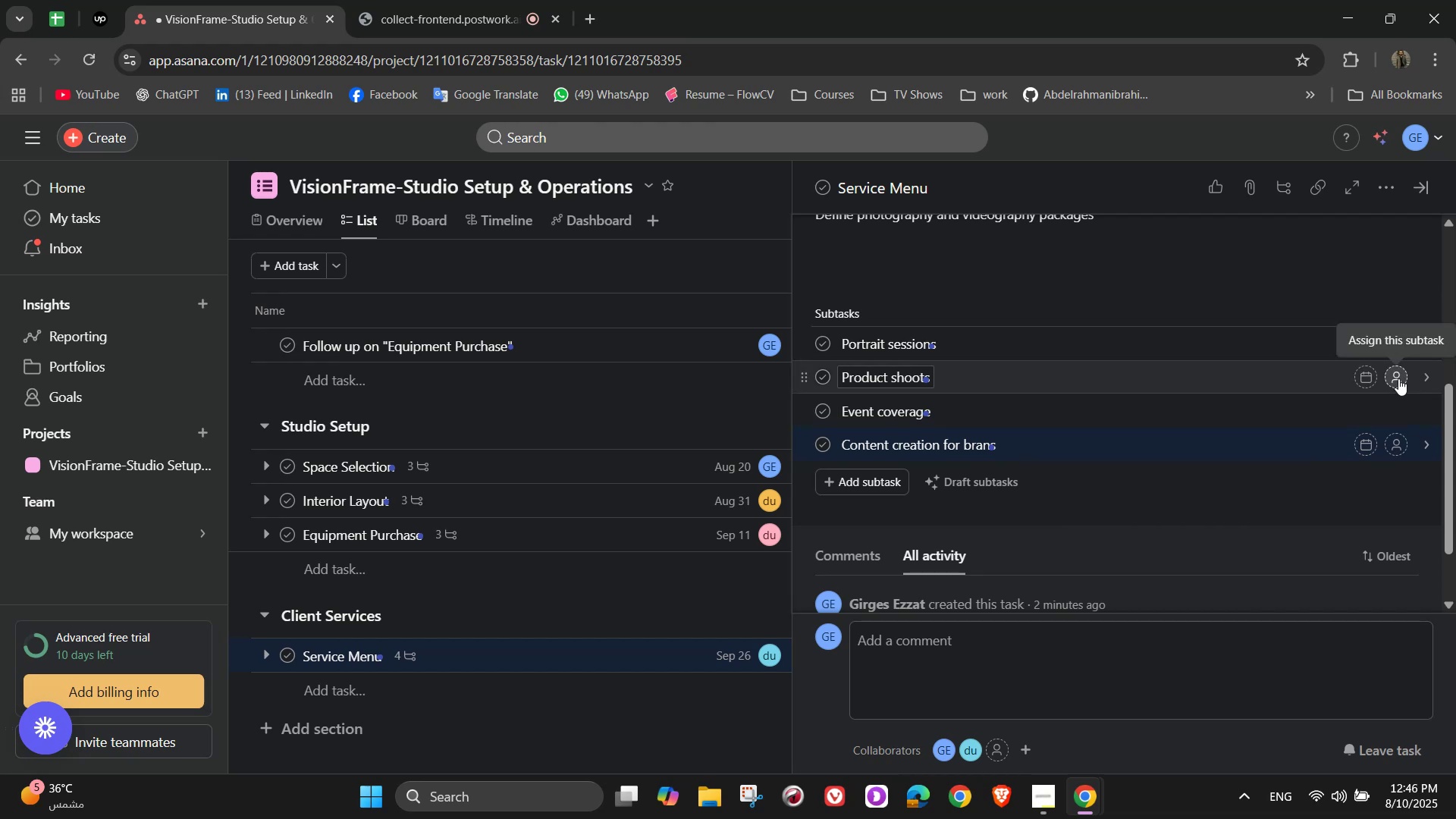 
left_click([1398, 378])
 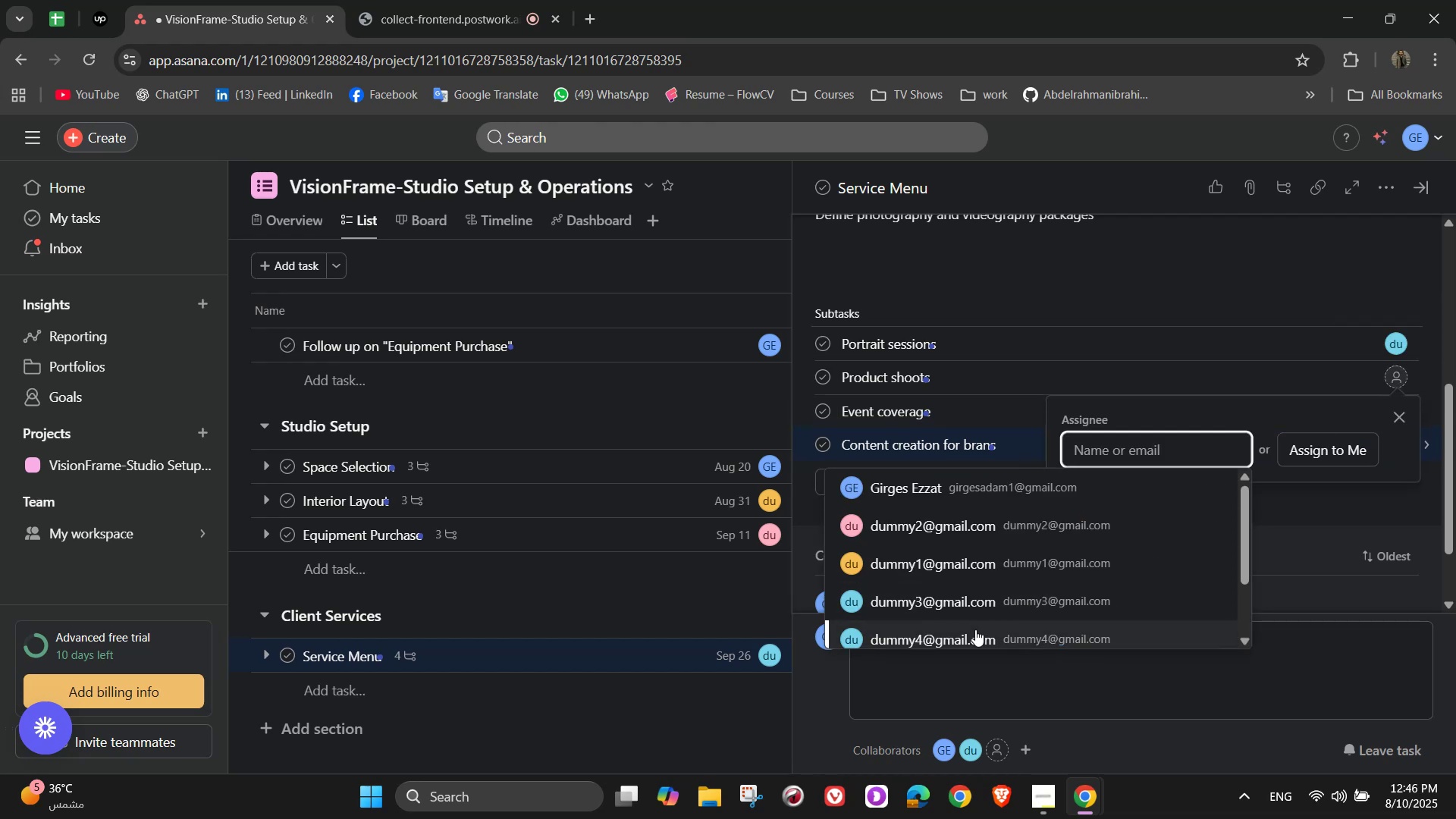 
left_click([975, 634])
 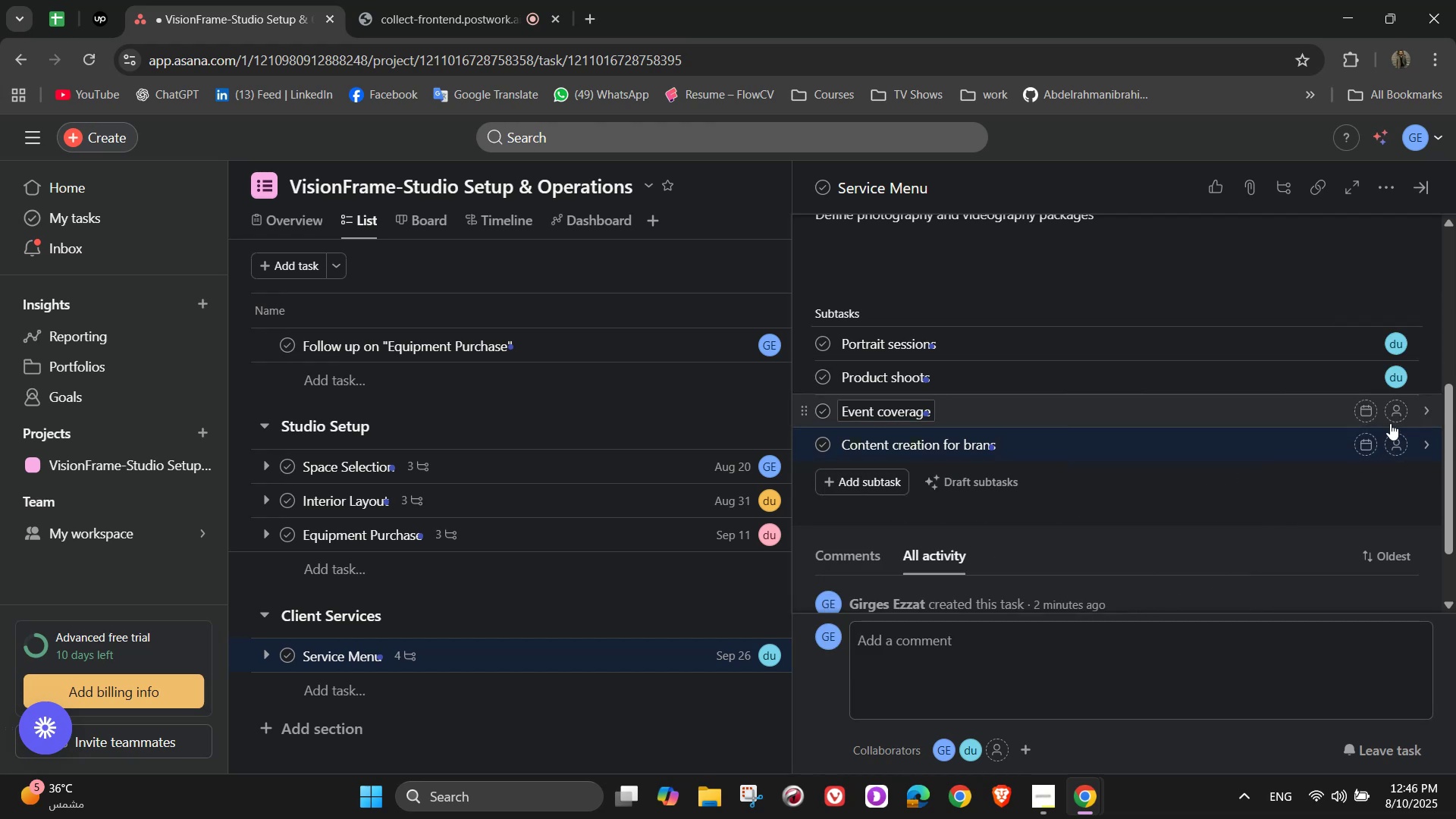 
left_click([1390, 417])
 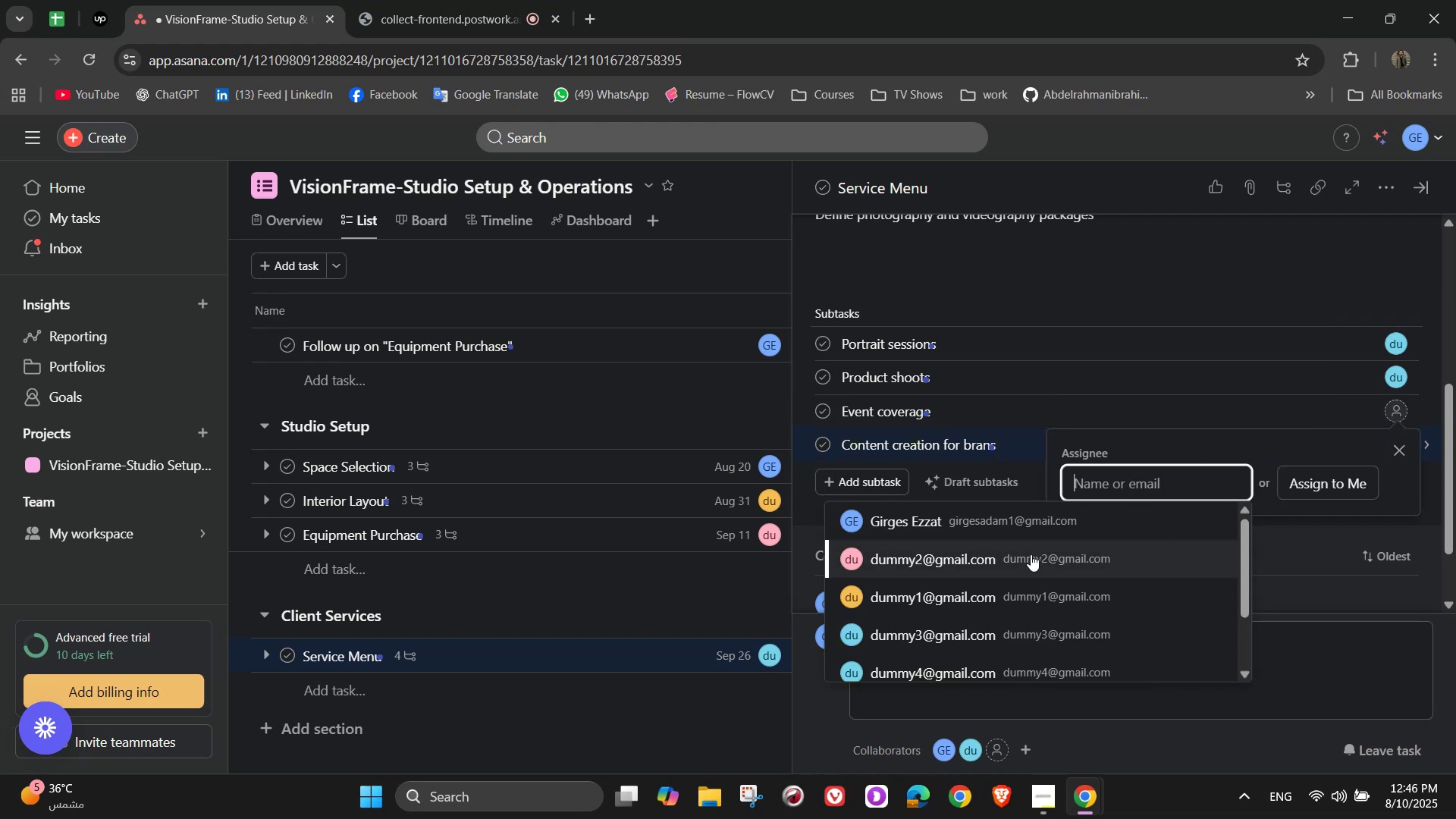 
left_click([1016, 513])
 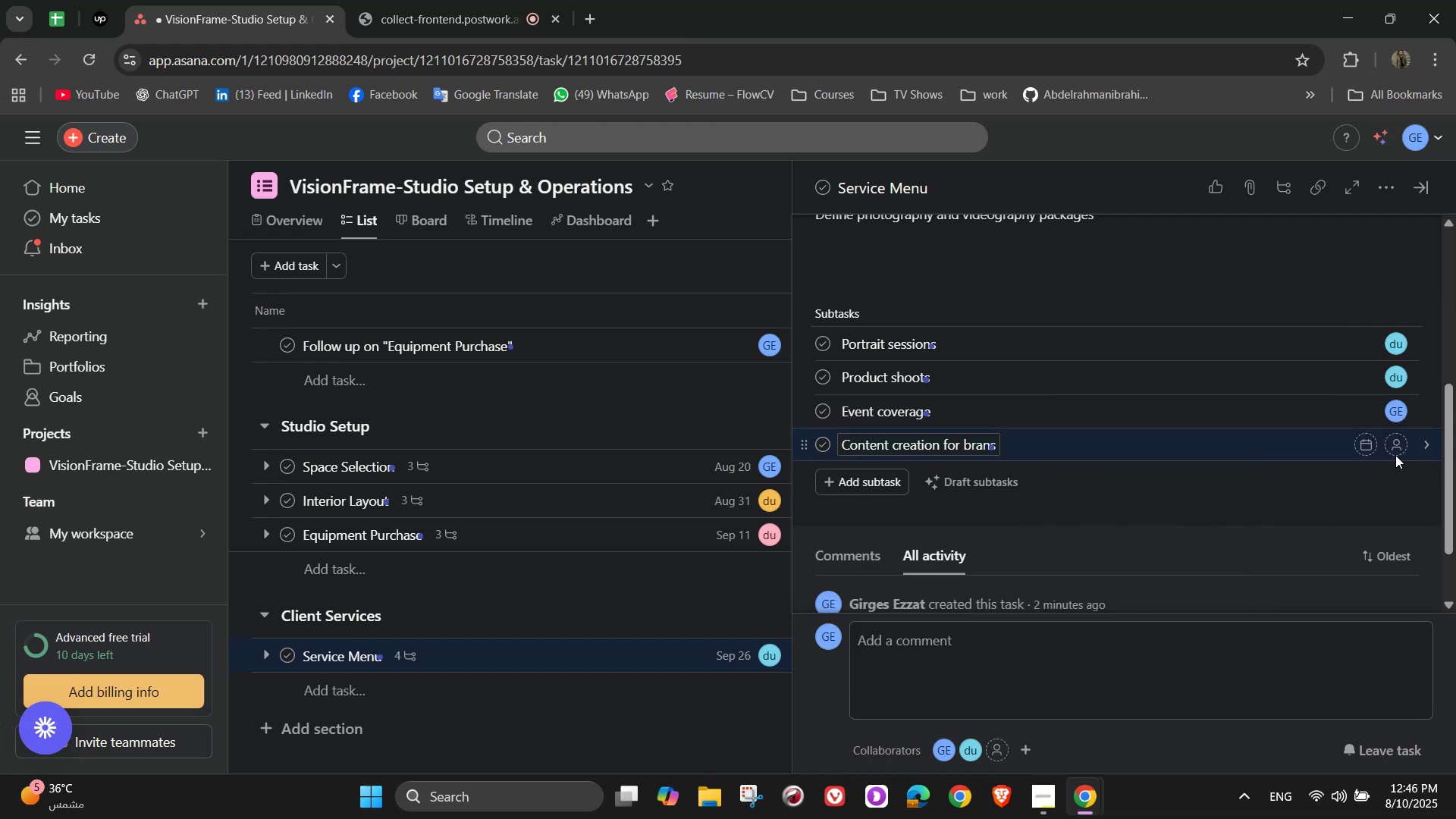 
left_click([1395, 450])
 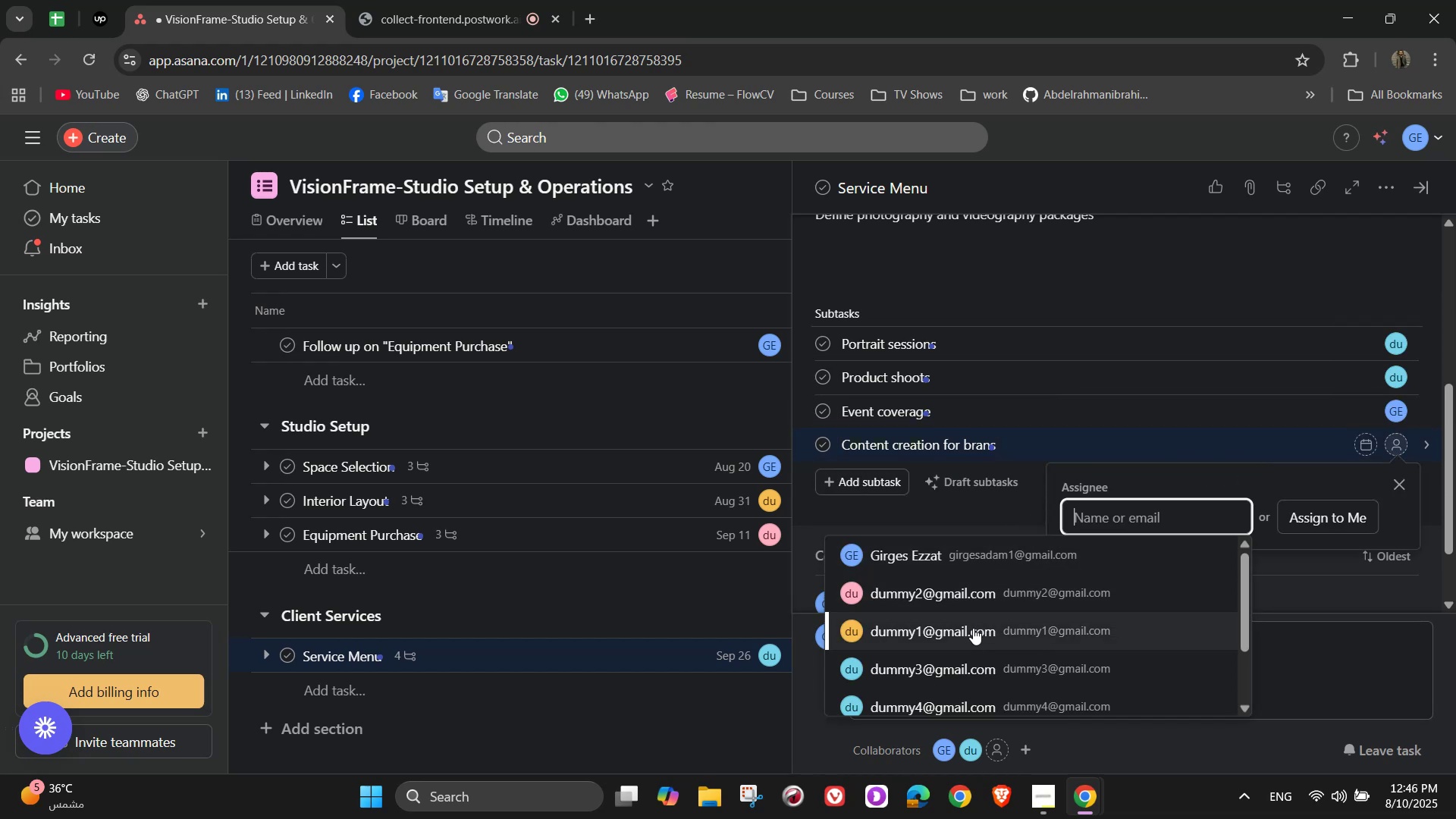 
left_click([973, 628])
 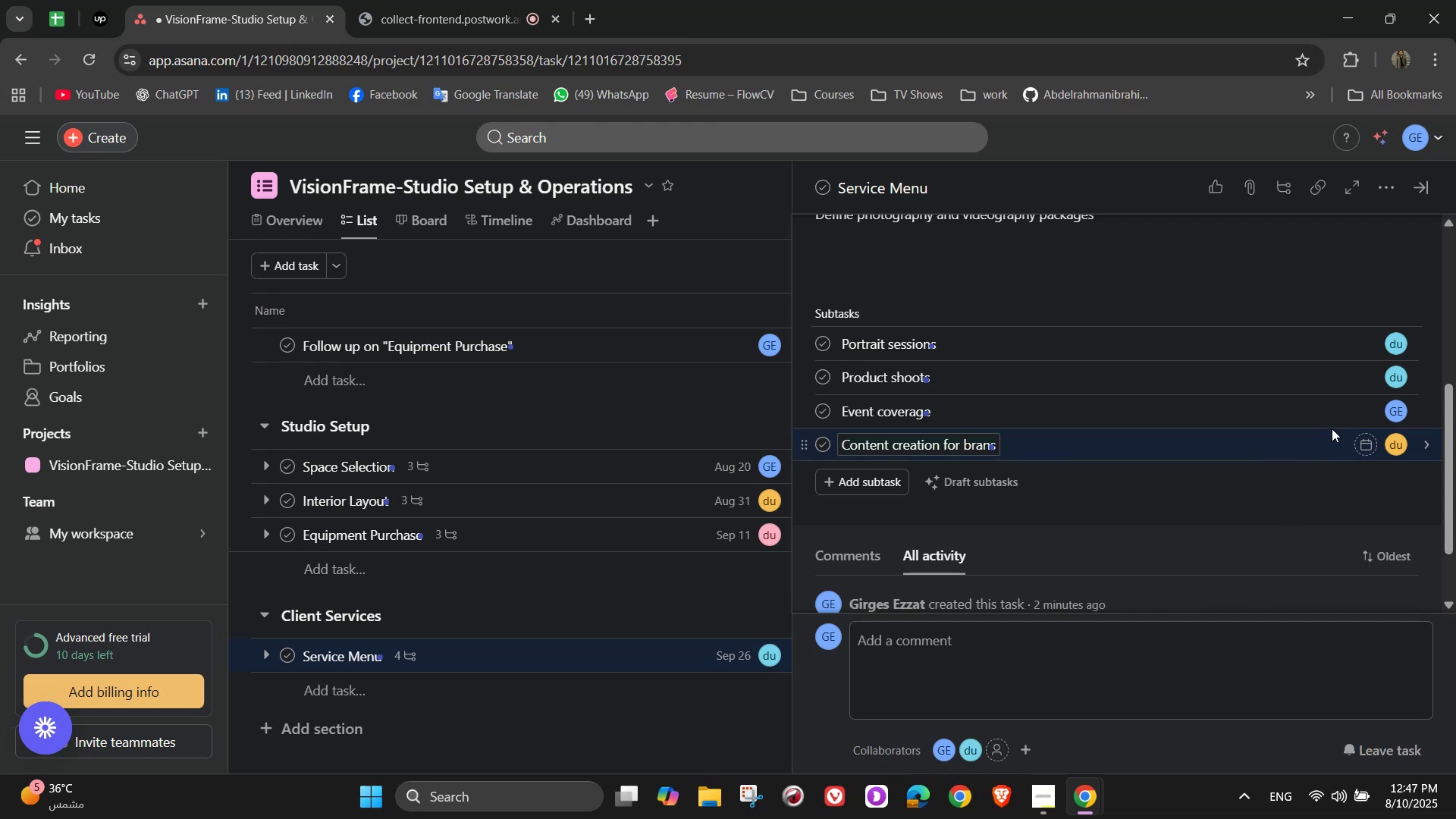 
scroll: coordinate [1303, 435], scroll_direction: up, amount: 6.0
 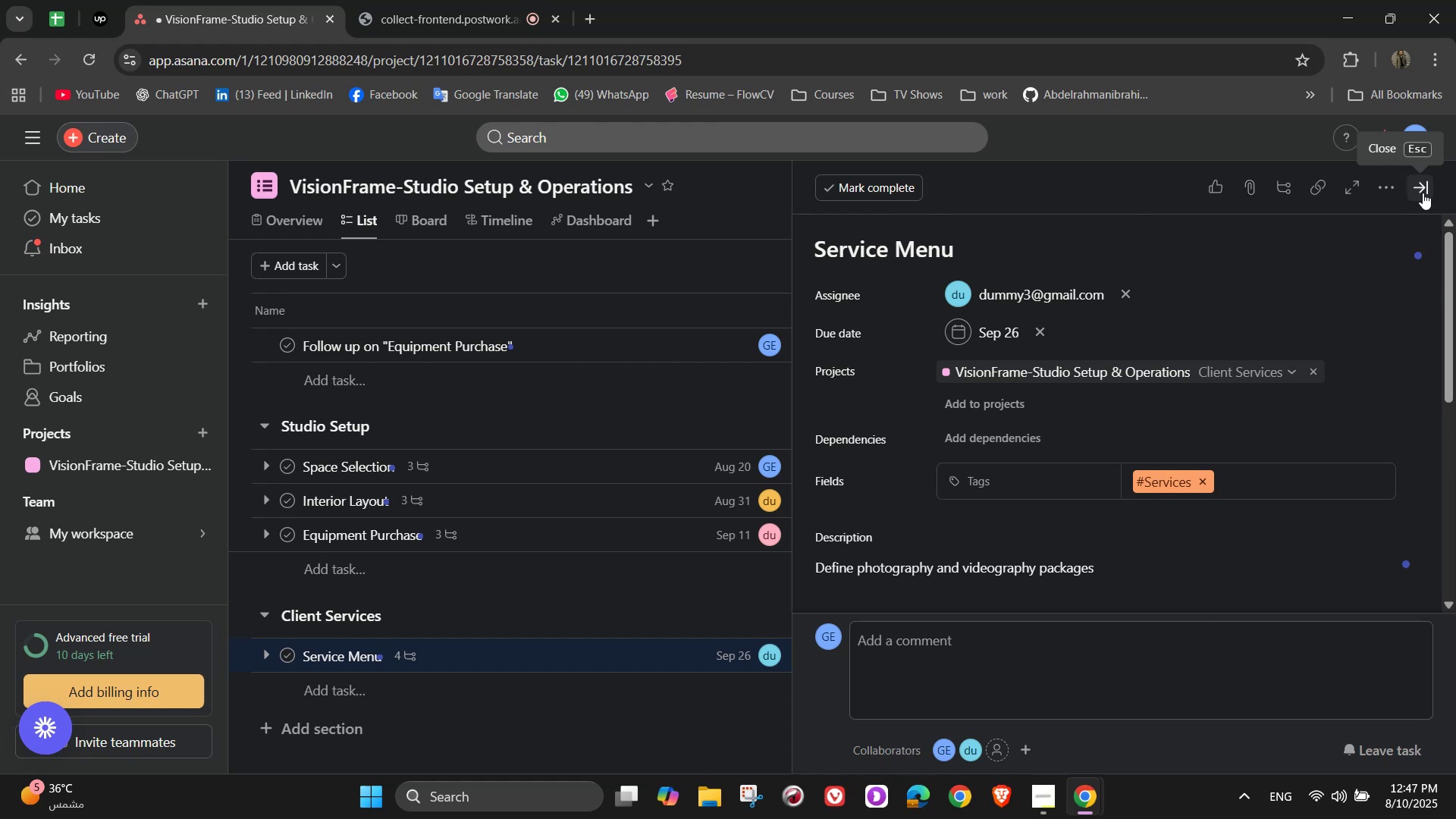 
wait(16.69)
 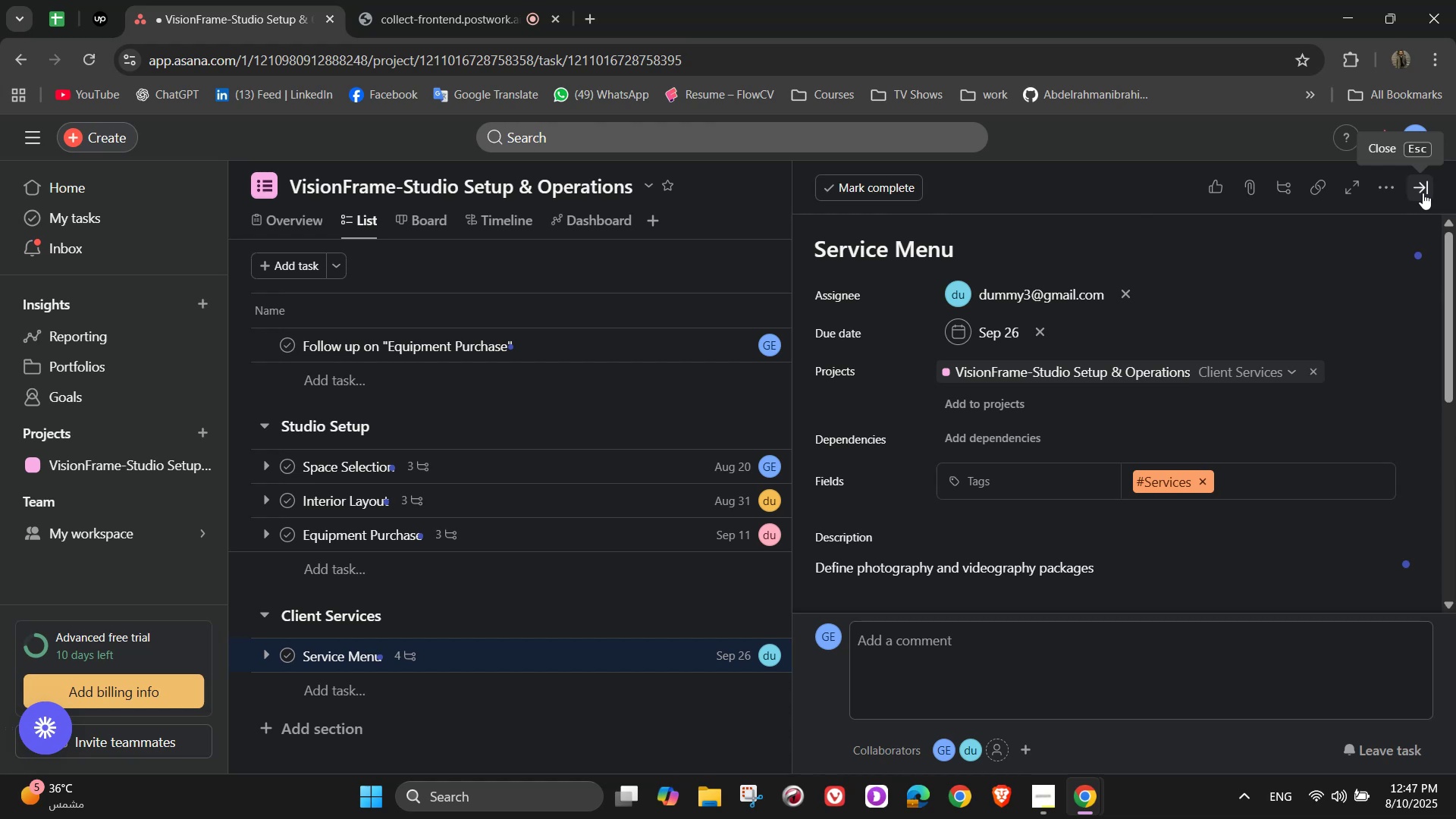 
left_click([1383, 193])
 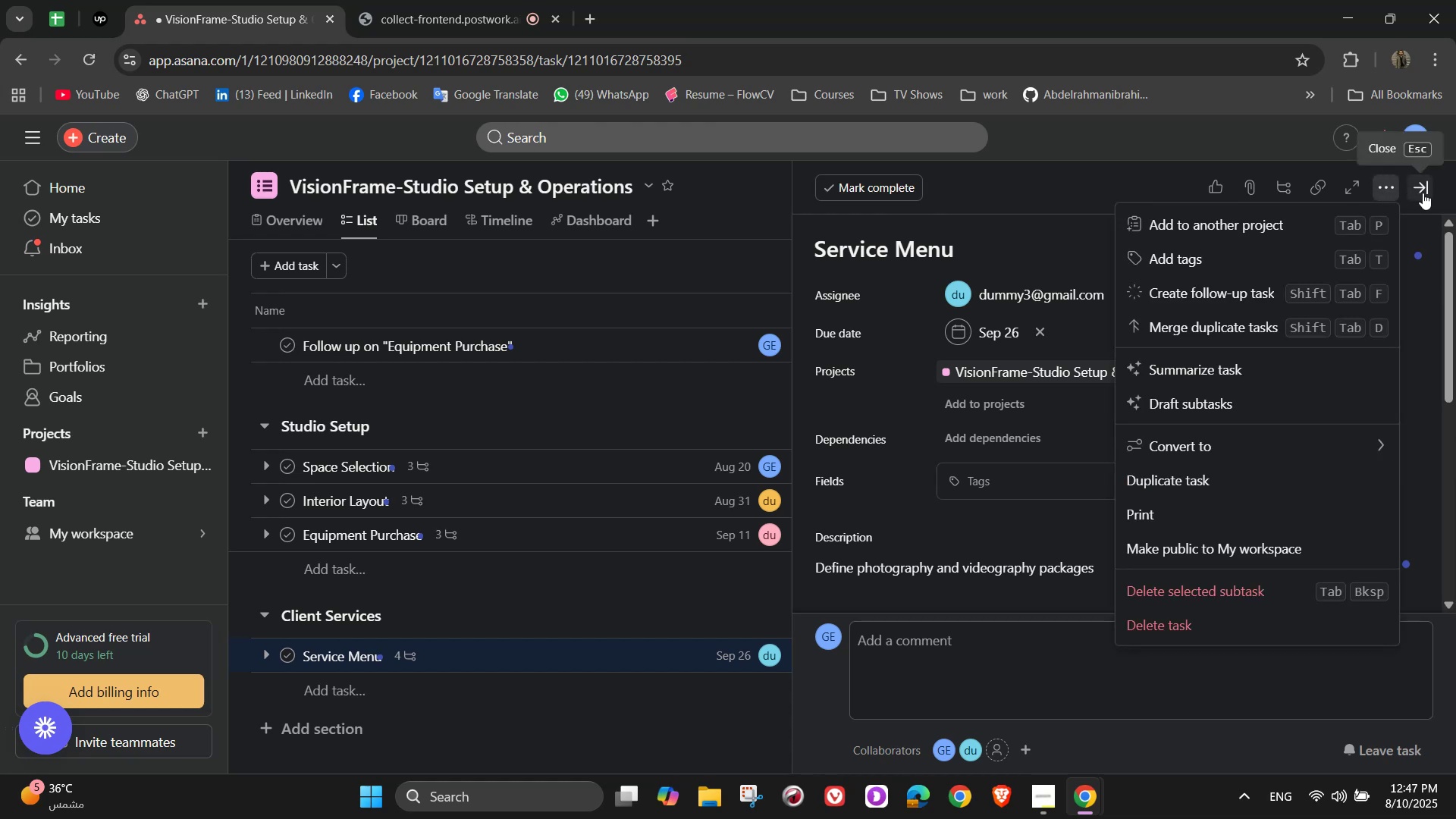 
left_click([1423, 193])
 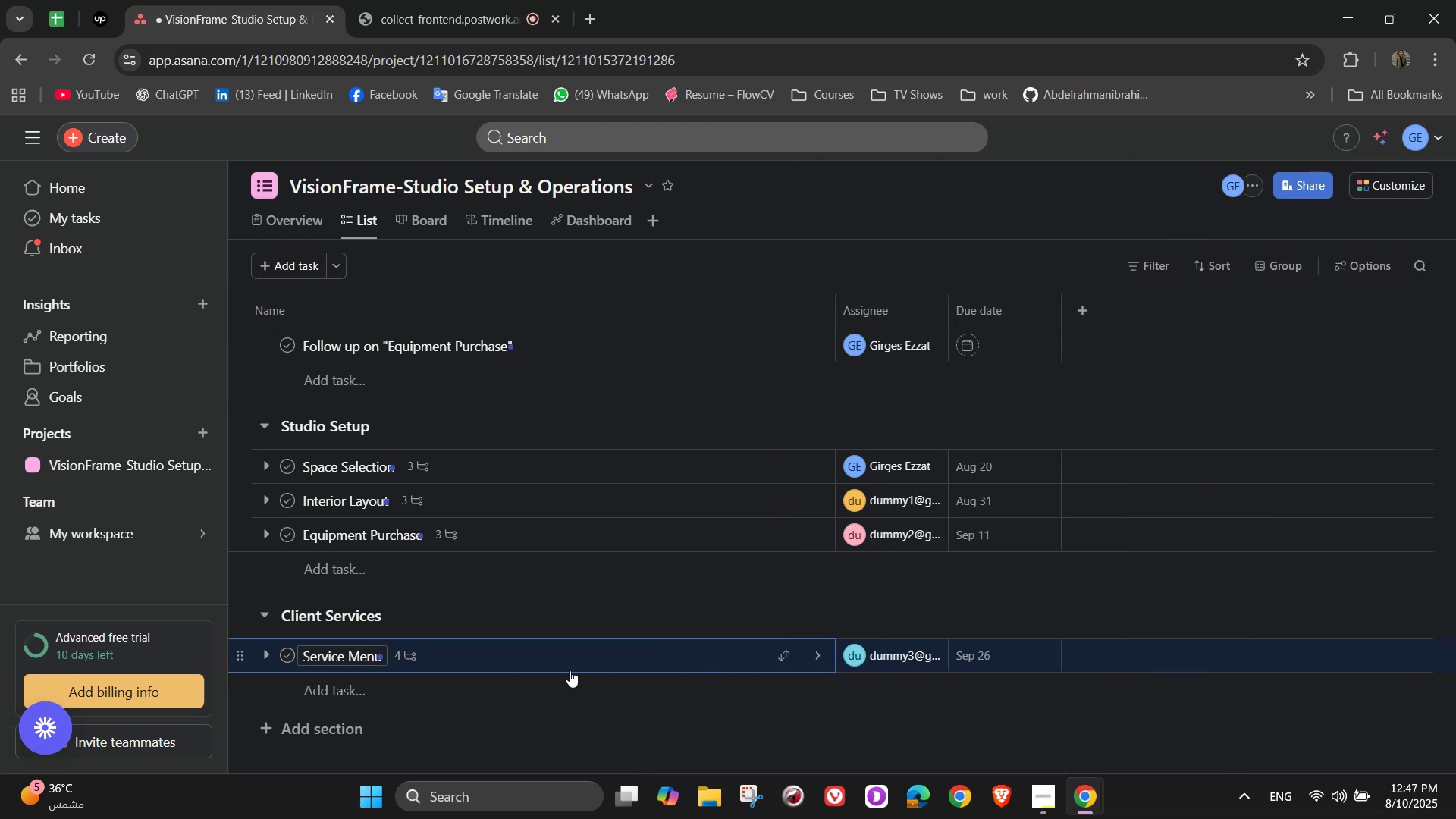 
left_click([529, 684])
 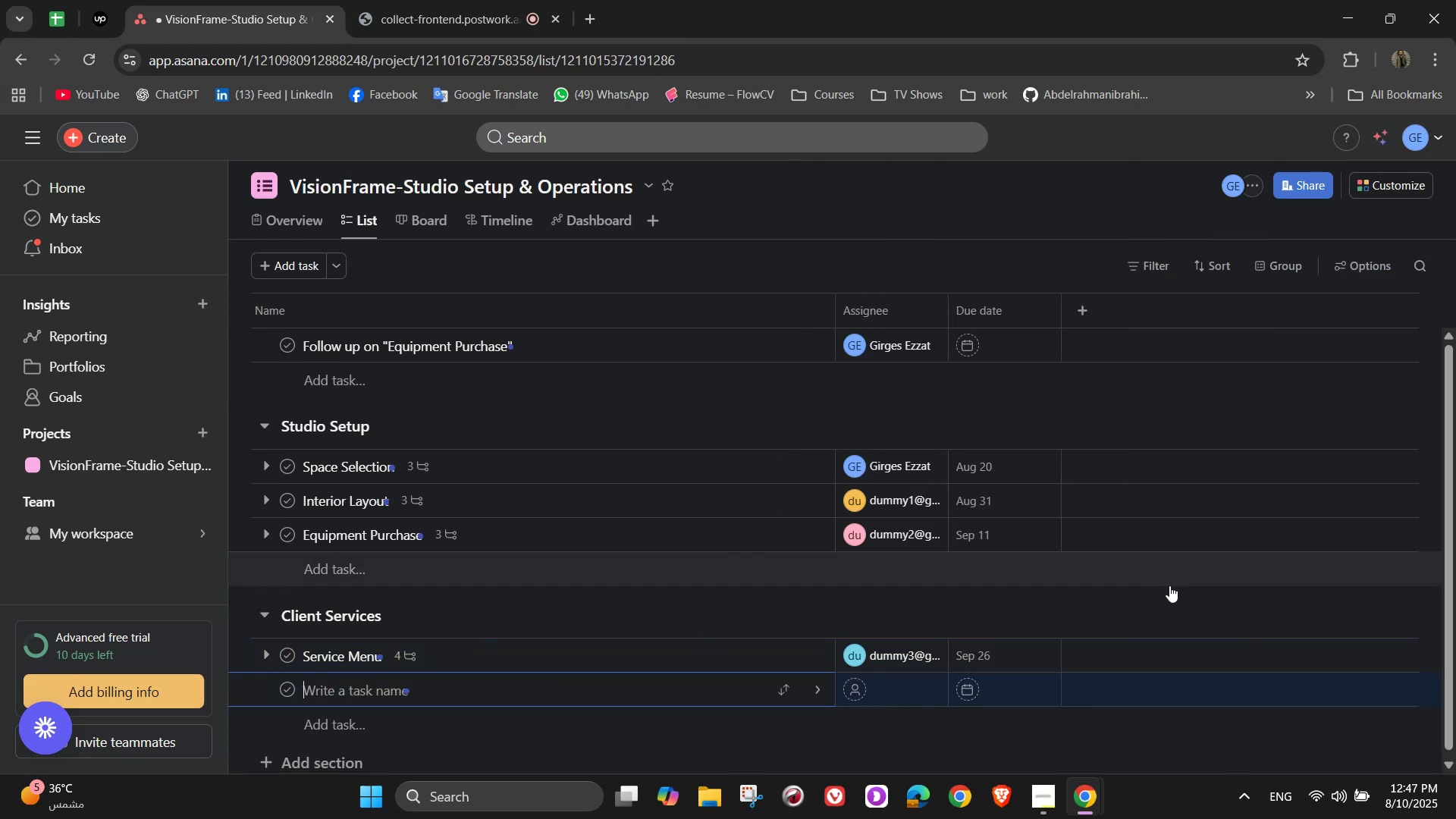 
type(Booking System)
 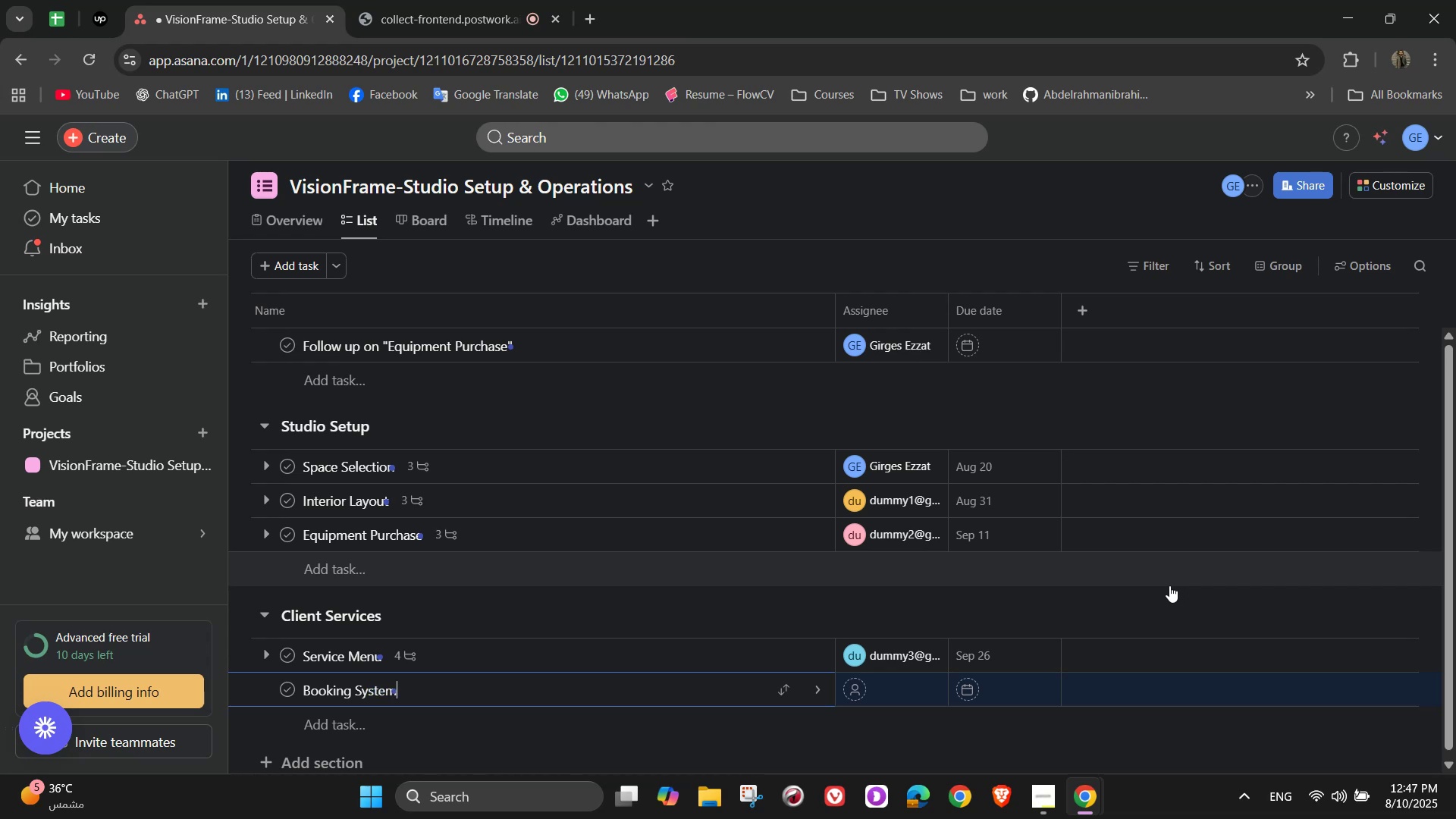 
left_click([814, 693])
 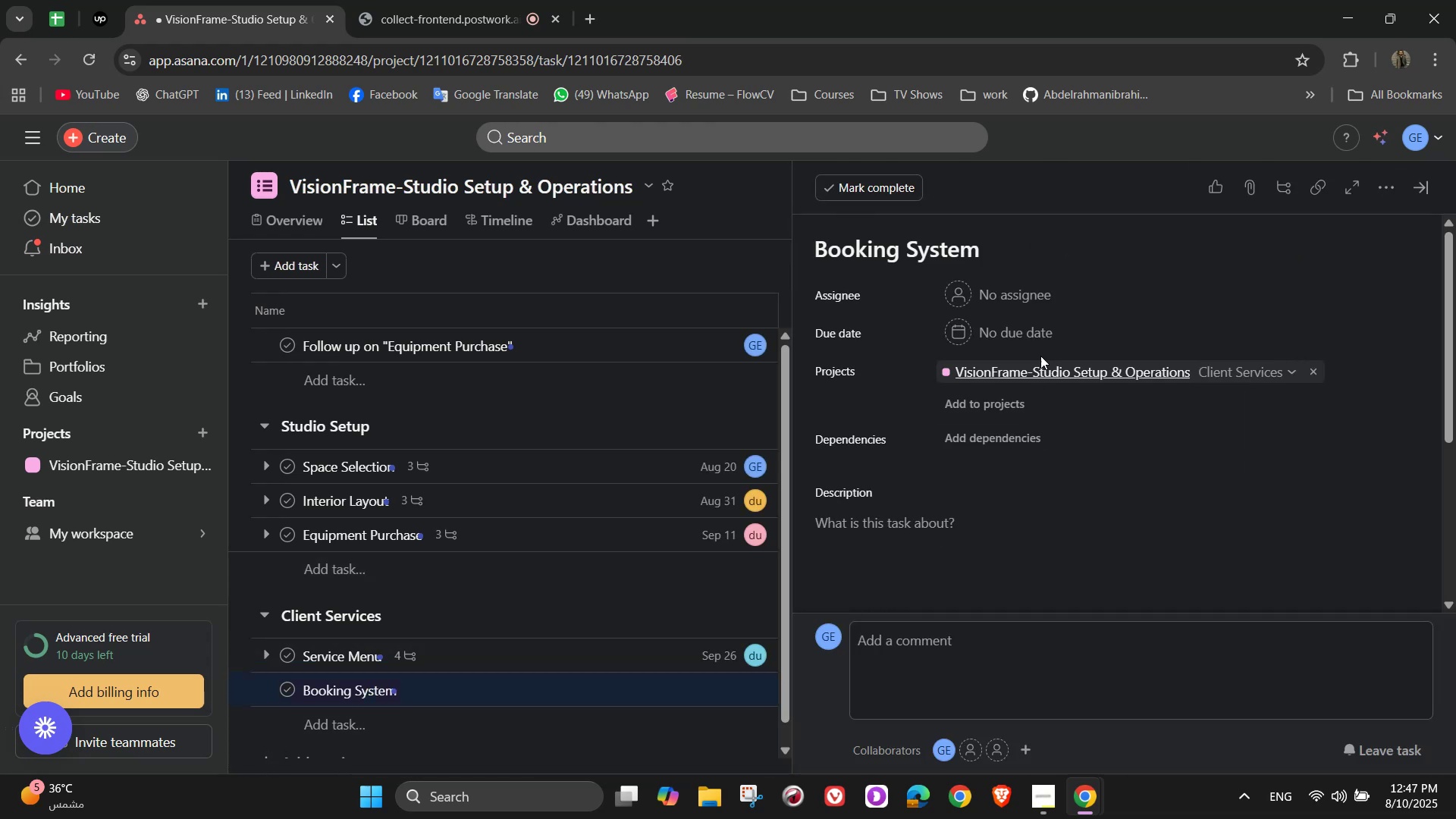 
left_click([1027, 308])
 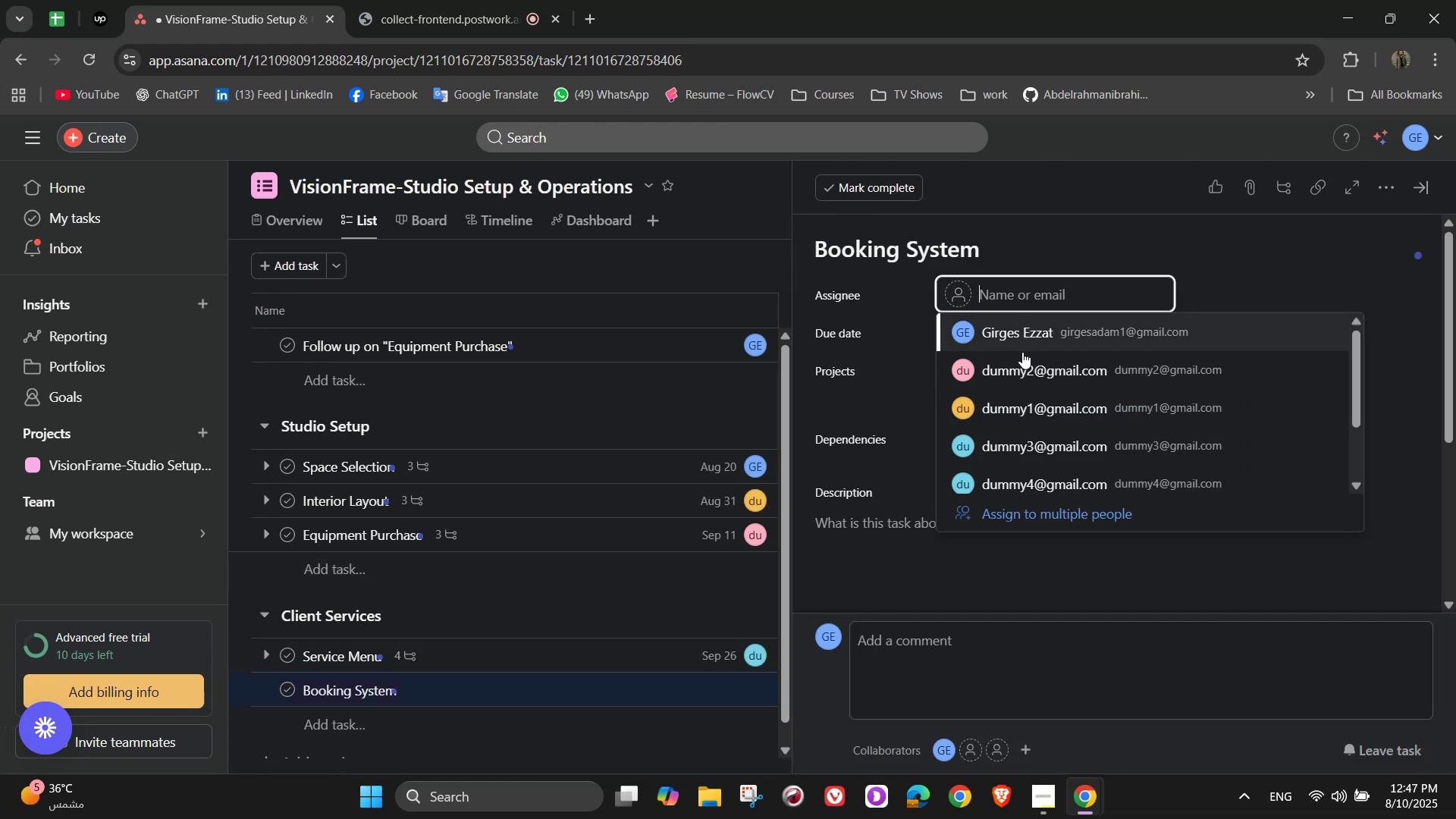 
left_click([1012, 397])
 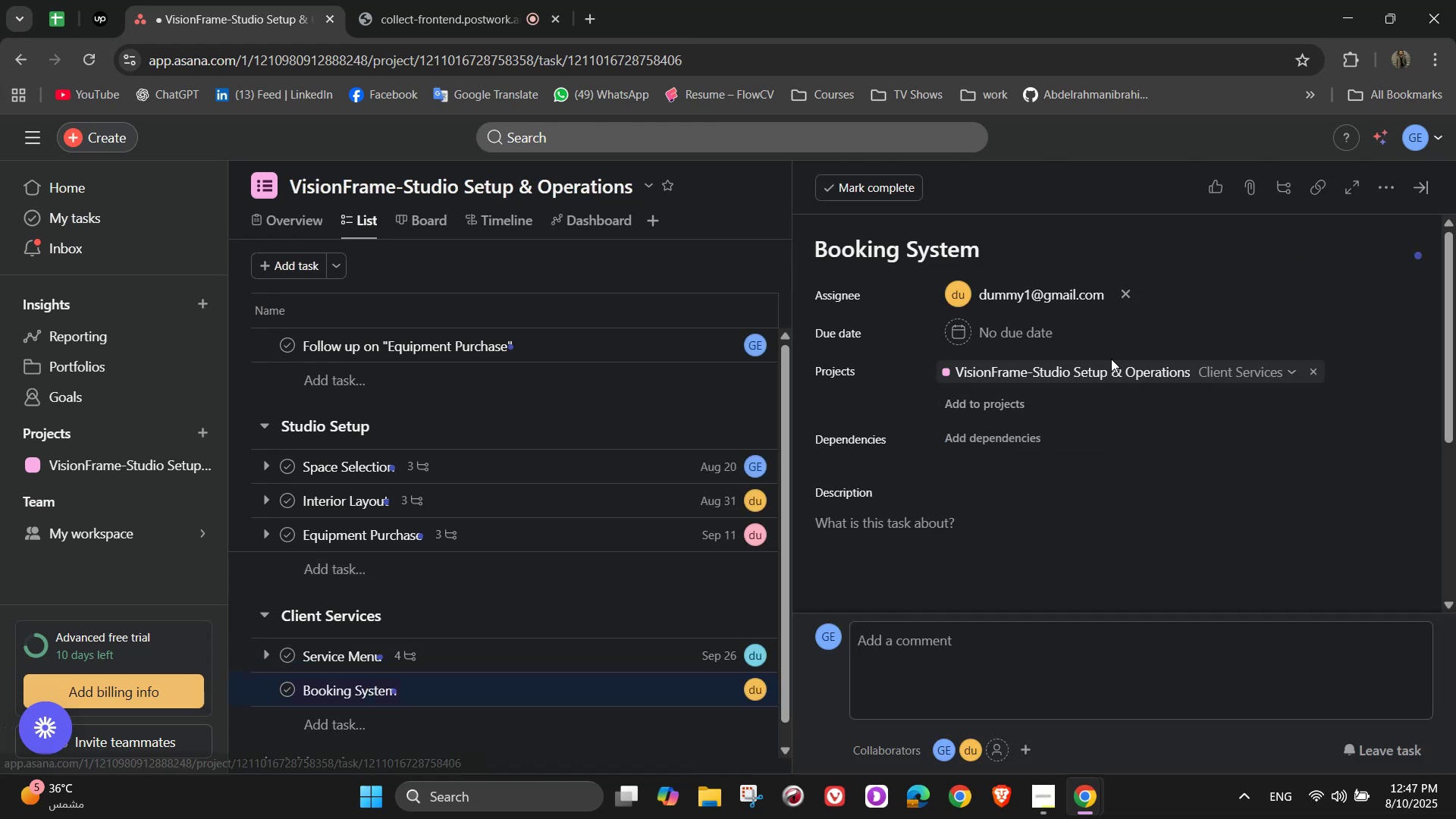 
left_click([999, 330])
 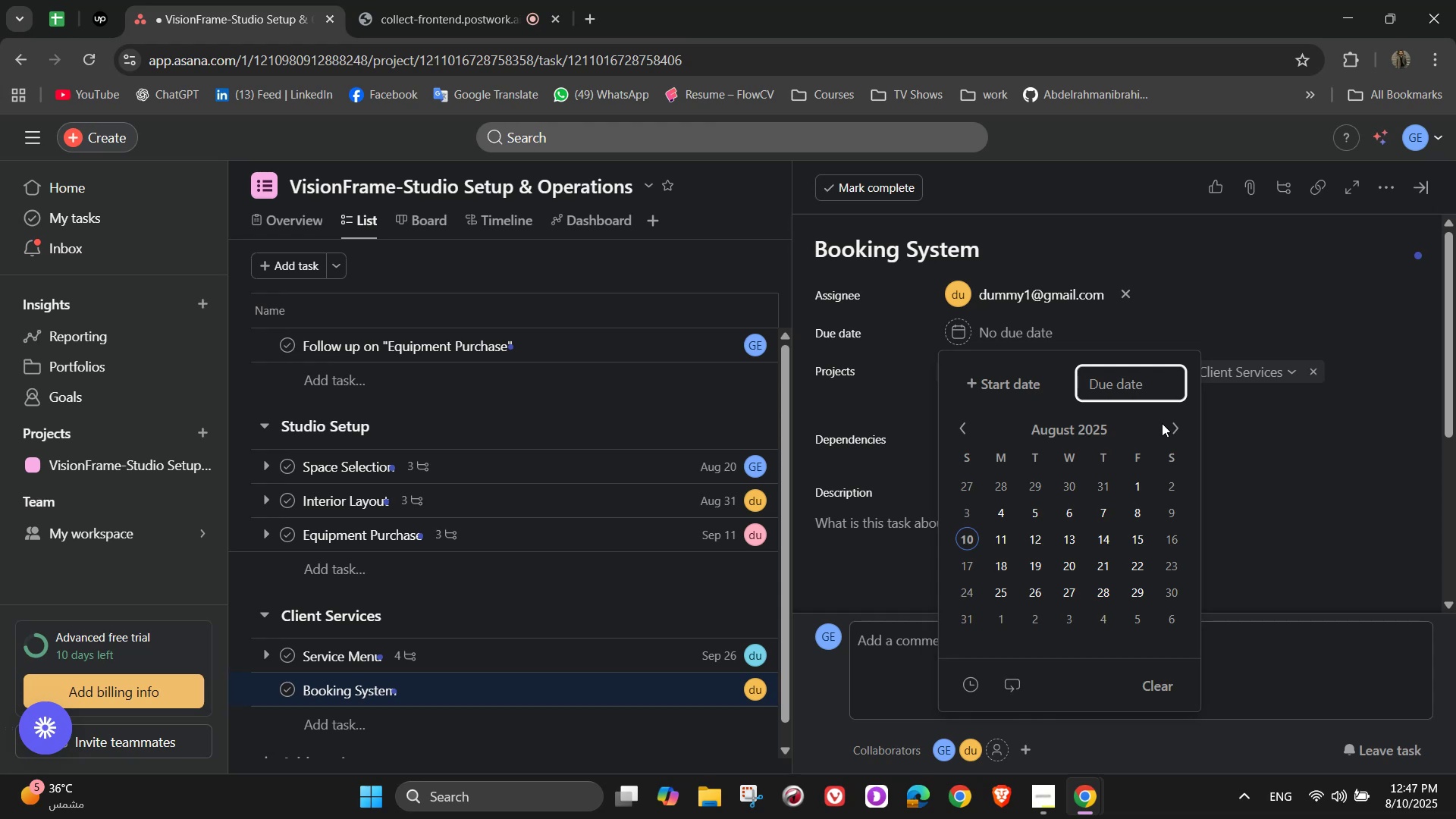 
double_click([1169, 427])
 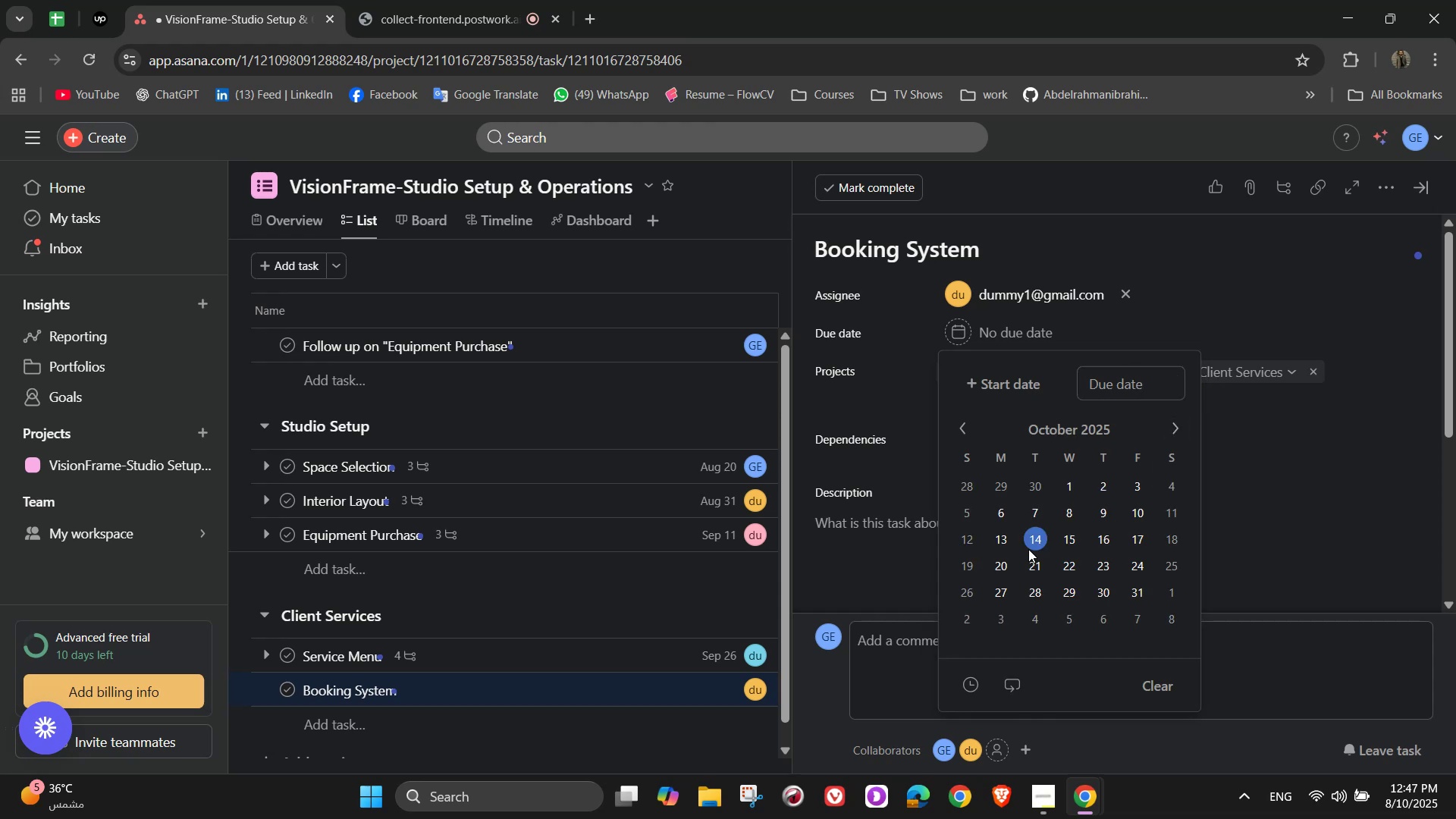 
left_click([1007, 508])
 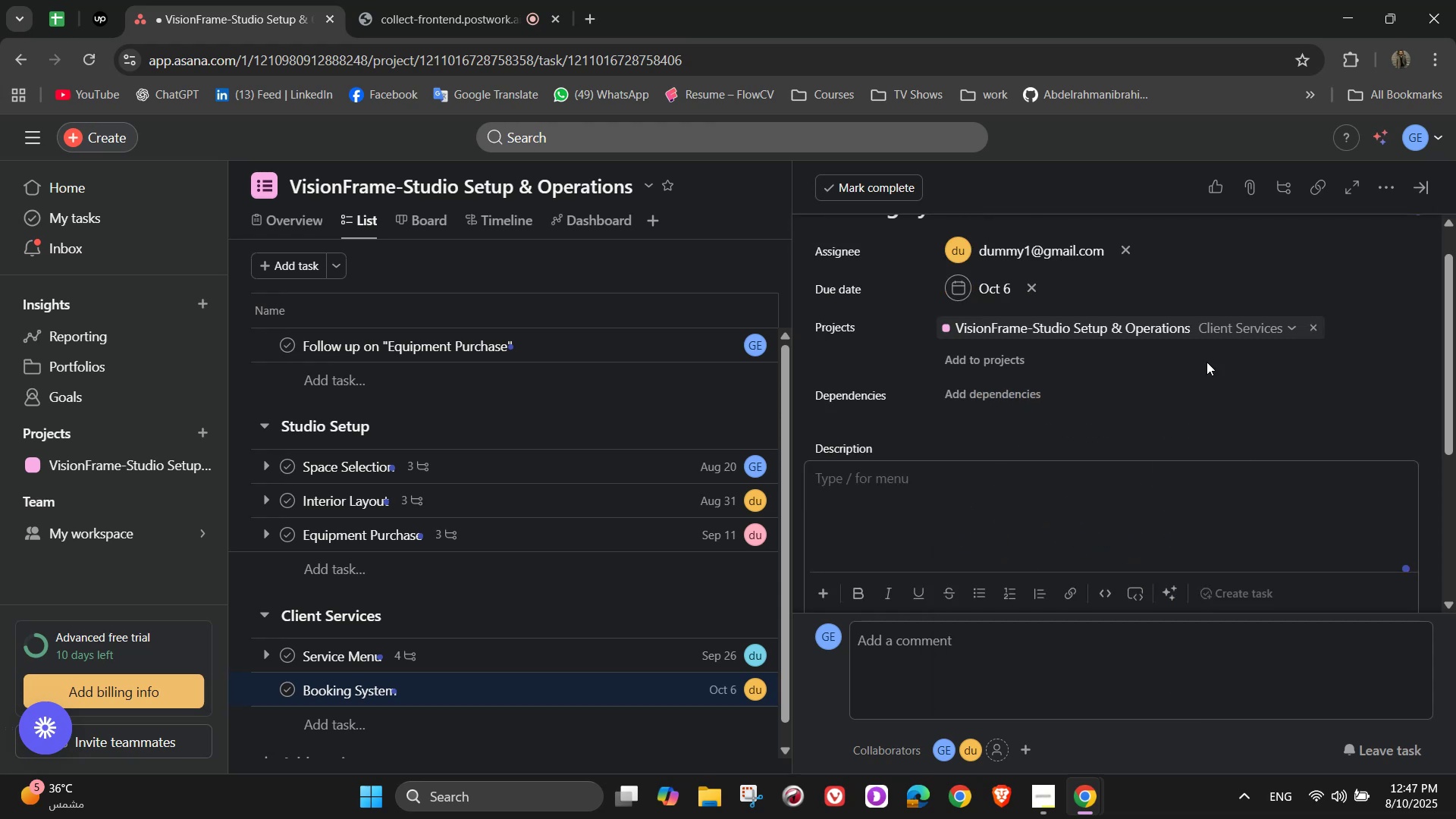 
left_click([1395, 175])
 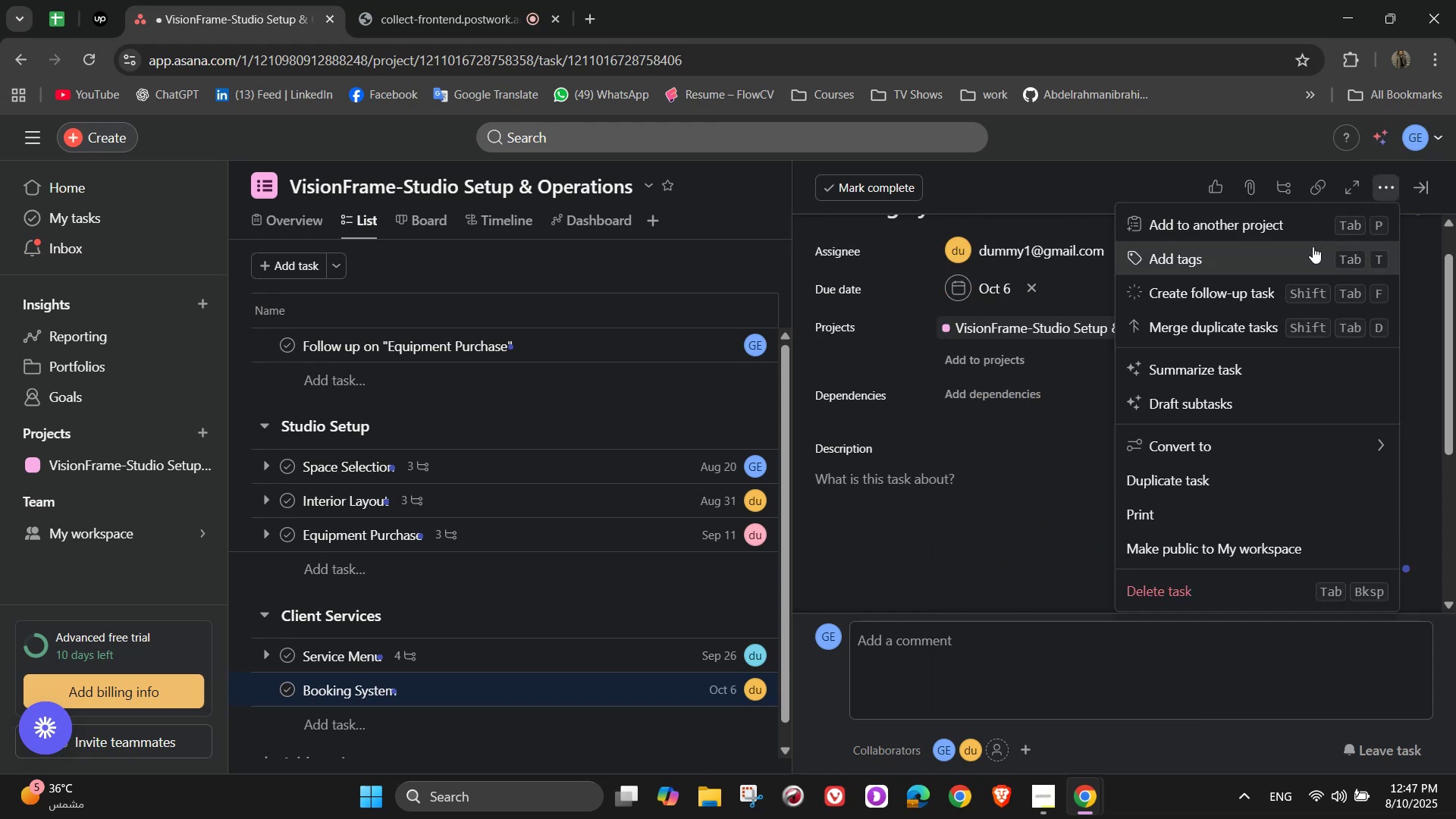 
left_click([1301, 254])
 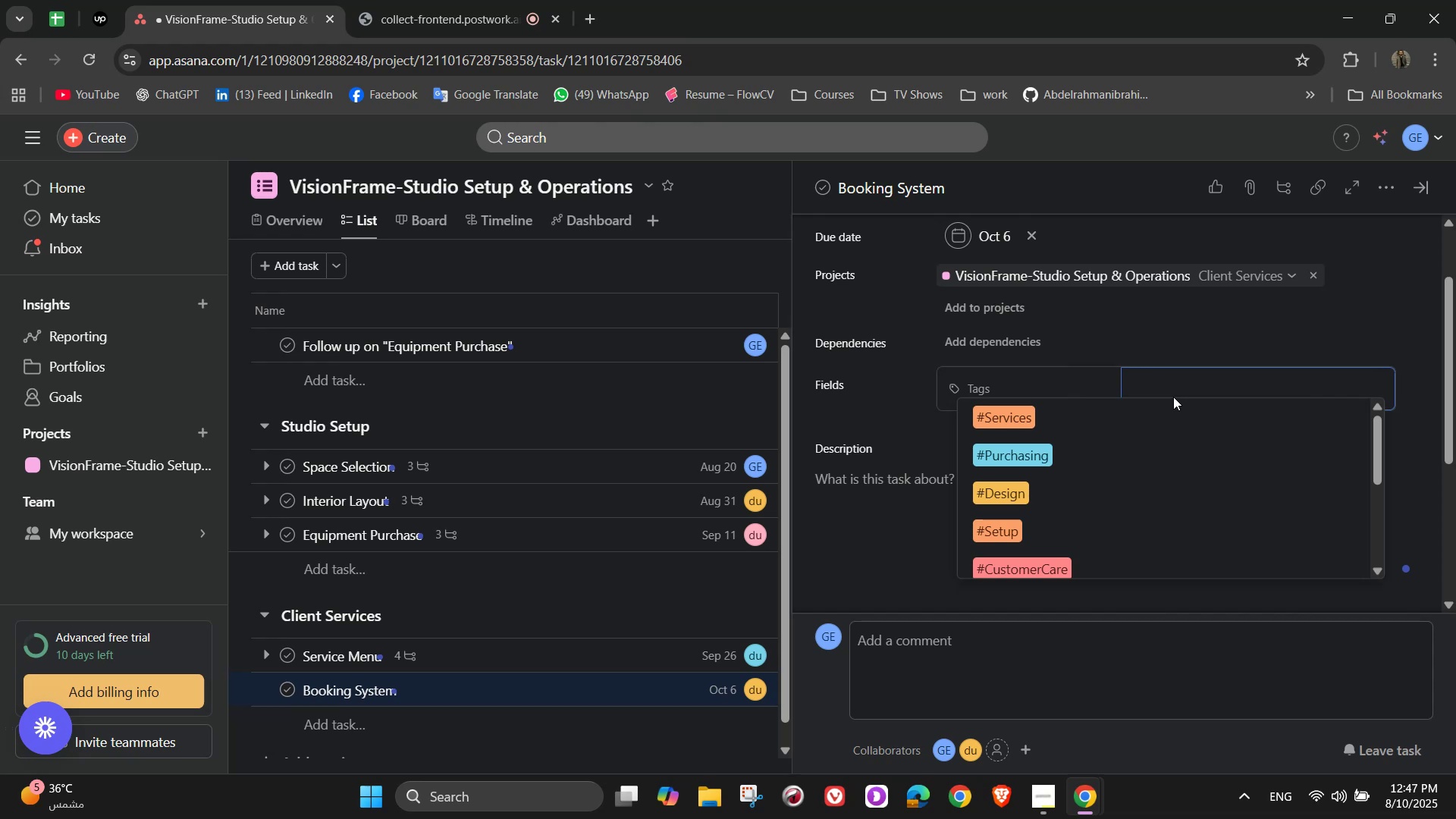 
key(O)
 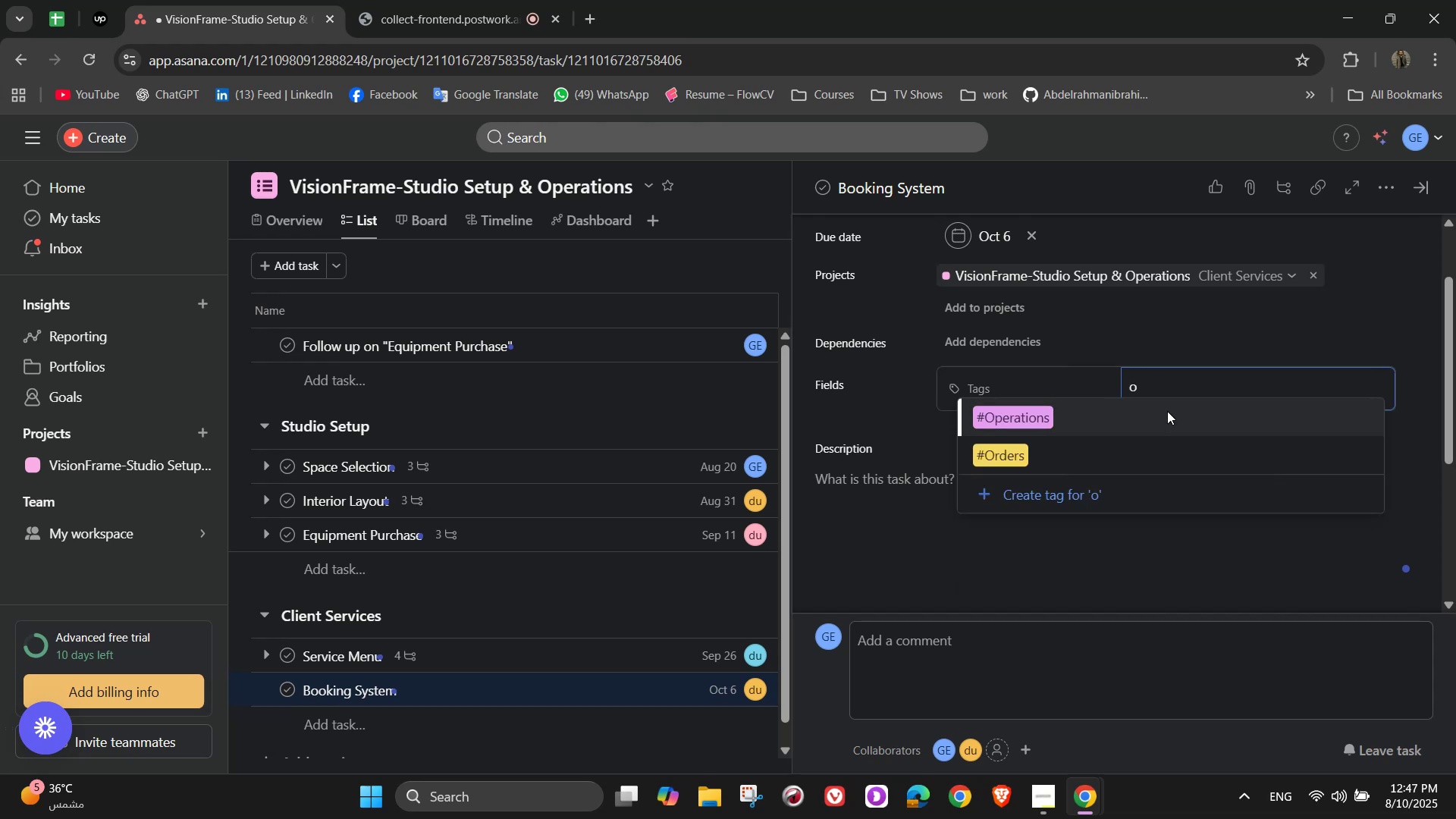 
left_click([1153, 422])
 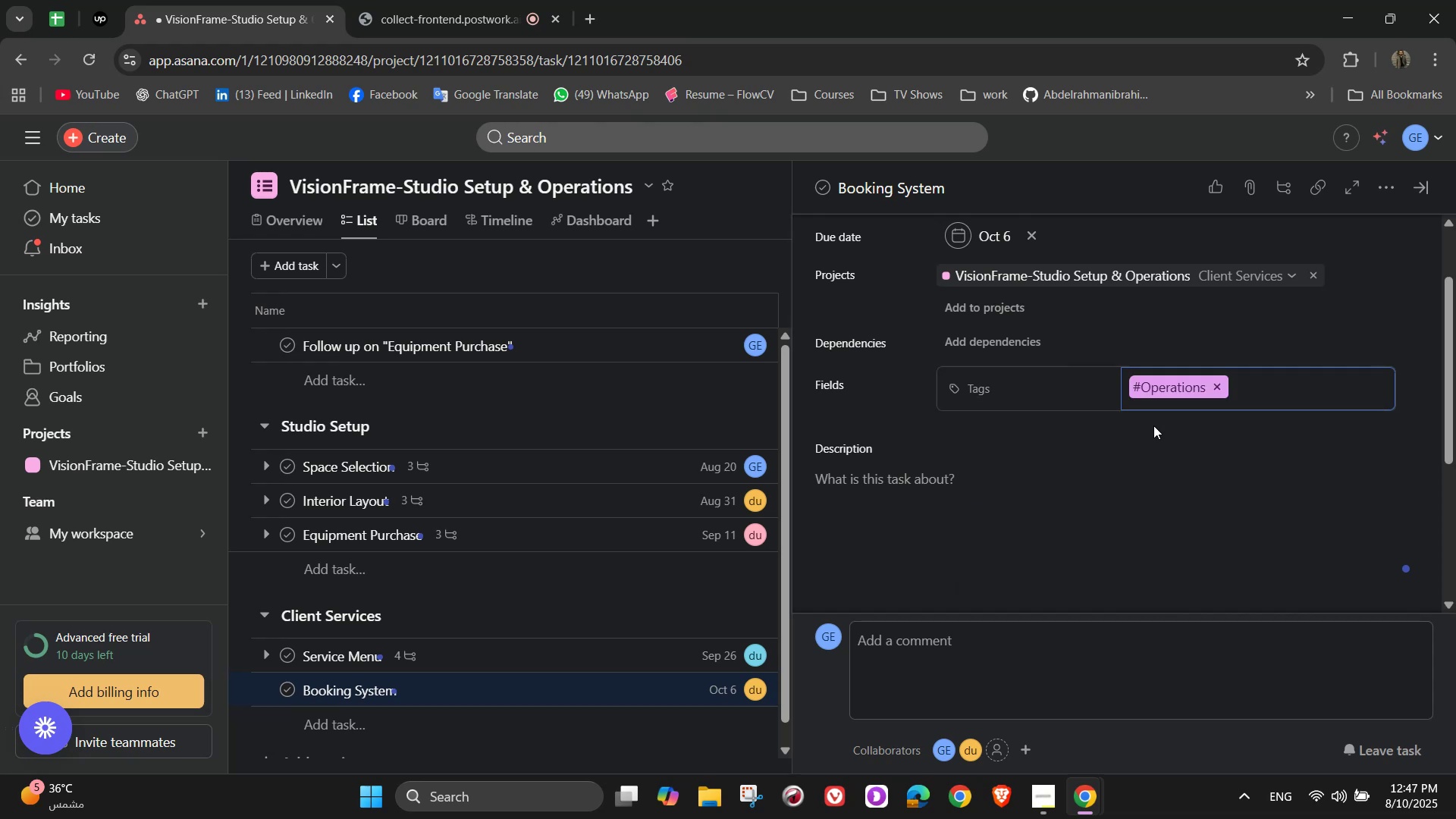 
scroll: coordinate [1150, 447], scroll_direction: down, amount: 1.0
 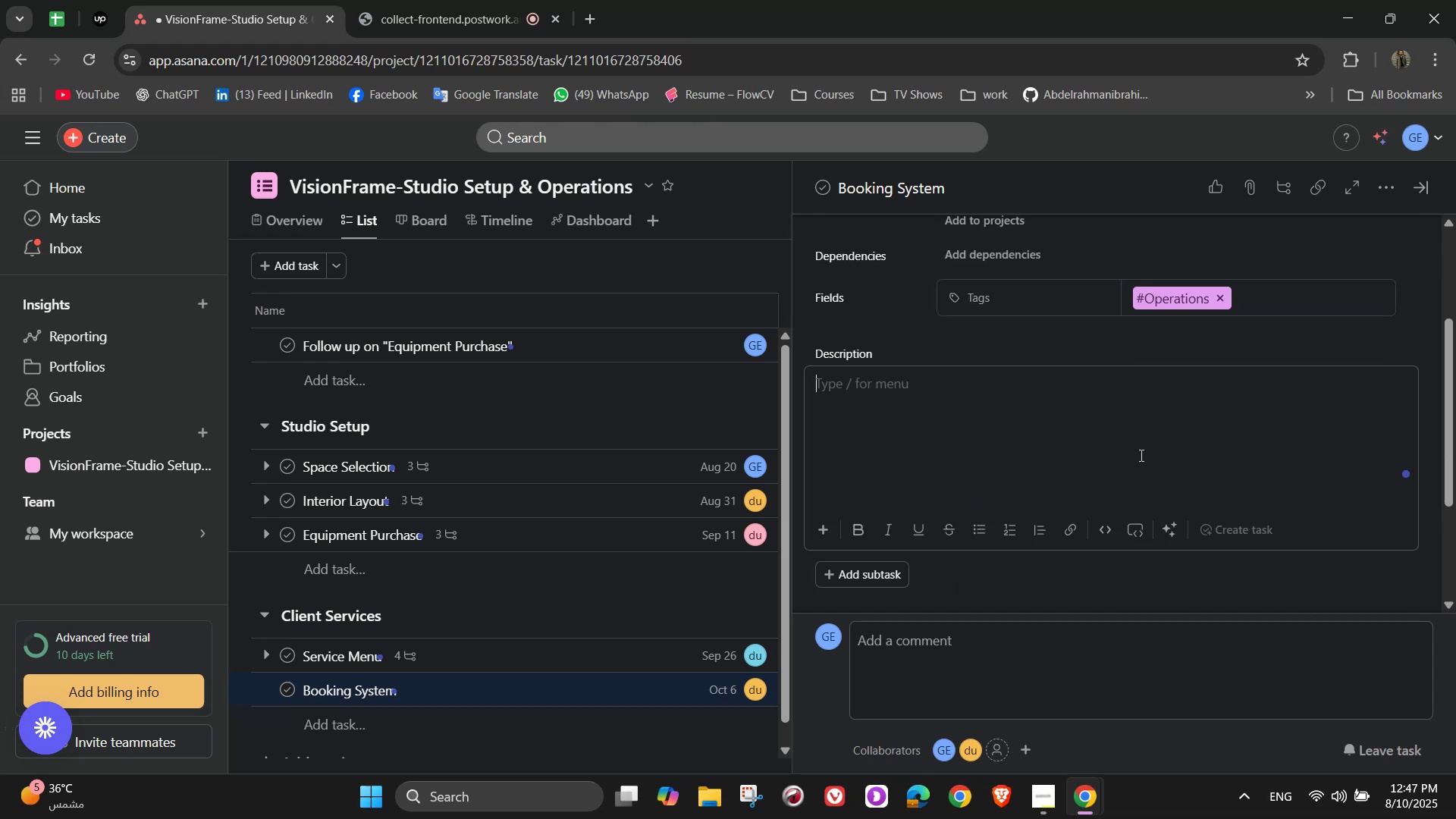 
type(Implement an easy booking process)
 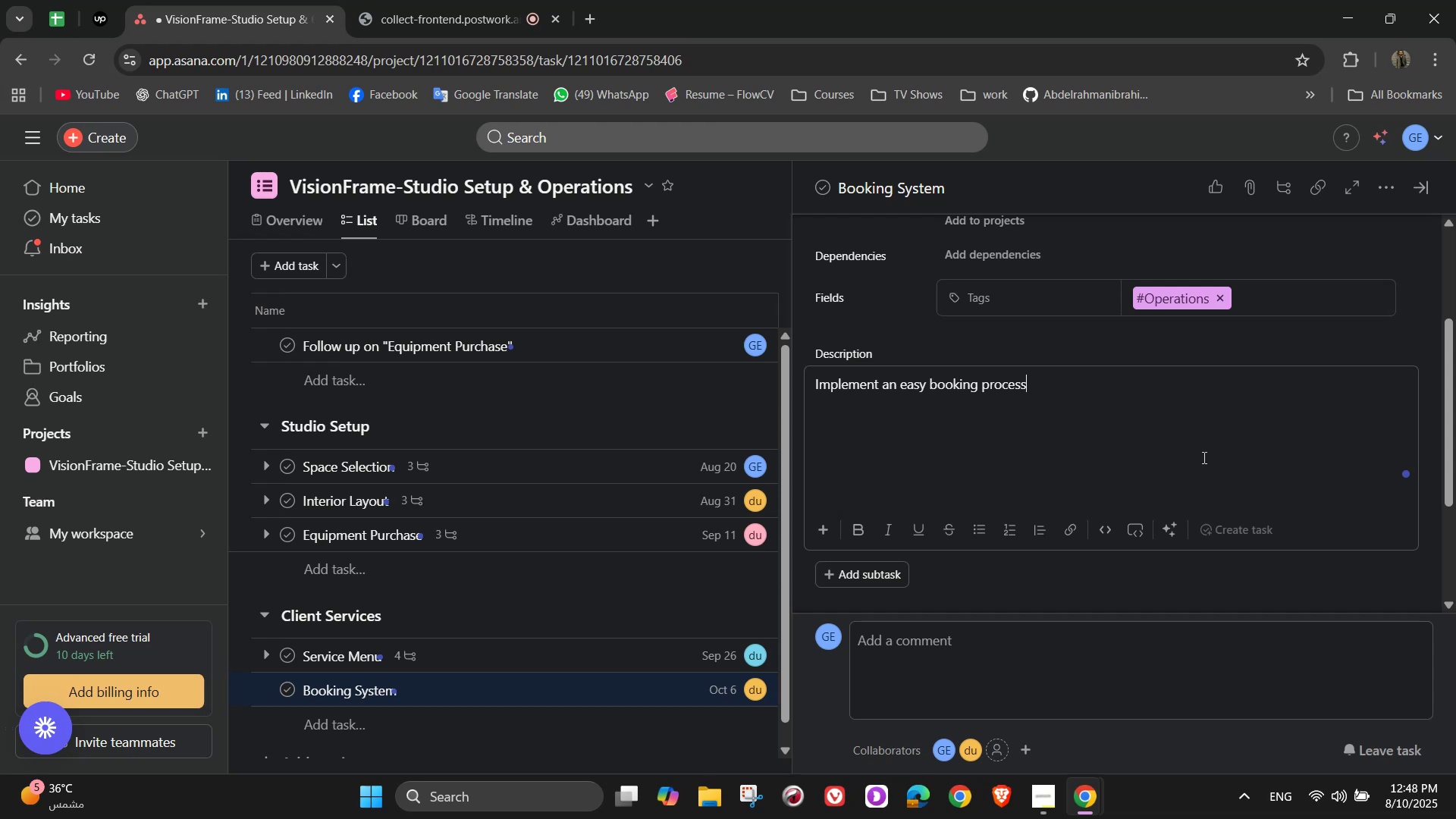 
scroll: coordinate [1057, 447], scroll_direction: down, amount: 1.0
 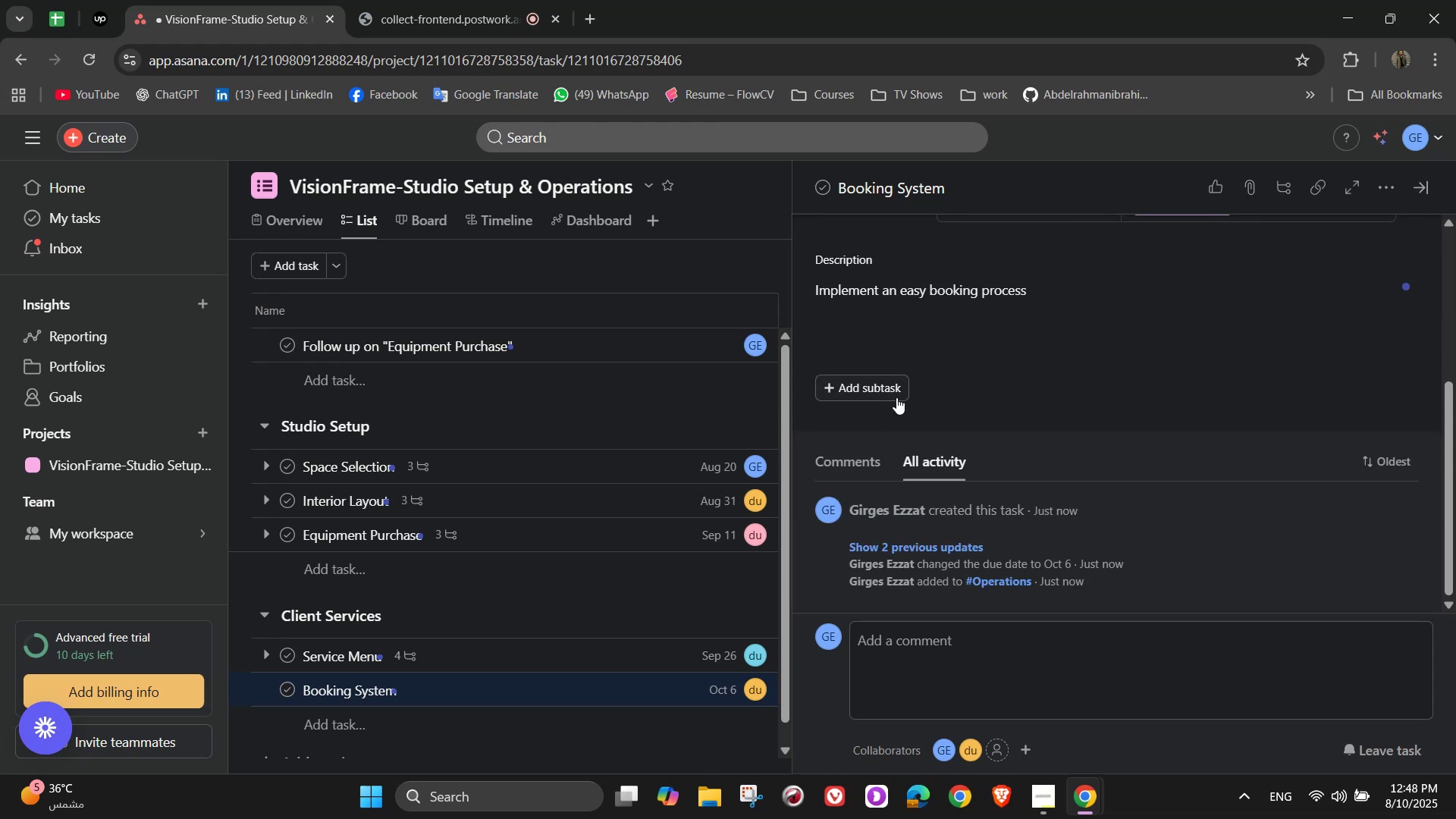 
double_click([887, 405])
 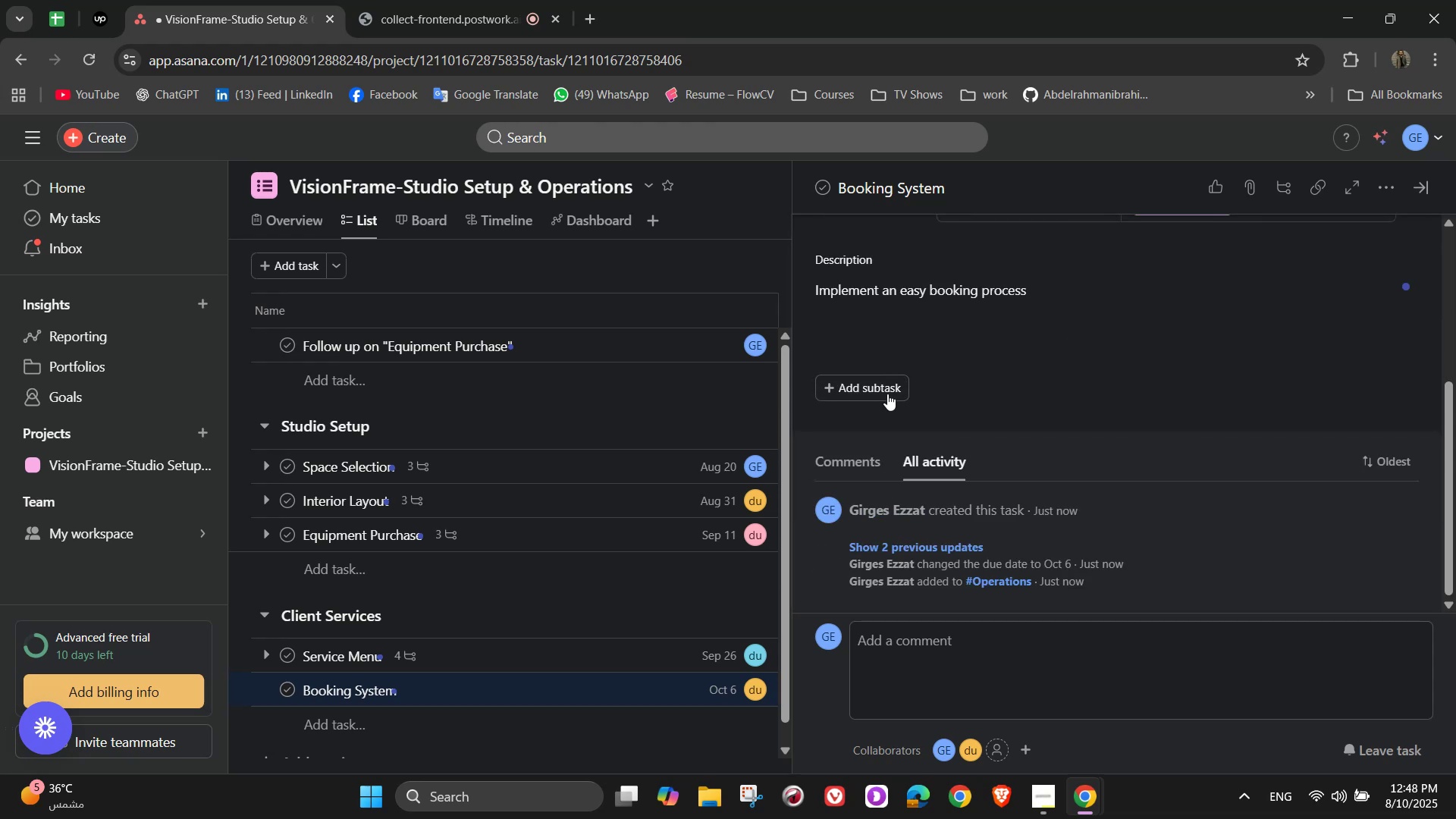 
triple_click([893, 388])
 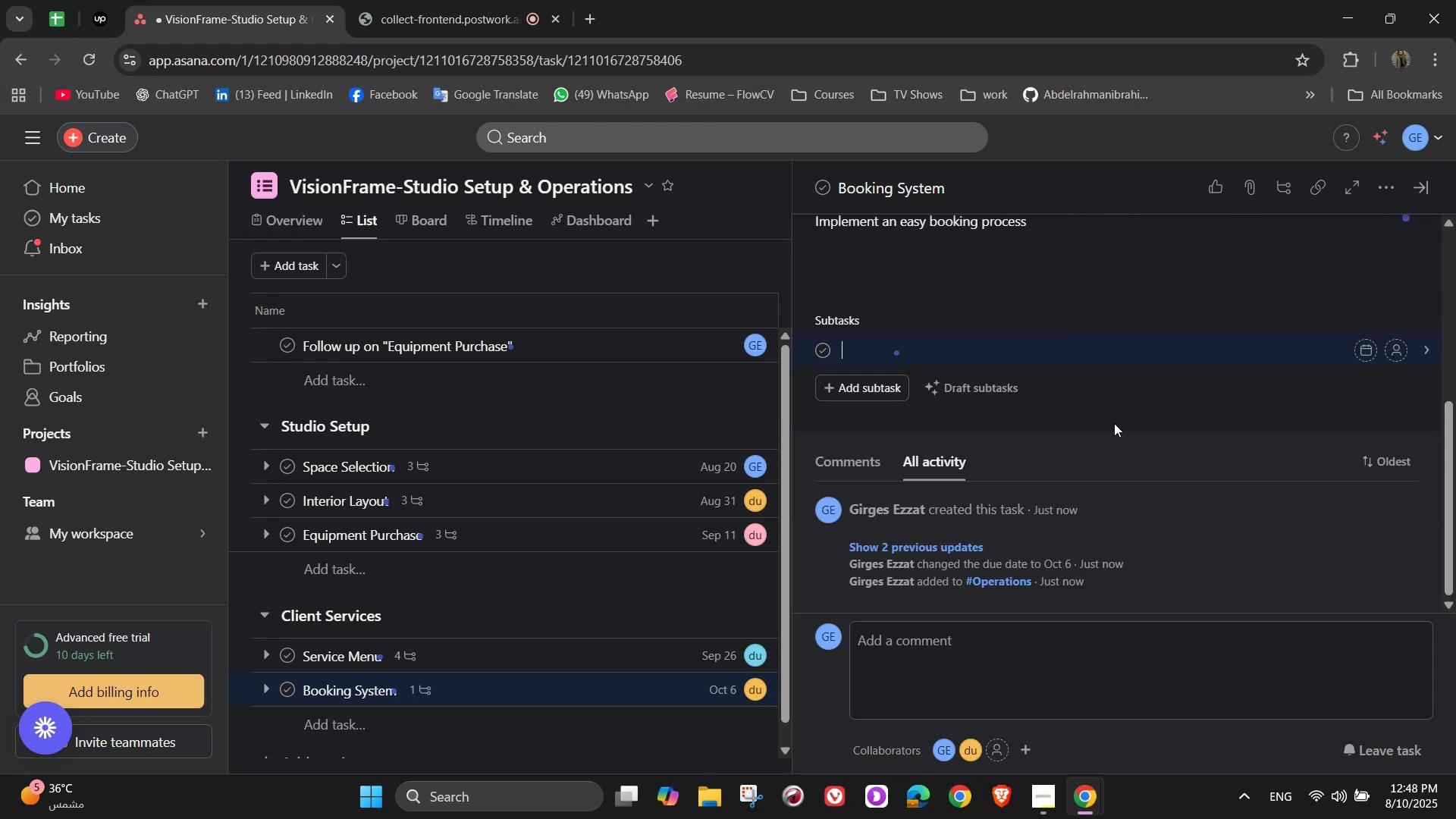 
type(Onlinr)
key(Backspace)
type(e booking fro)
key(Backspace)
key(Backspace)
type(orm)
 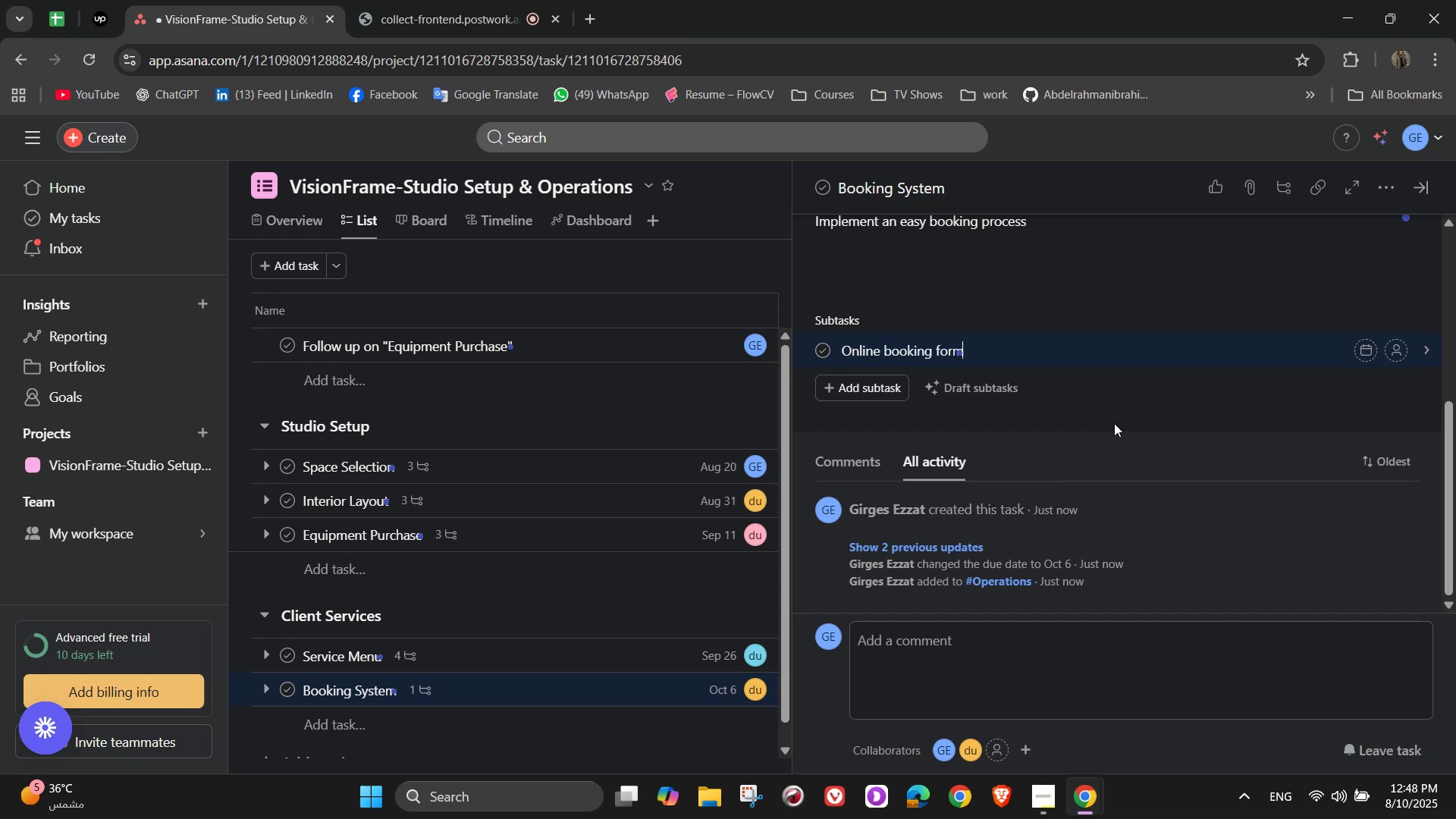 
key(Enter)
 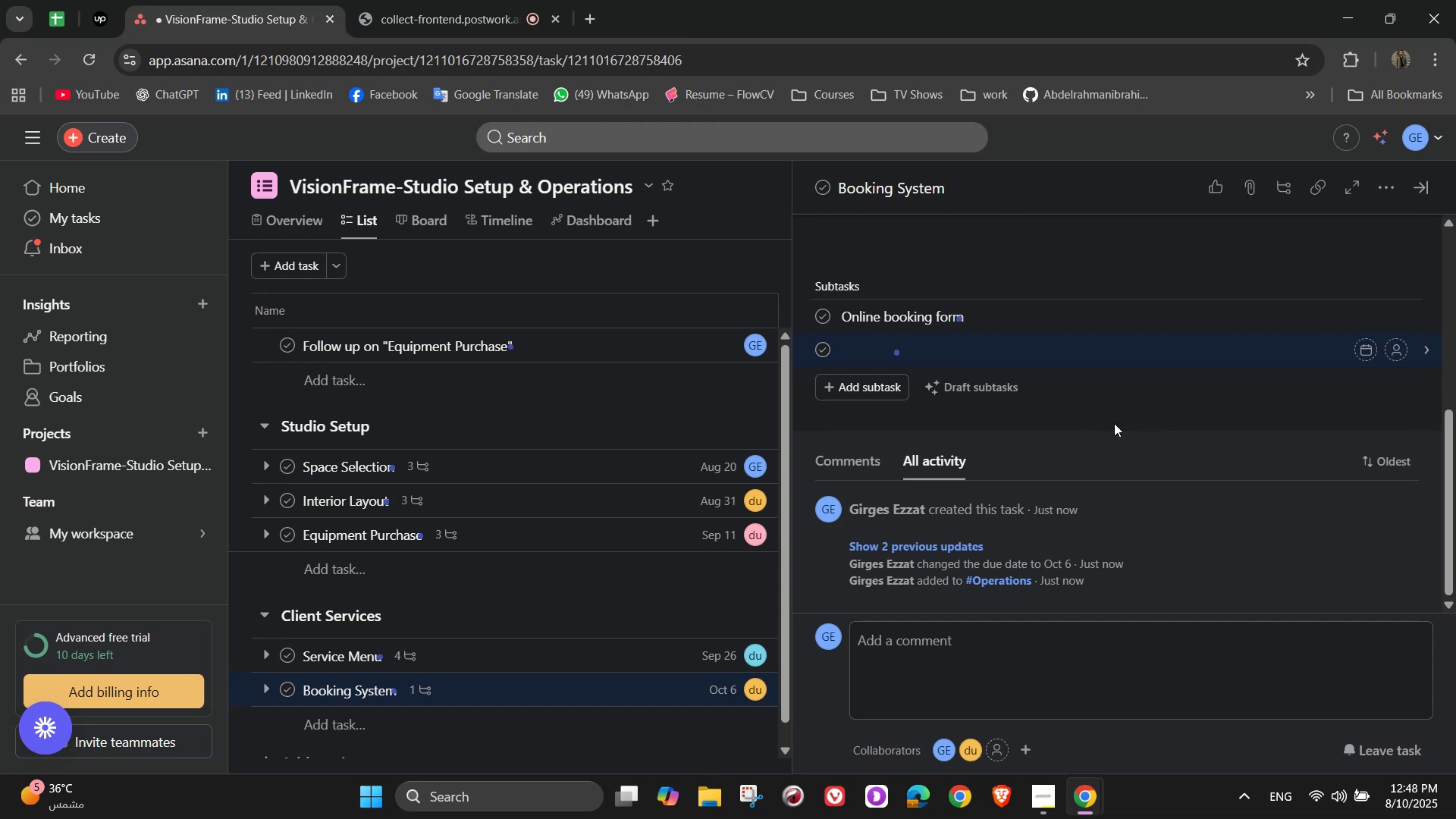 
type({)
key(Backspace)
type(Payment and deposit system )
key(Backspace)
 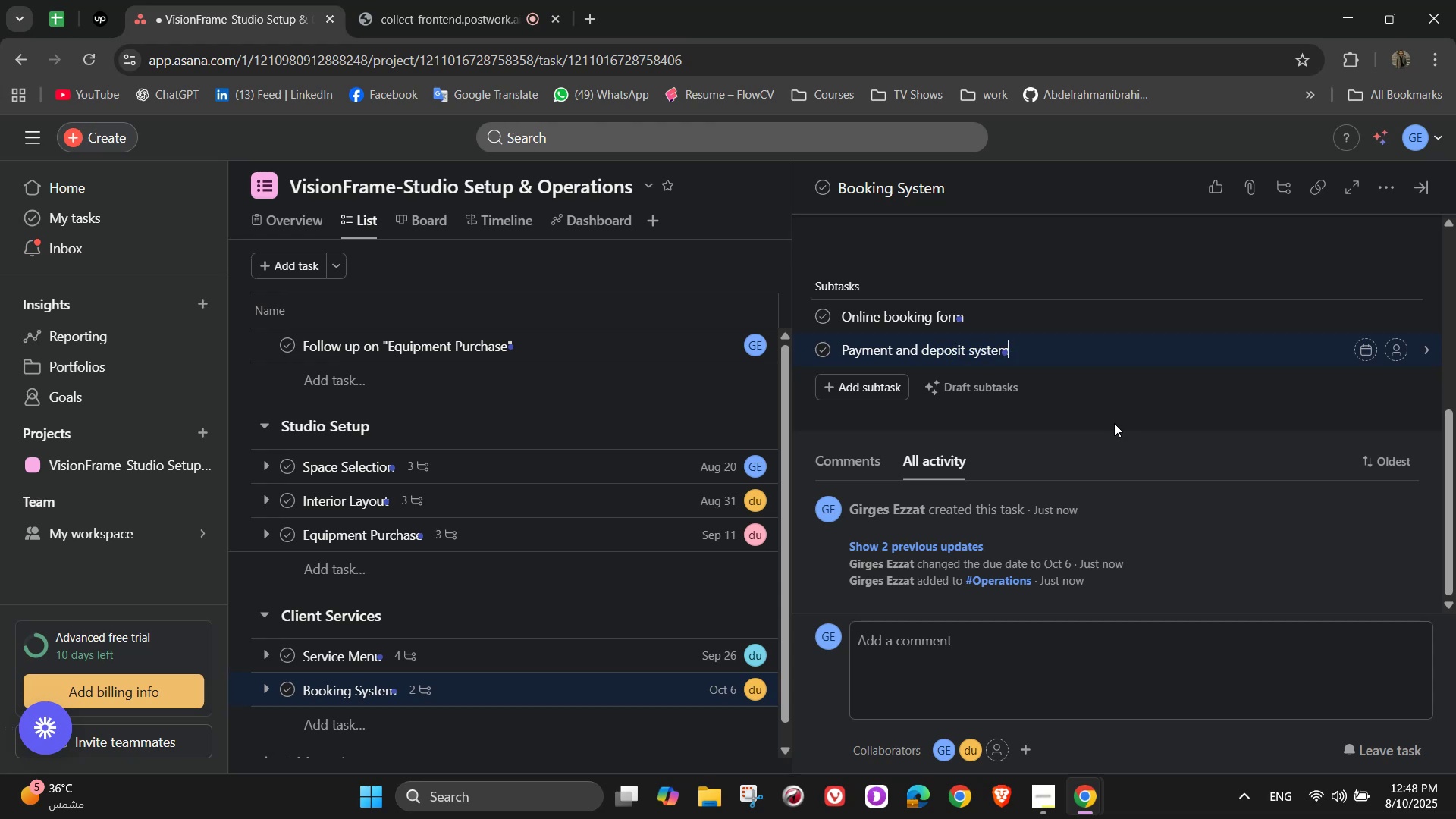 
key(Enter)
 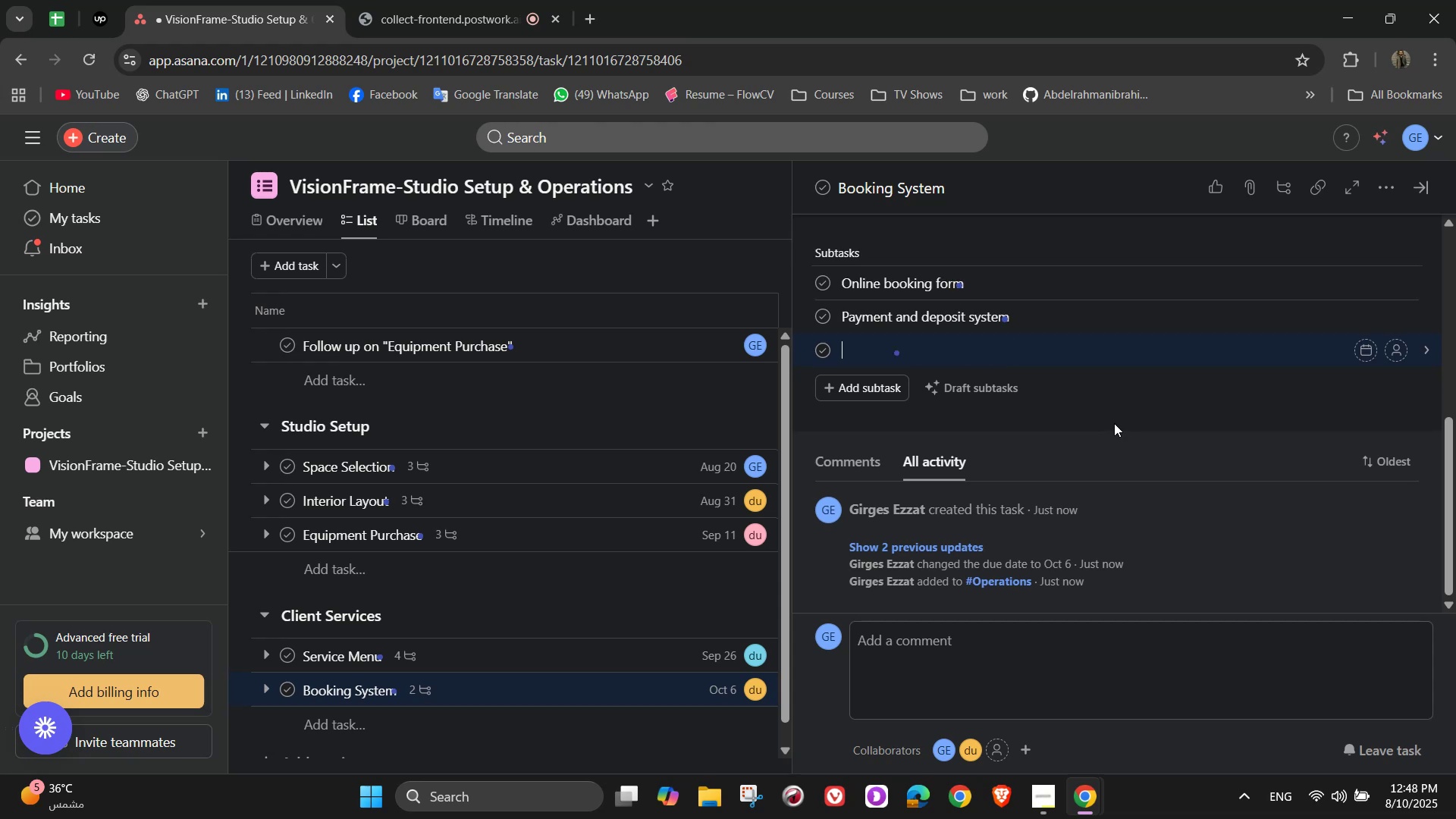 
type(Automated remine)
key(Backspace)
type(ders)
 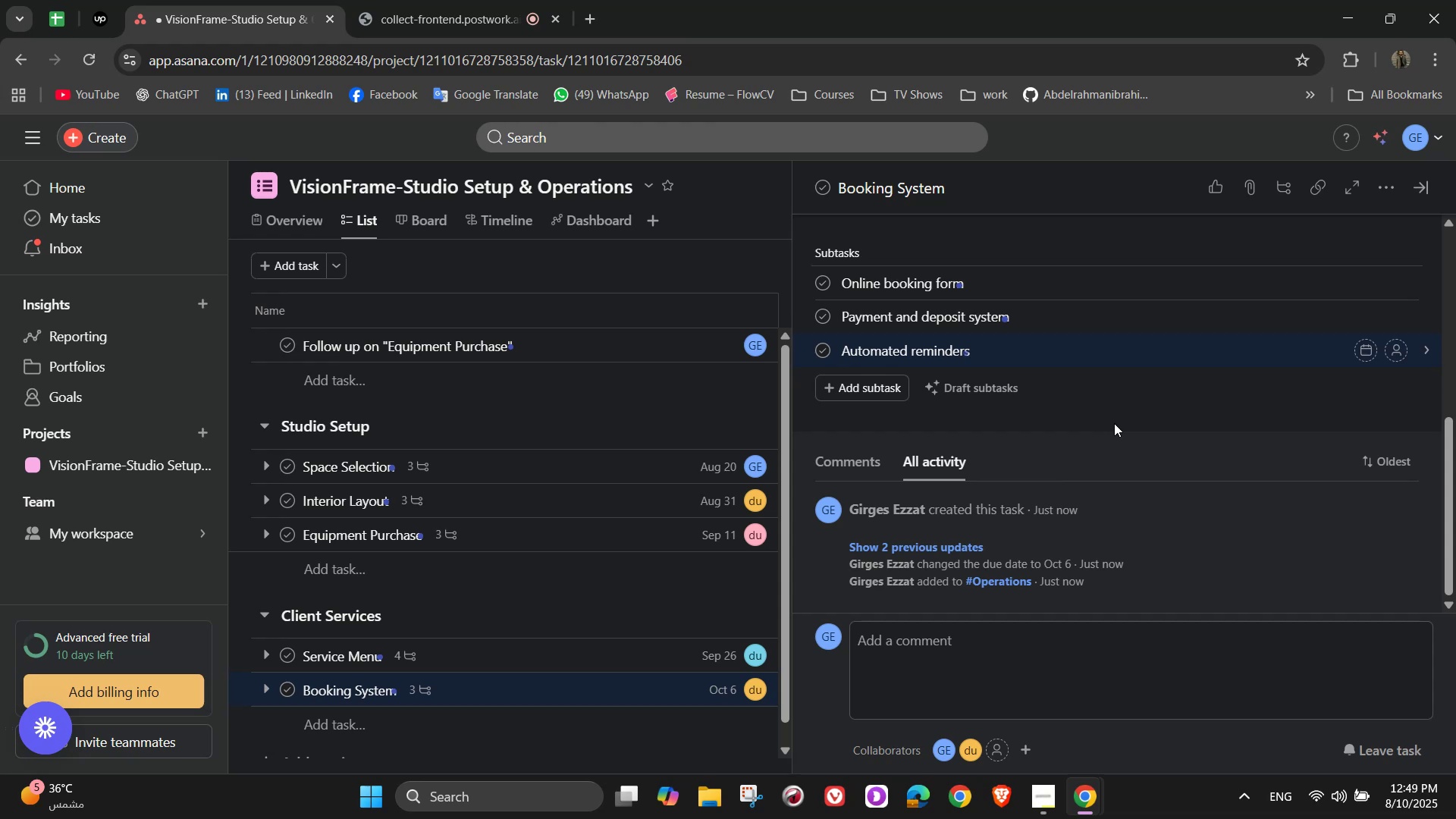 
scroll: coordinate [1117, 429], scroll_direction: up, amount: 3.0
 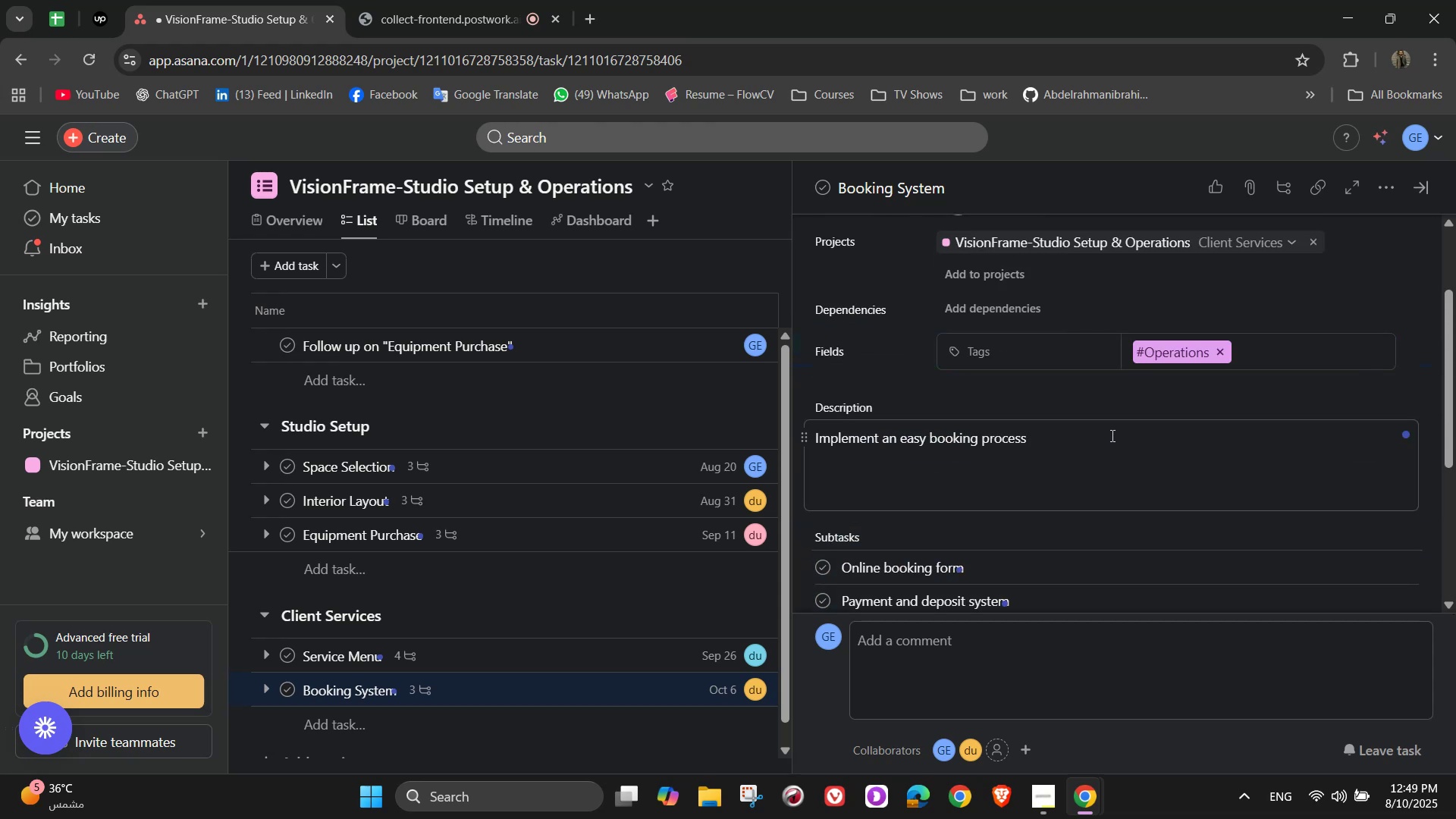 
scroll: coordinate [1090, 464], scroll_direction: down, amount: 5.0
 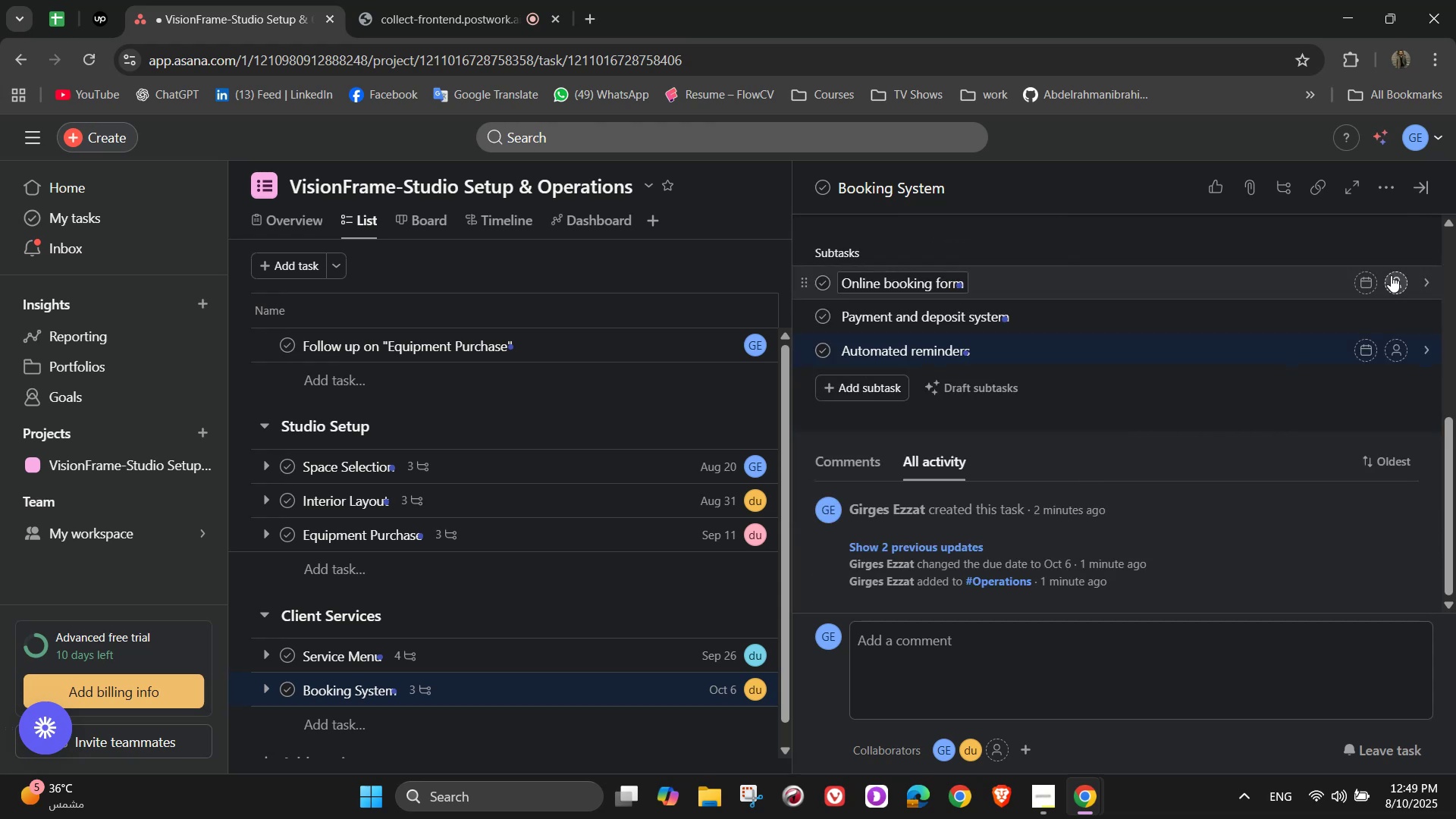 
left_click([1392, 277])
 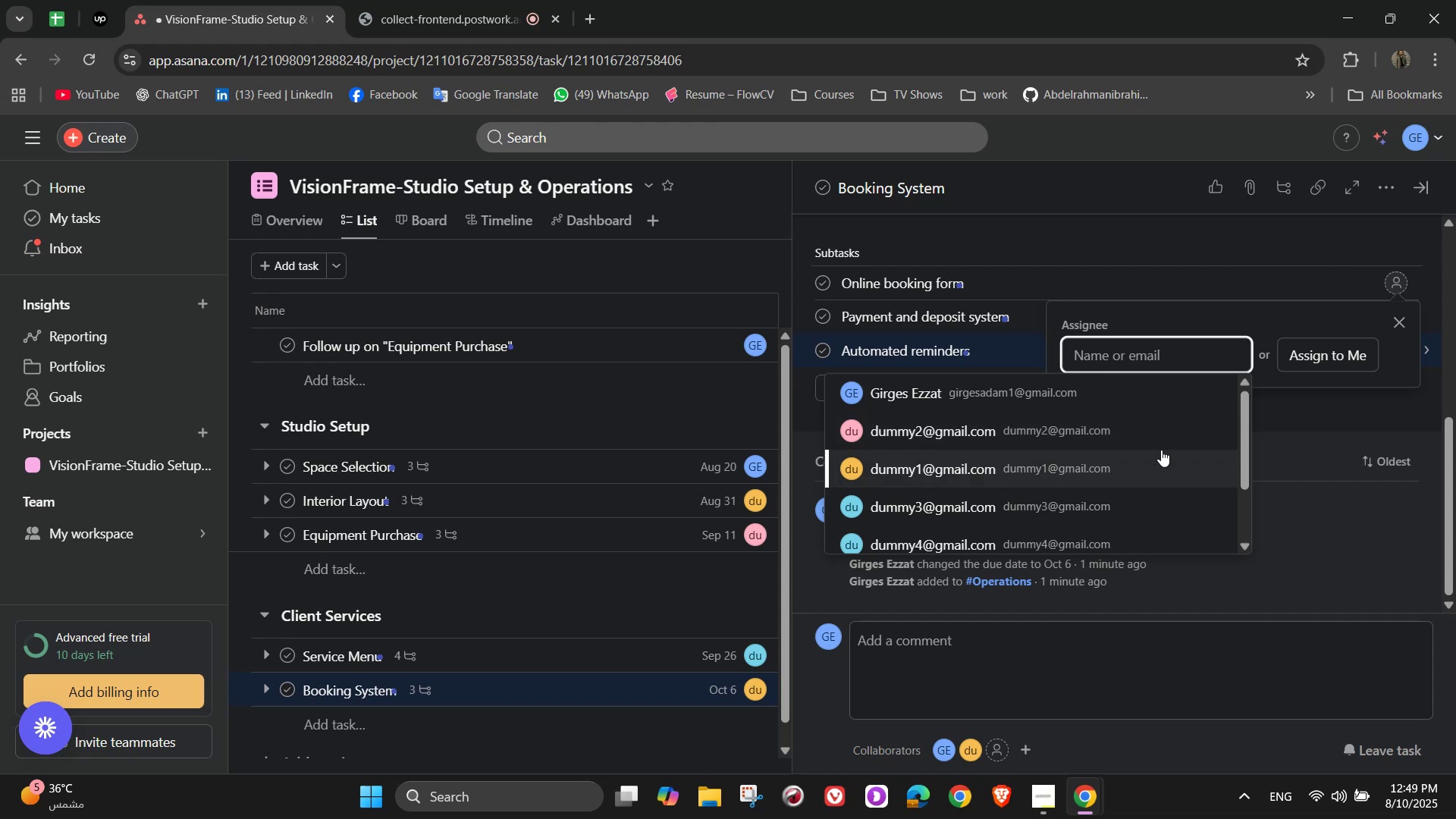 
wait(10.43)
 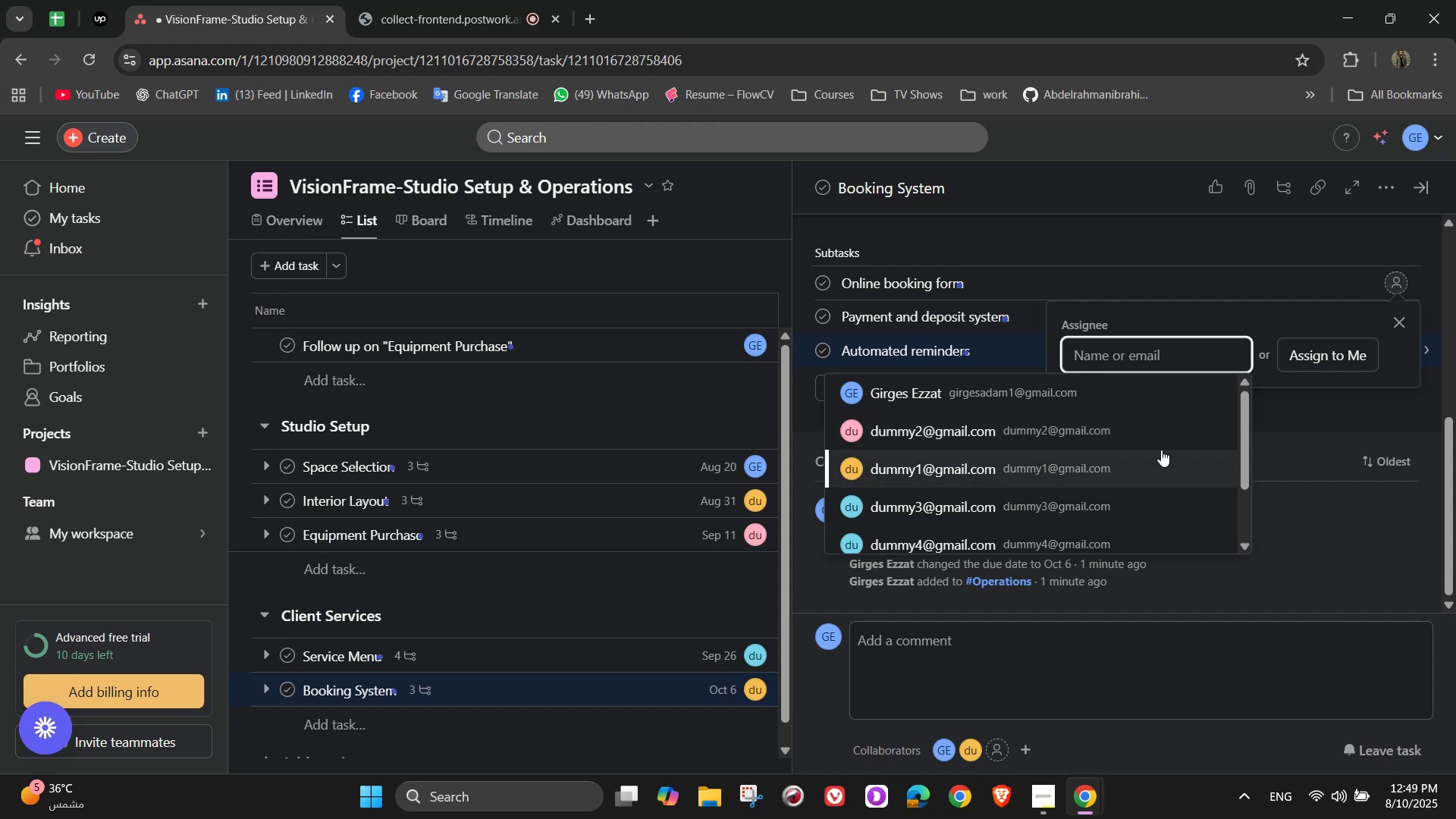 
left_click([891, 465])
 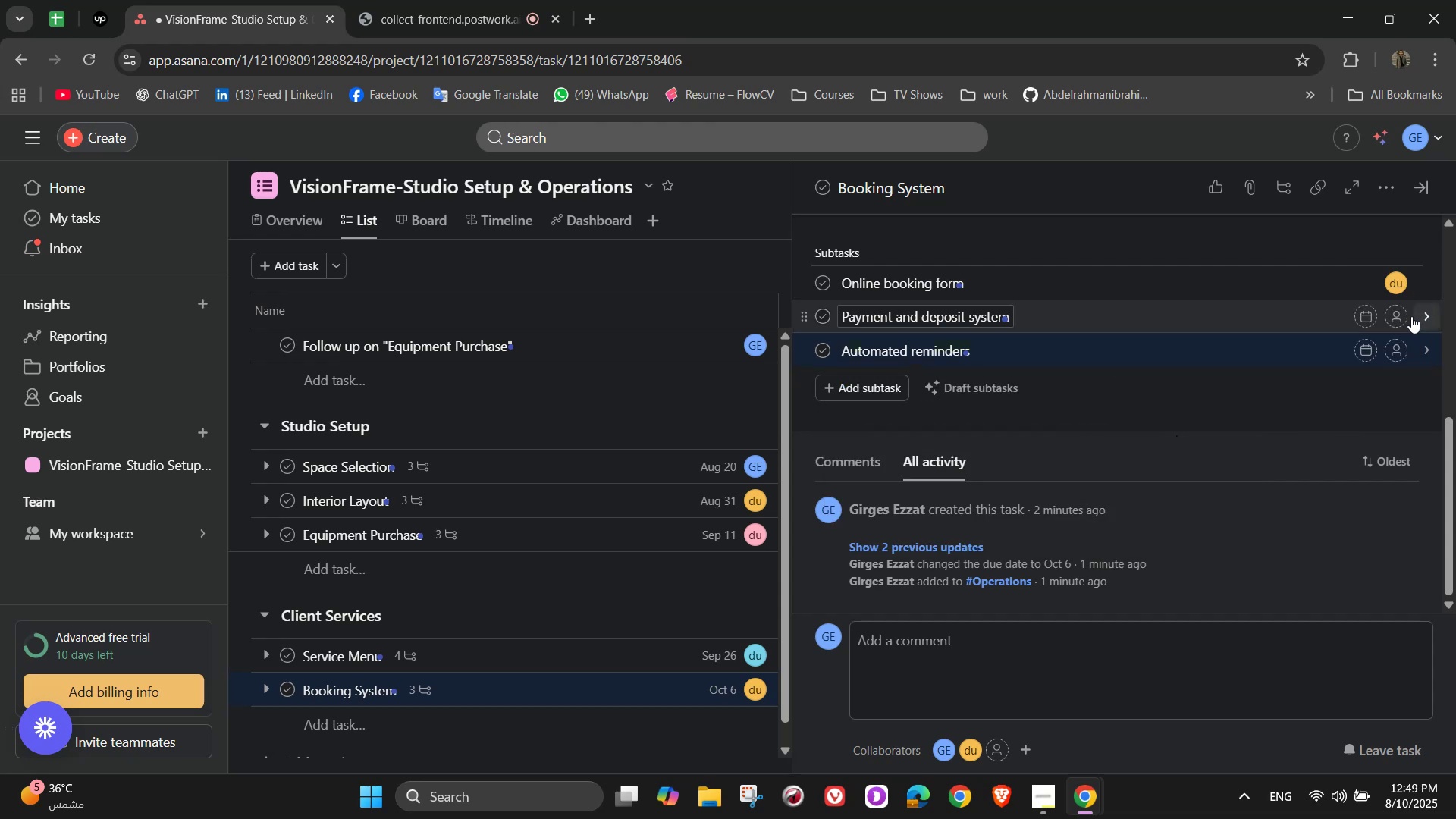 
left_click([1404, 318])
 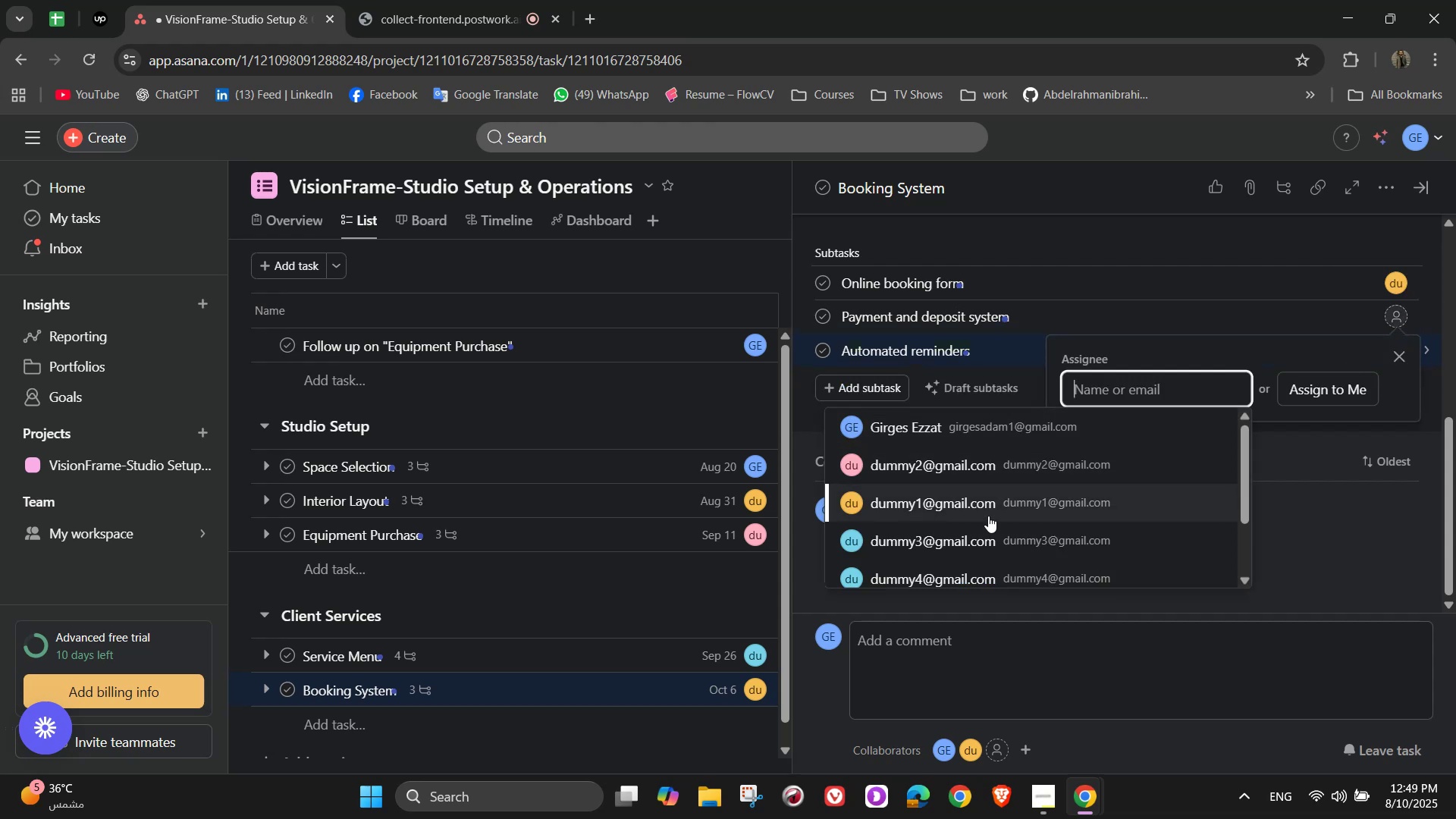 
left_click([984, 551])
 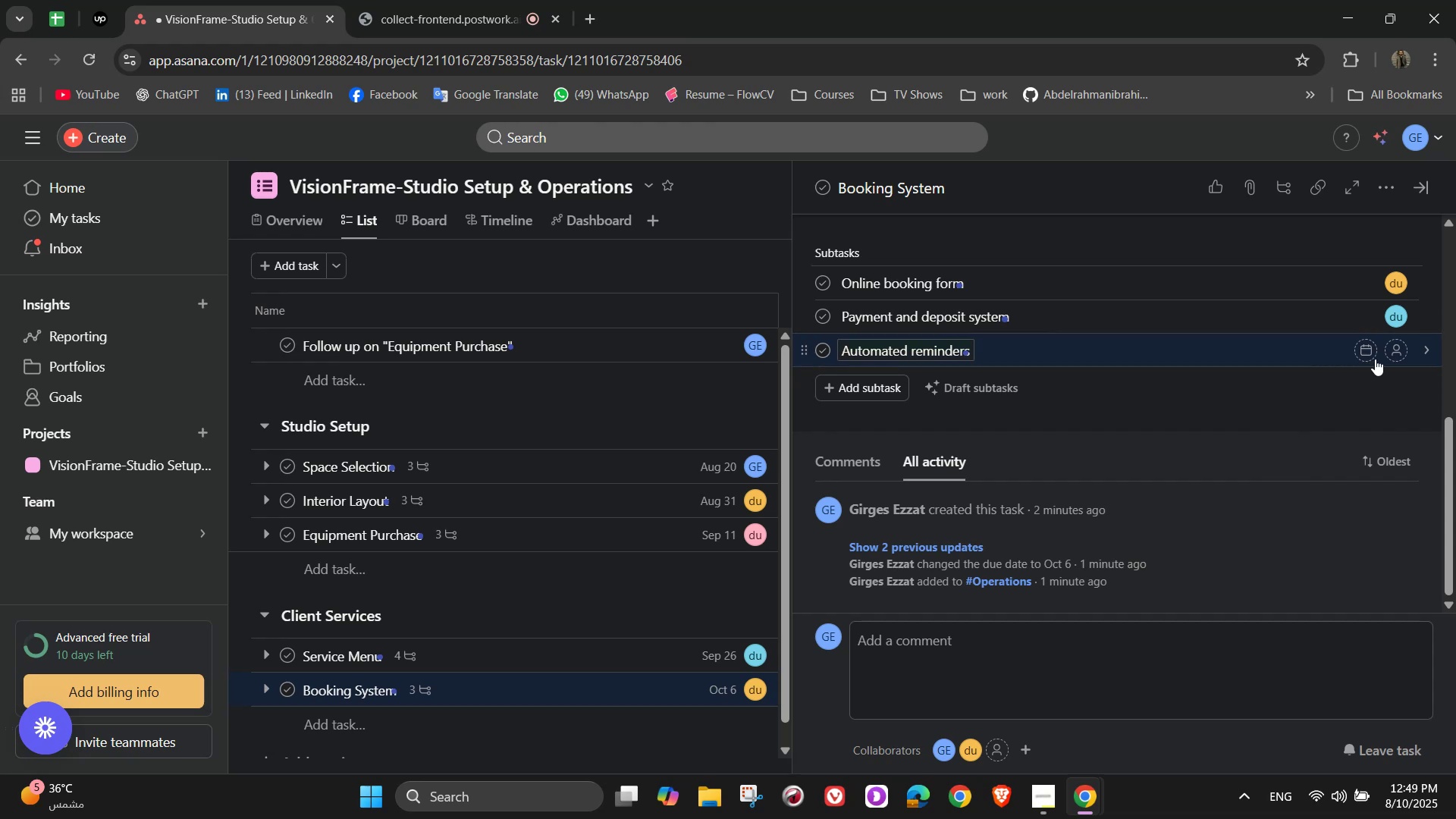 
left_click([1397, 357])
 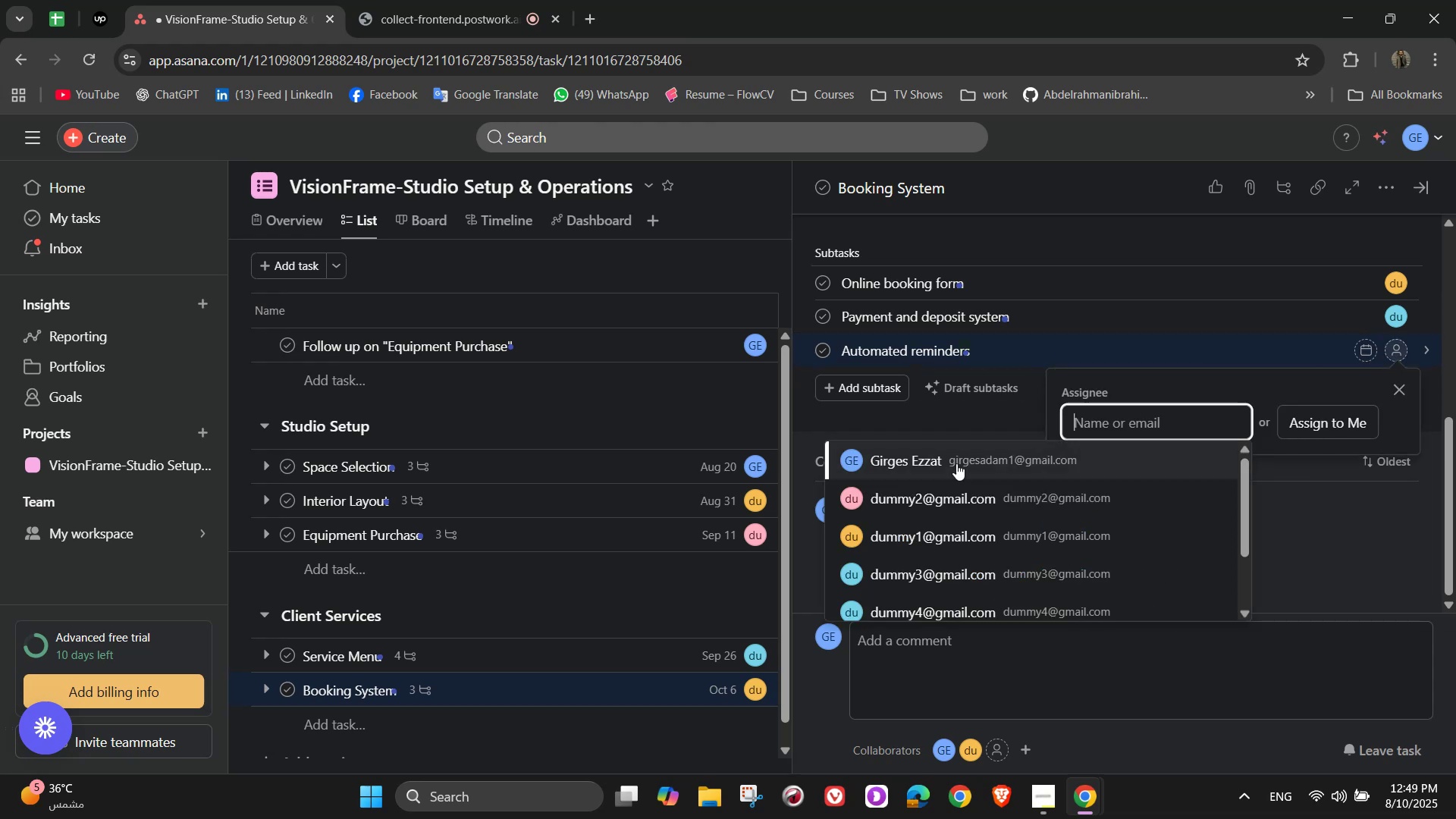 
left_click([949, 472])
 